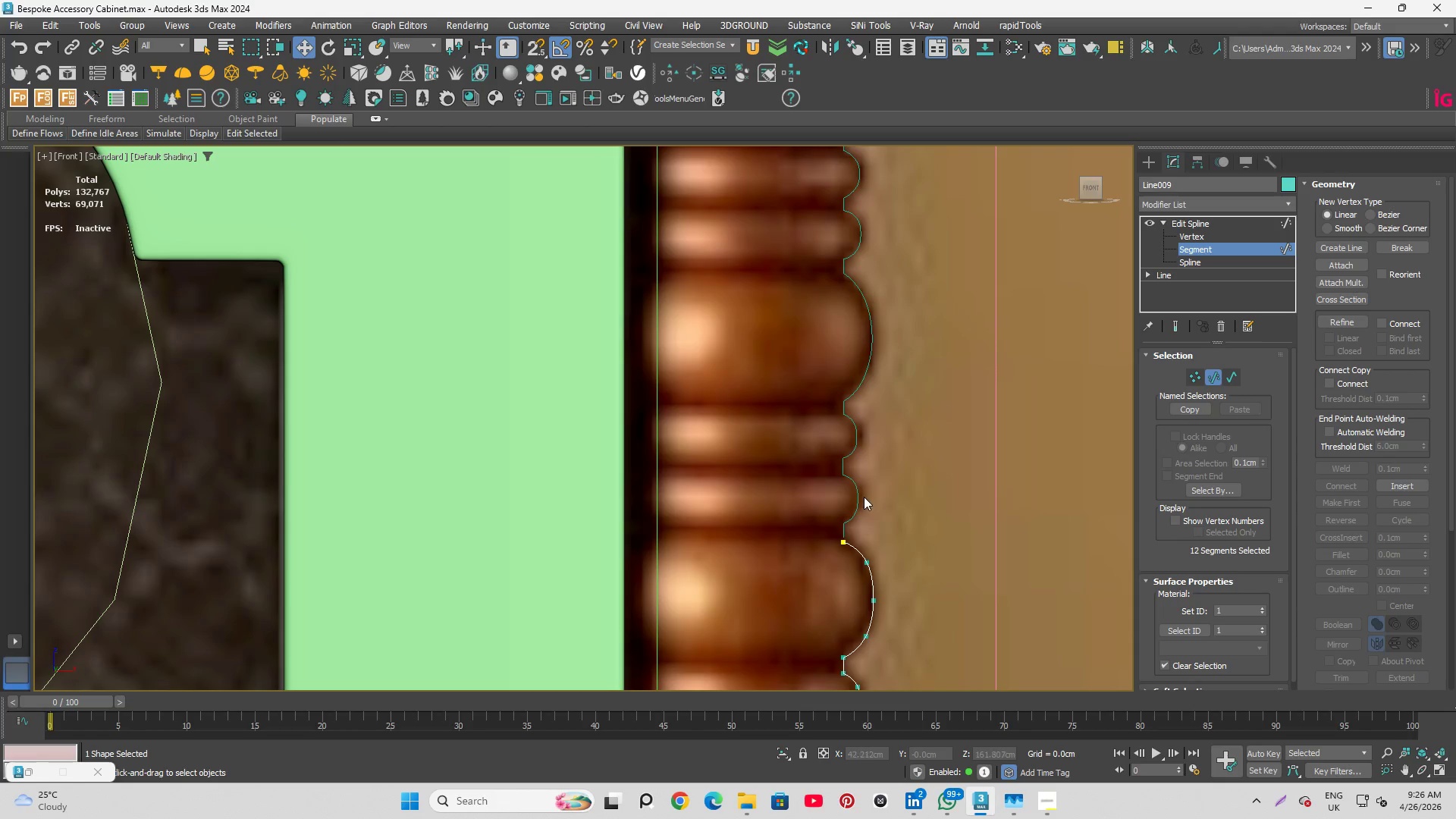 
scroll: coordinate [827, 483], scroll_direction: up, amount: 3.0
 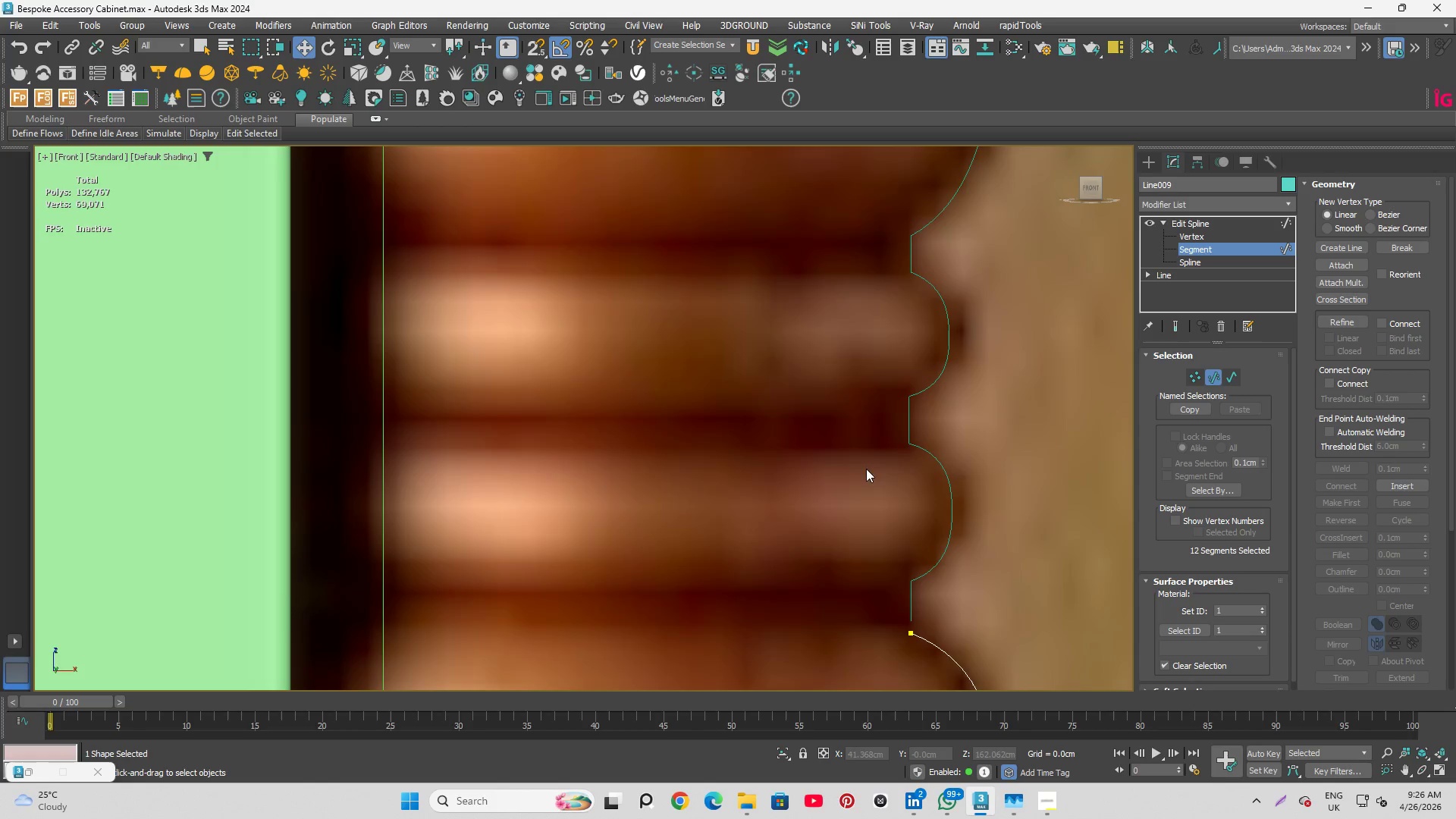 
scroll: coordinate [861, 414], scroll_direction: down, amount: 4.0
 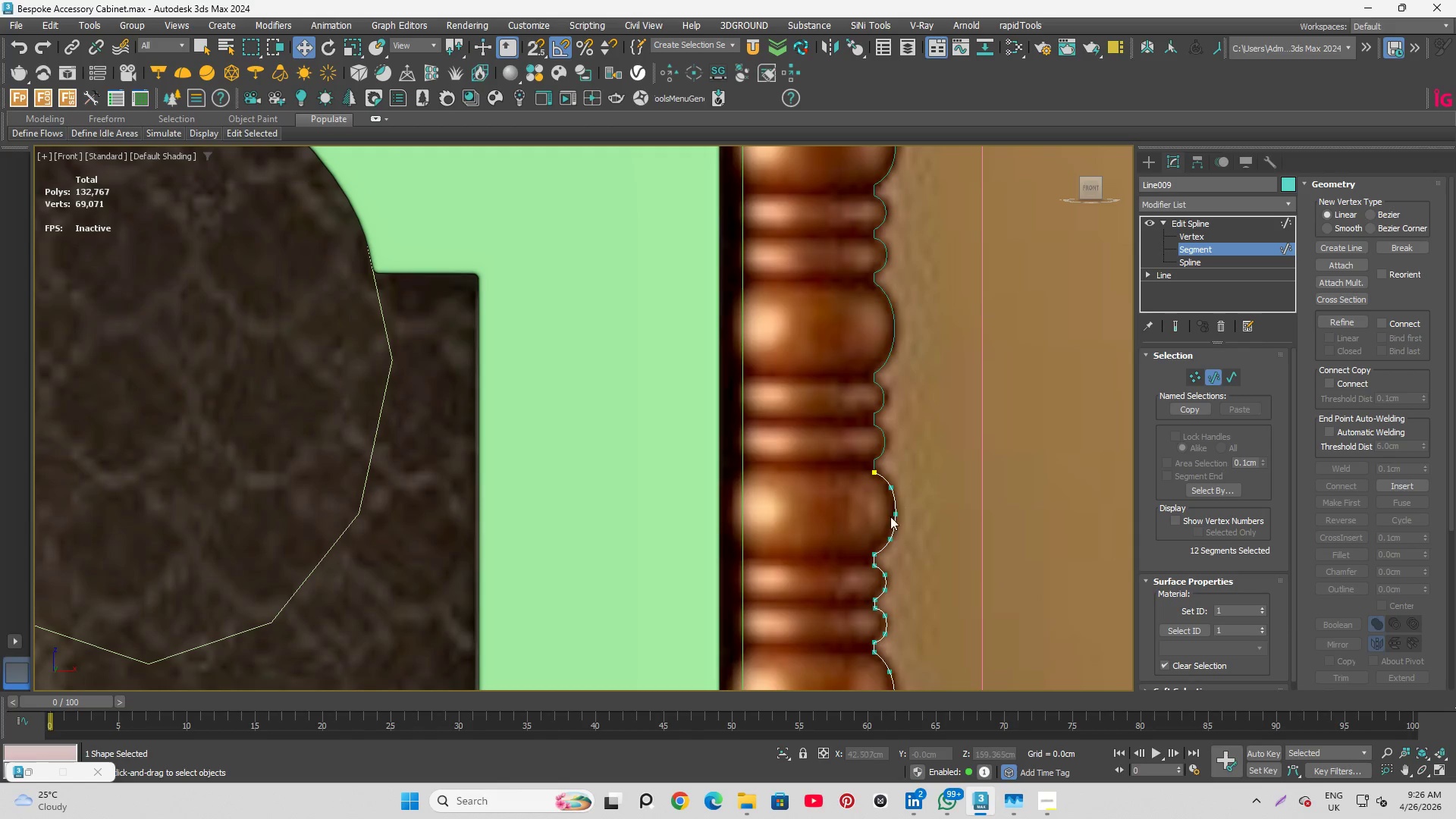 
scroll: coordinate [856, 554], scroll_direction: up, amount: 3.0
 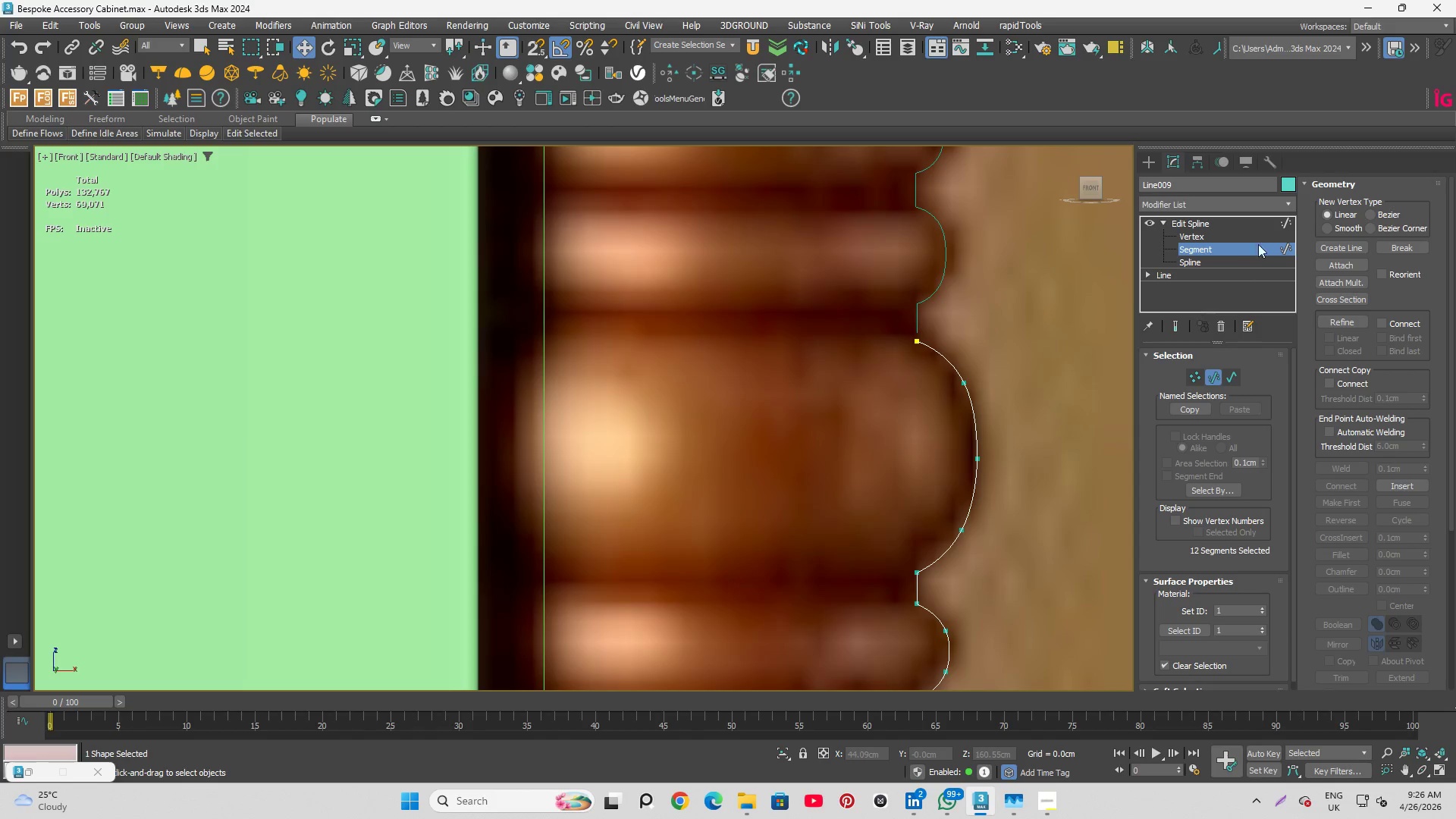 
left_click([1245, 246])
 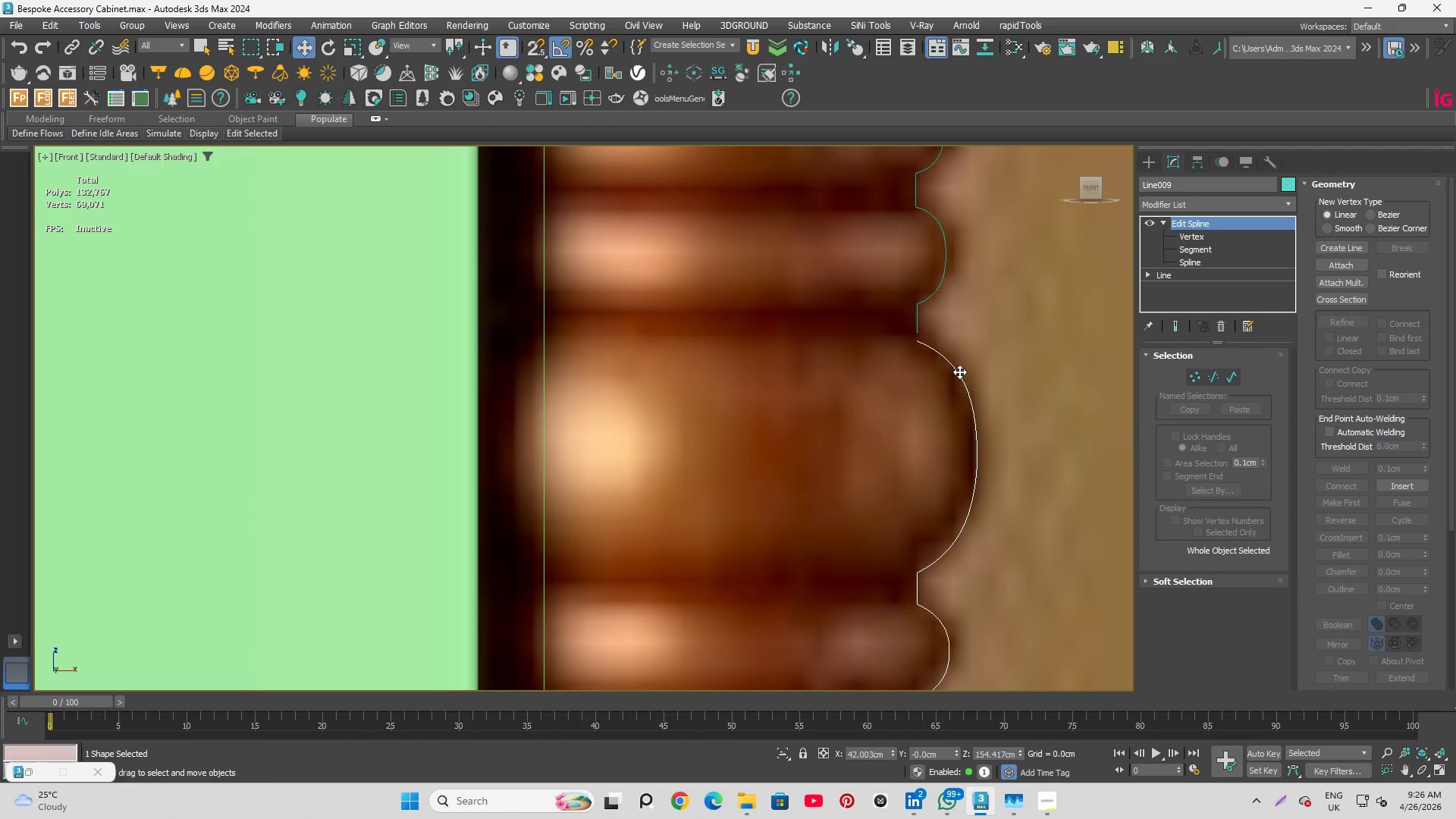 
left_click_drag(start_coordinate=[959, 372], to_coordinate=[958, 365])
 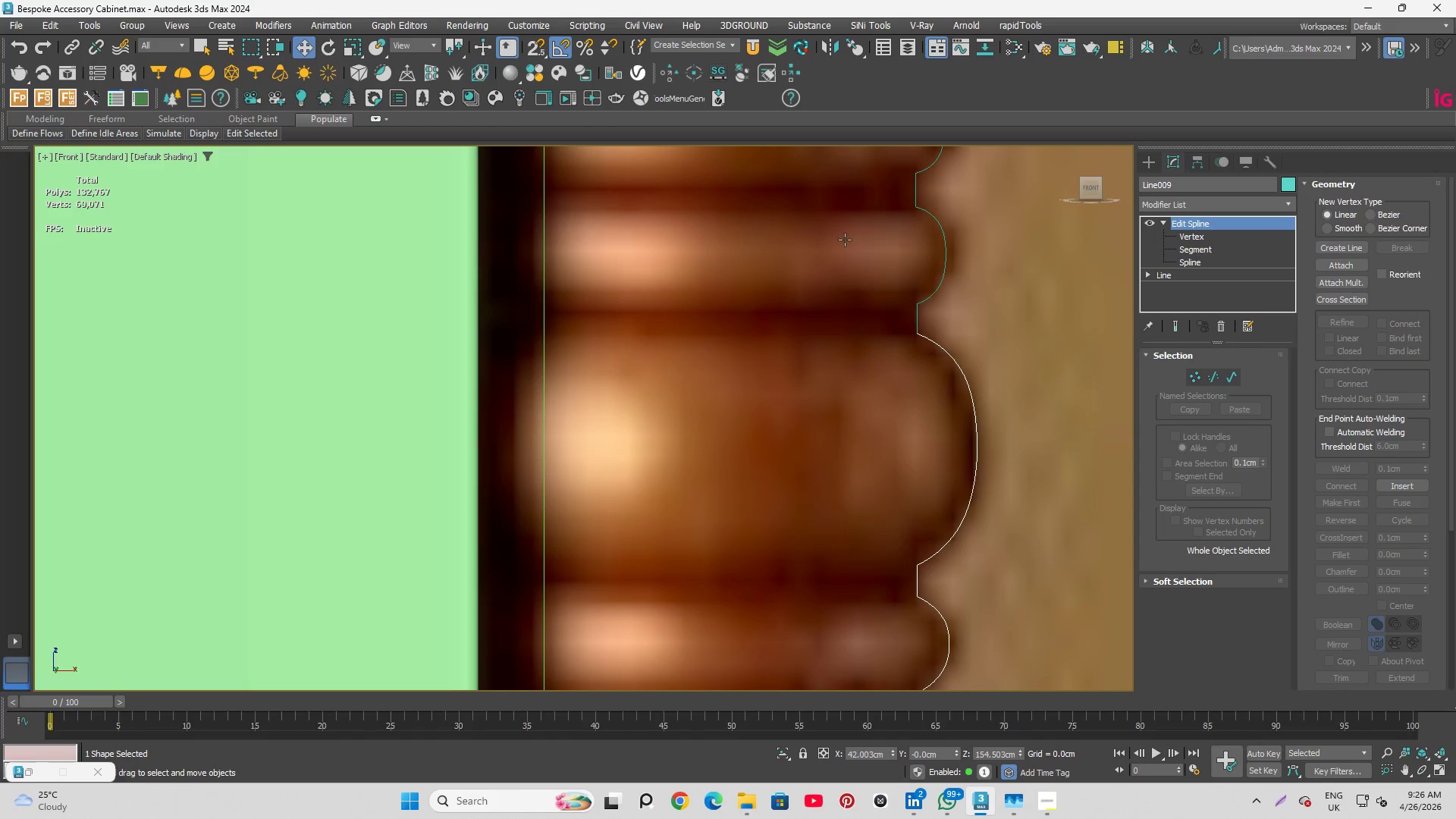 
scroll: coordinate [845, 240], scroll_direction: down, amount: 2.0
 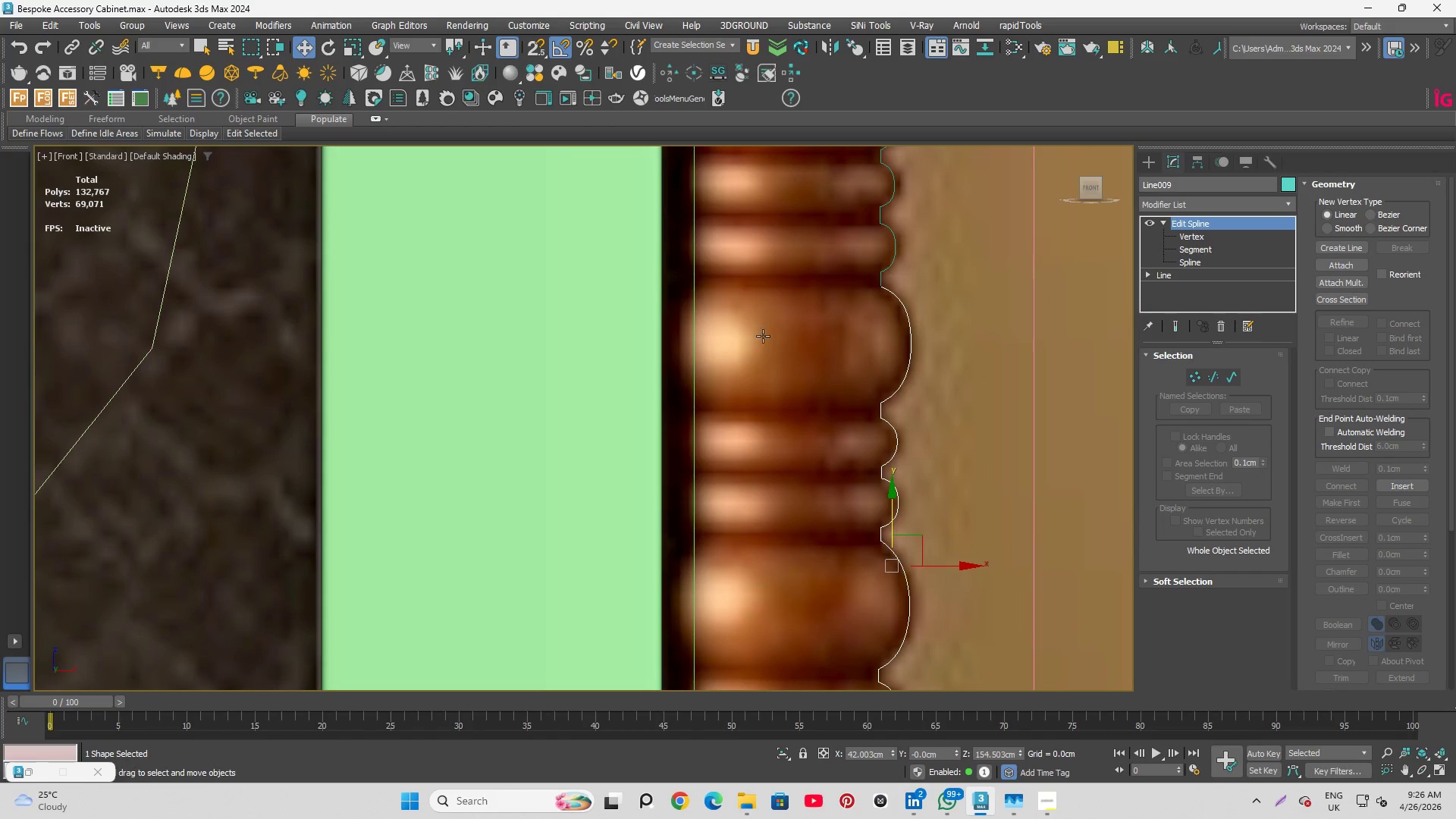 
scroll: coordinate [857, 393], scroll_direction: up, amount: 6.0
 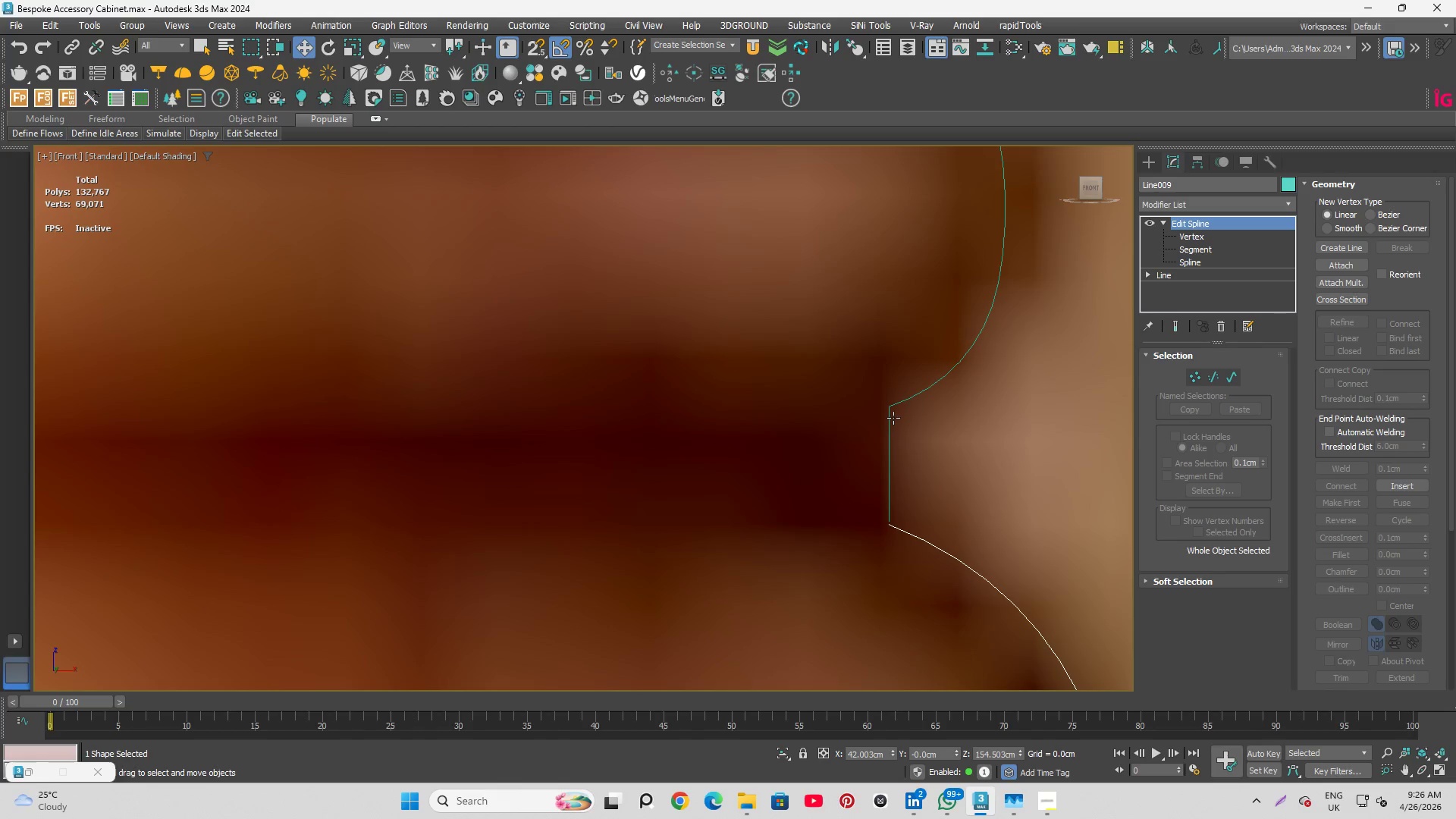 
left_click([893, 418])
 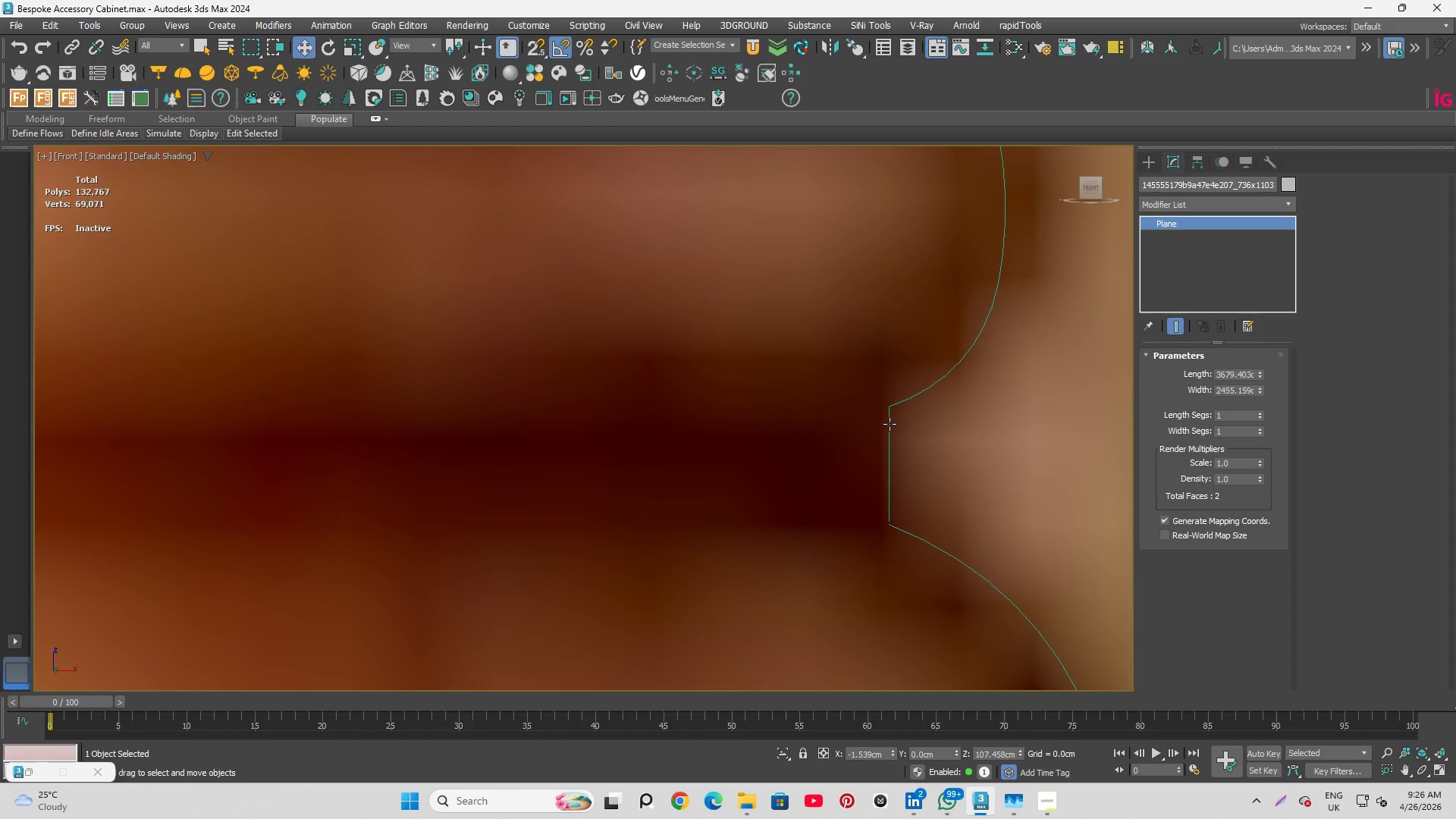 
left_click([890, 425])
 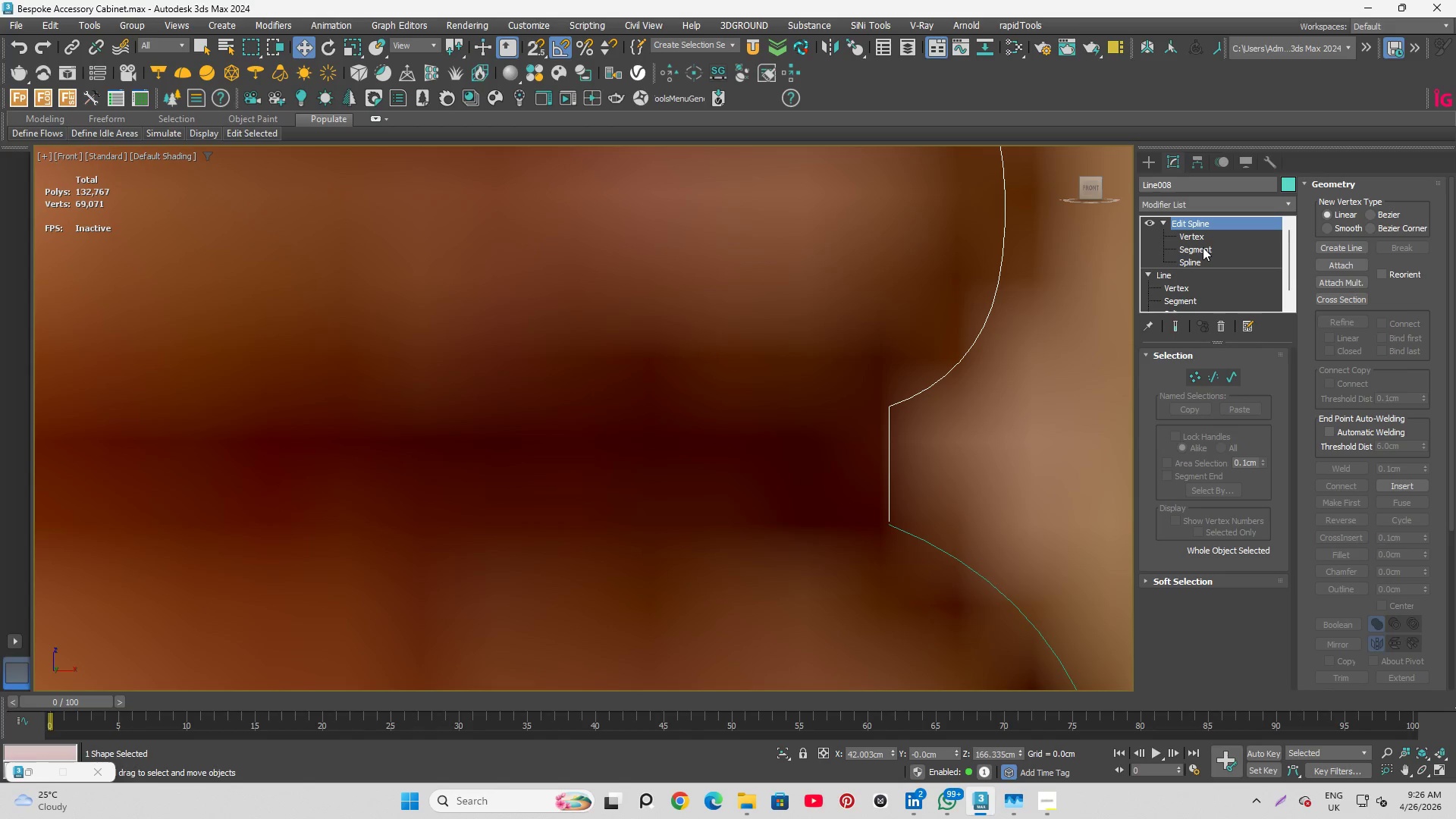 
left_click([1200, 258])
 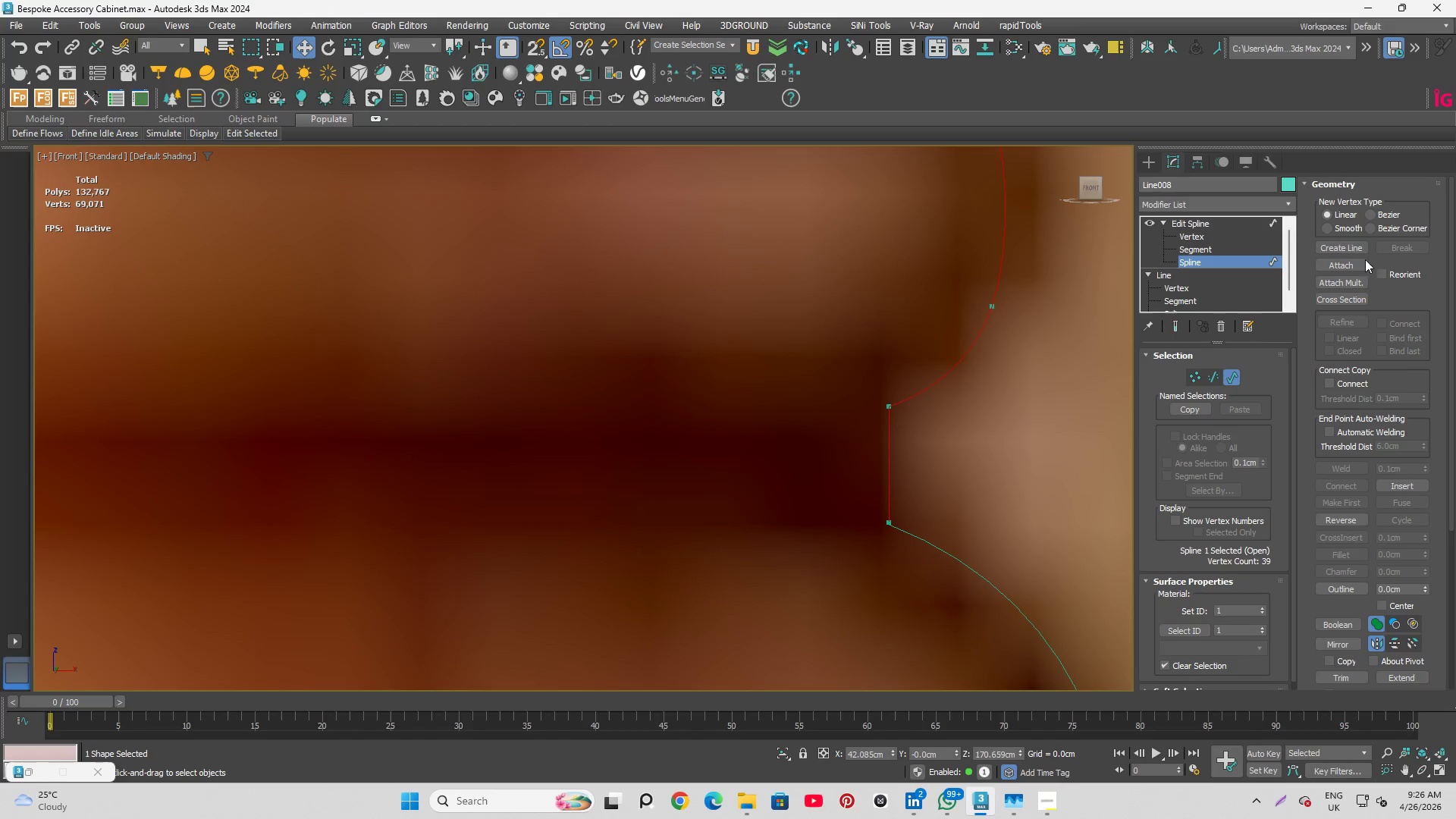 
left_click([1350, 271])
 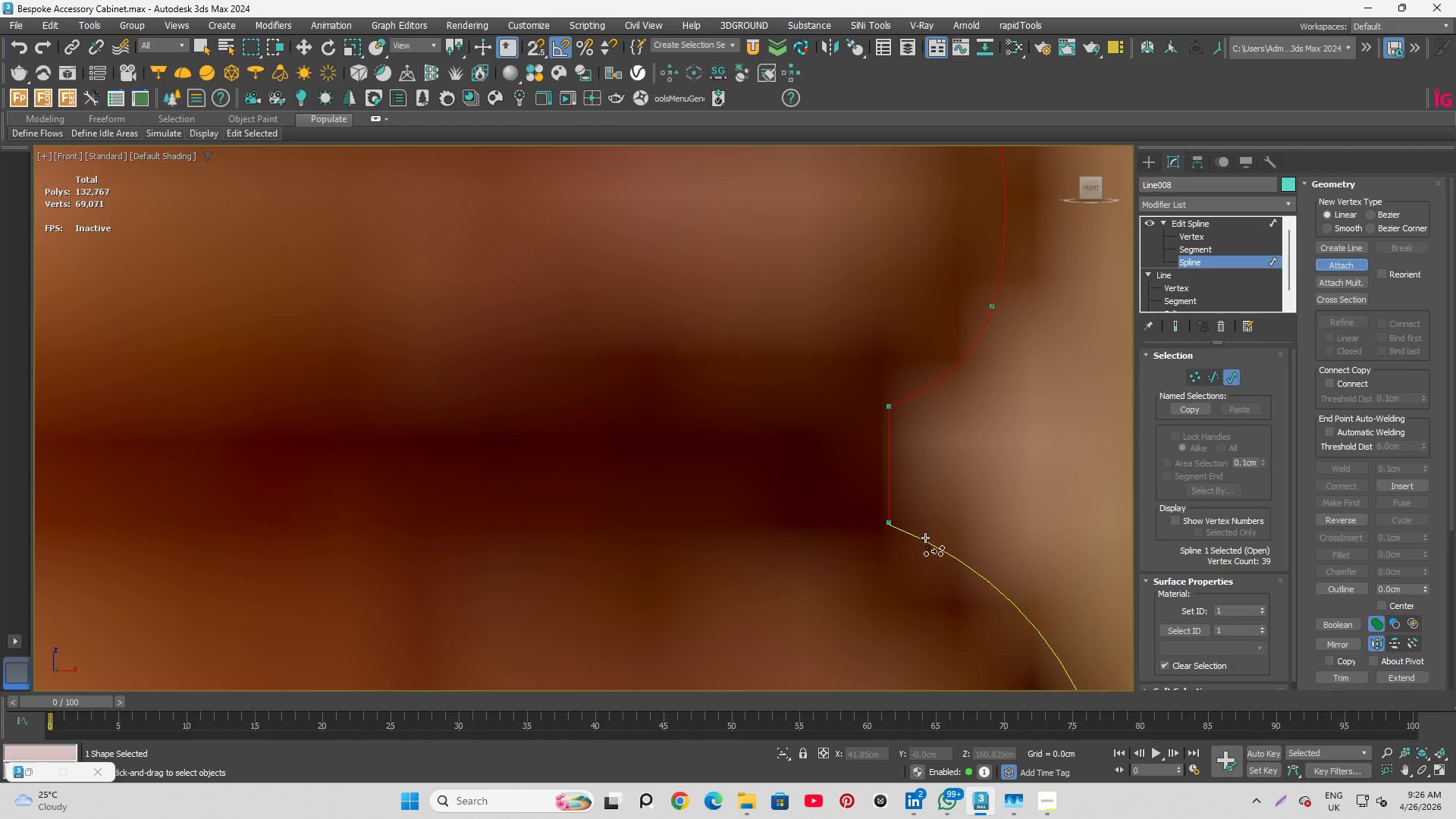 
left_click([926, 539])
 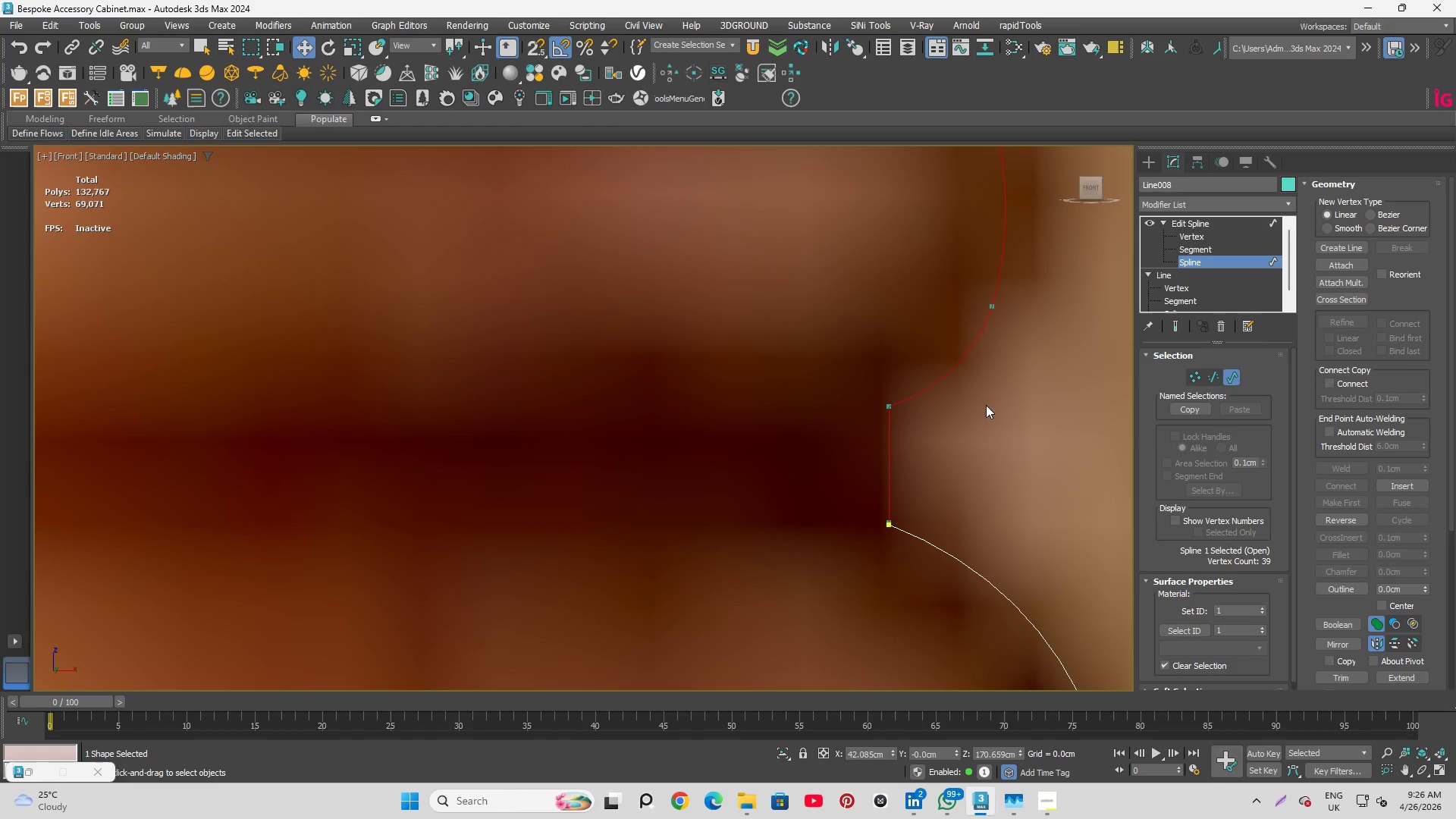 
left_click([1206, 231])
 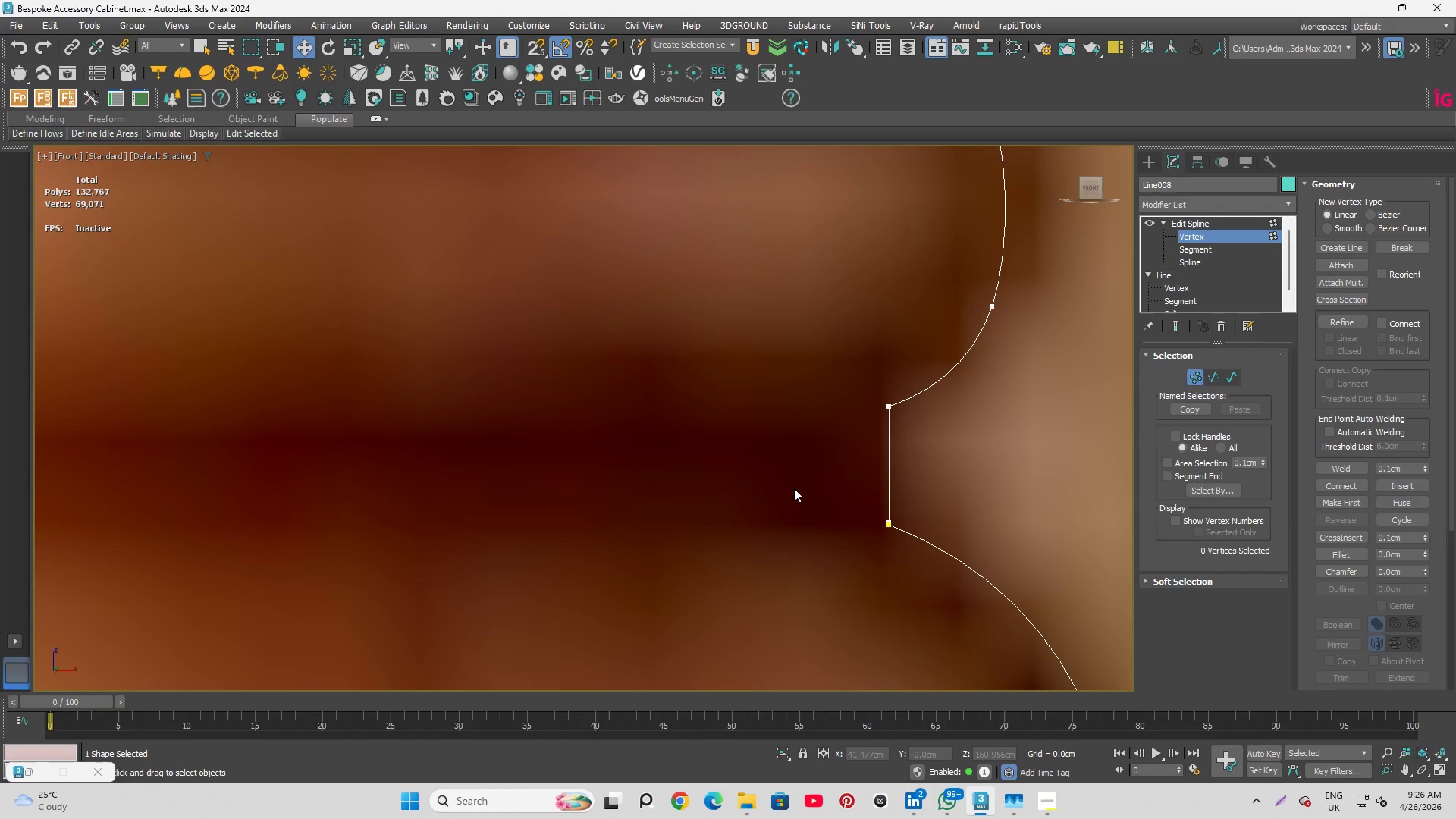 
left_click_drag(start_coordinate=[799, 485], to_coordinate=[905, 571])
 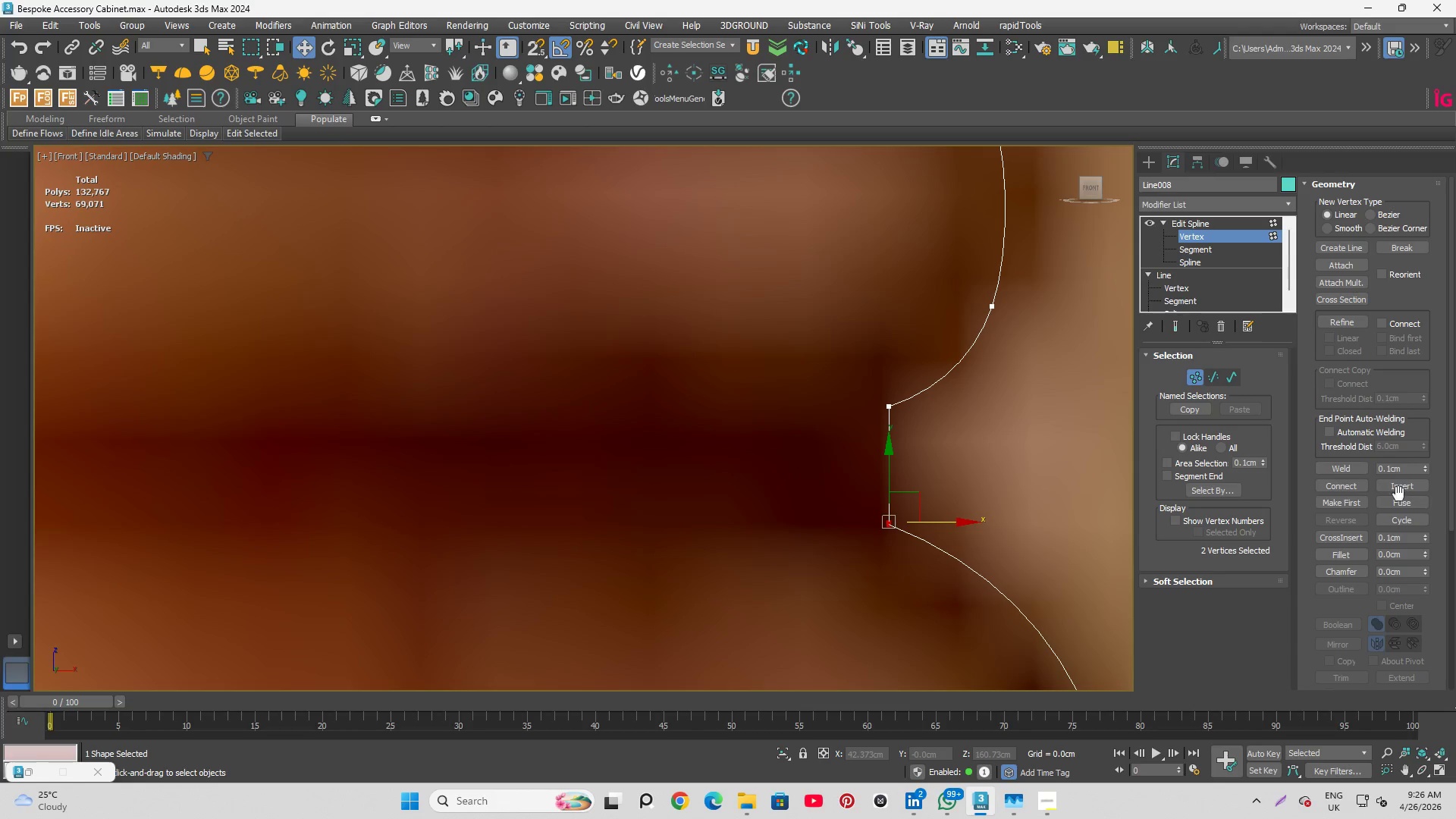 
left_click([1349, 467])
 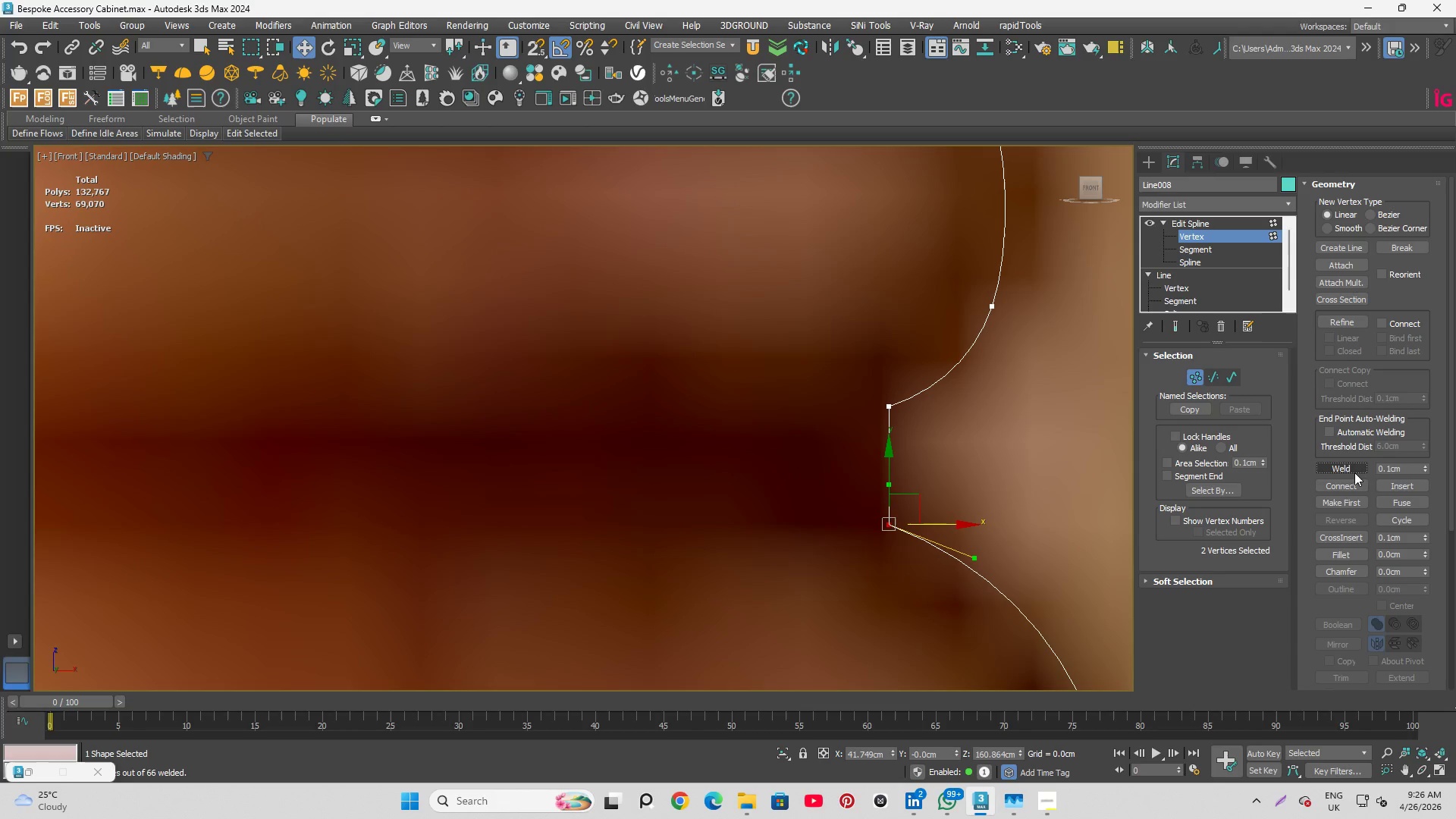 
key(Control+S)
 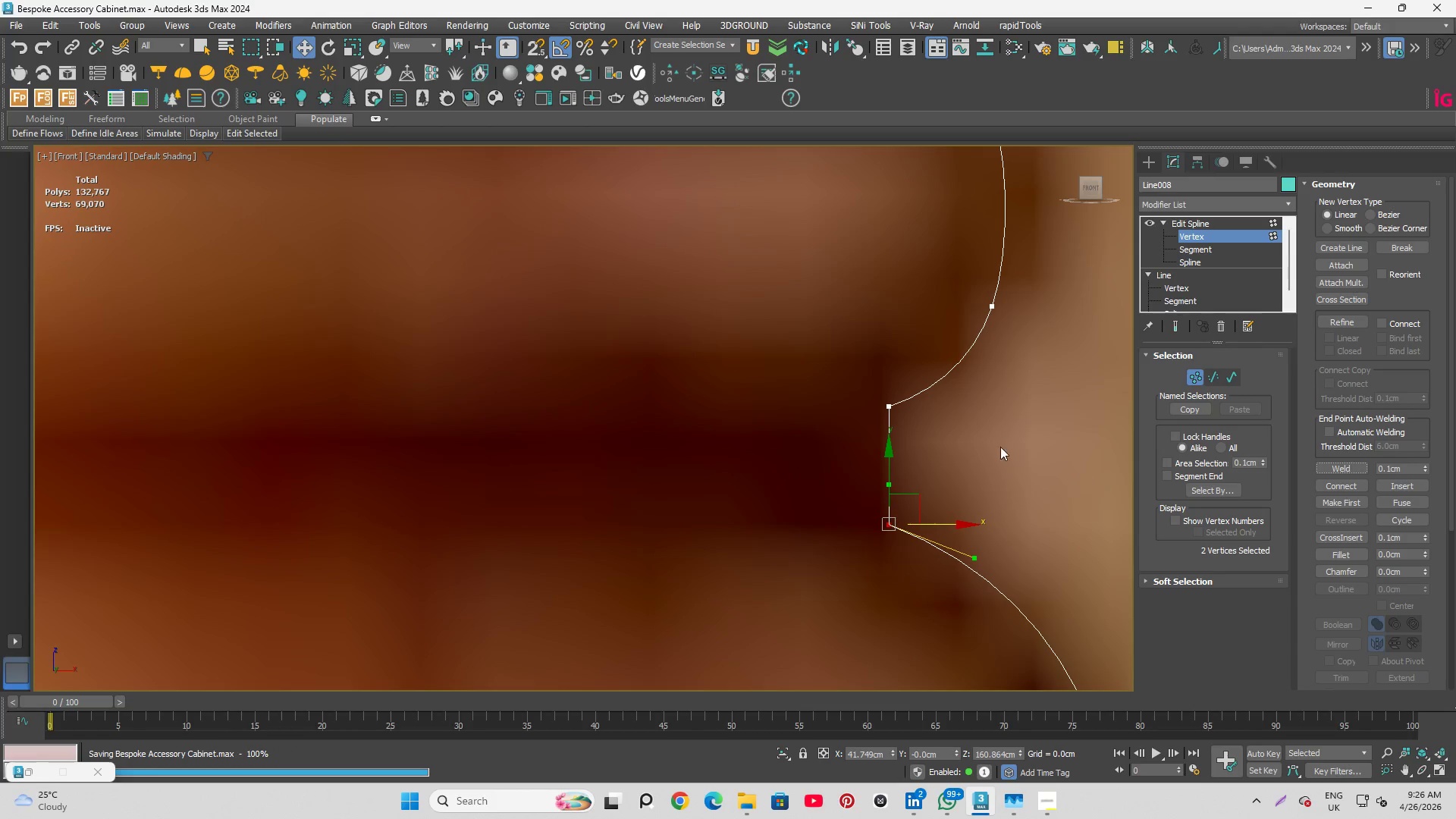 
scroll: coordinate [869, 428], scroll_direction: down, amount: 10.0
 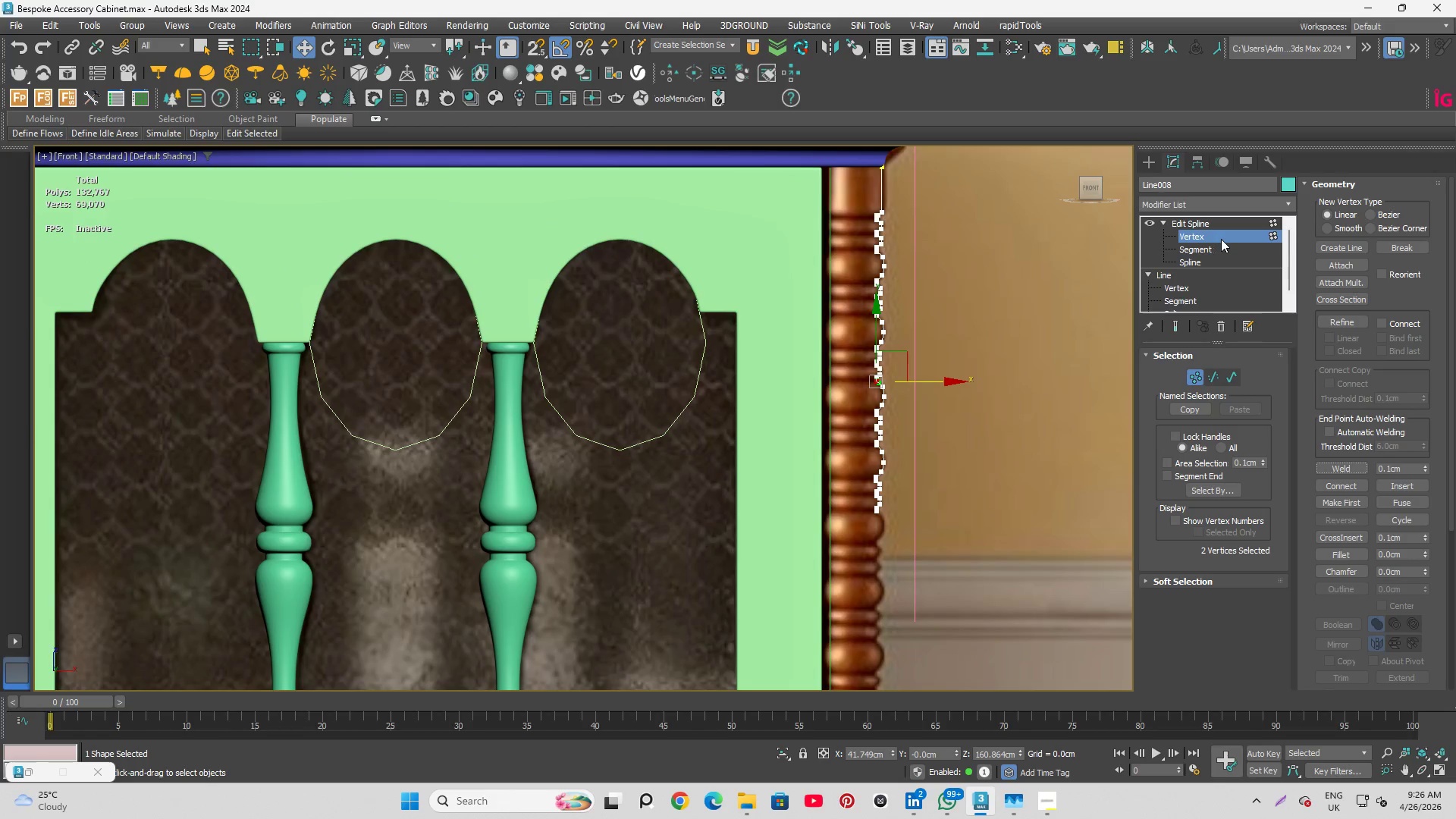 
scroll: coordinate [911, 372], scroll_direction: up, amount: 2.0
 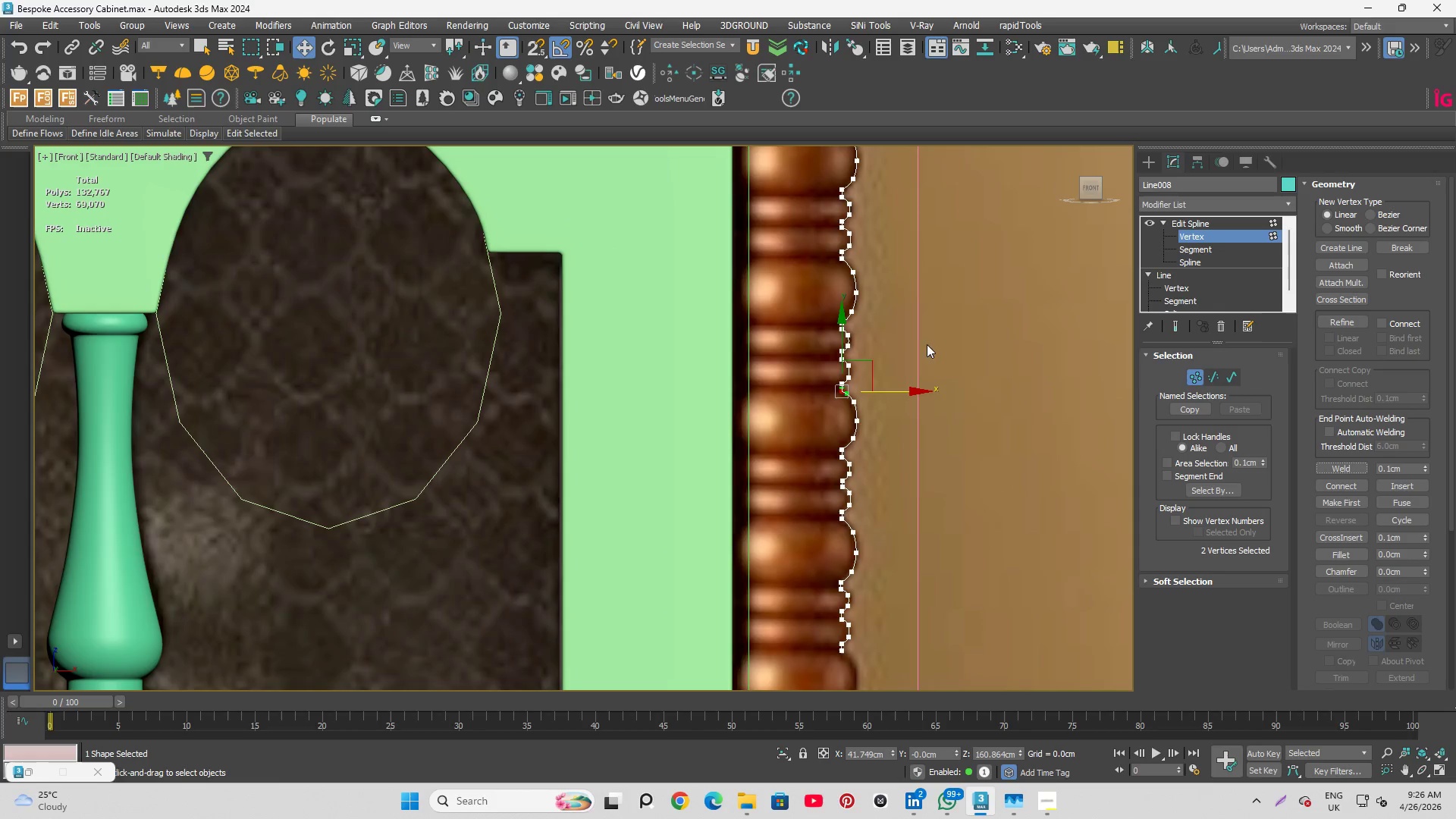 
scroll: coordinate [835, 149], scroll_direction: none, amount: 0.0
 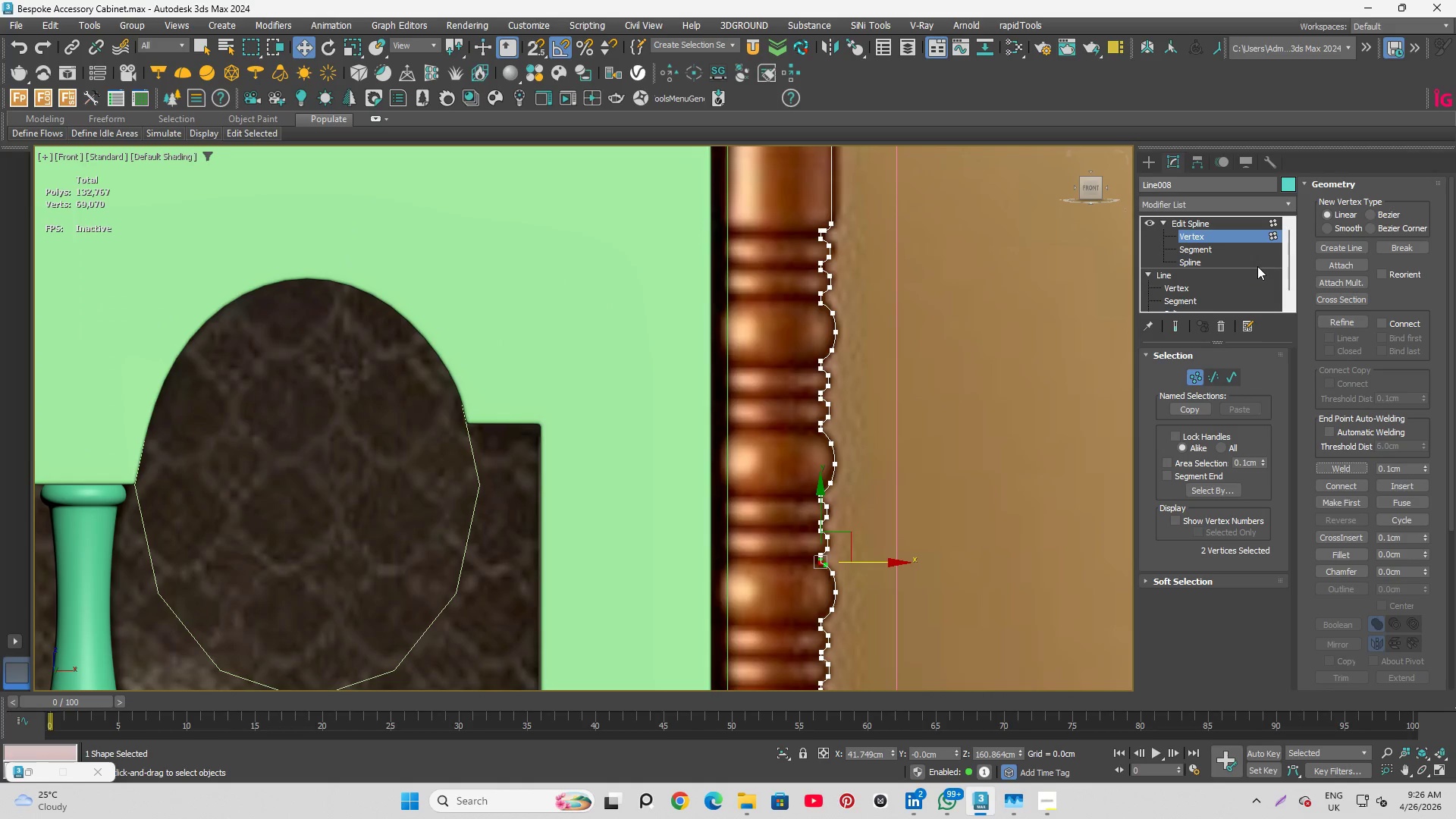 
scroll: coordinate [940, 388], scroll_direction: down, amount: 5.0
 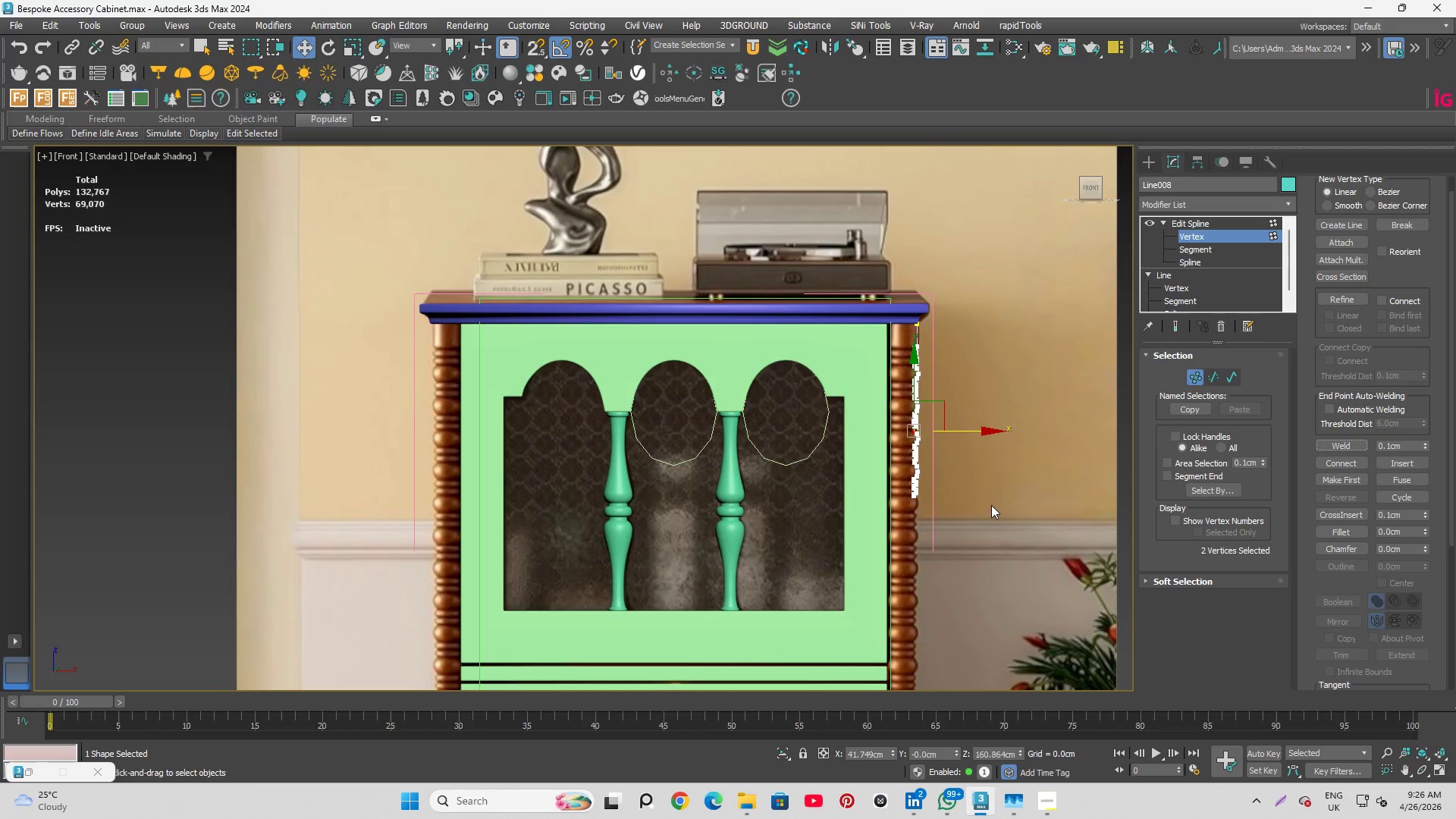 
left_click([991, 505])
 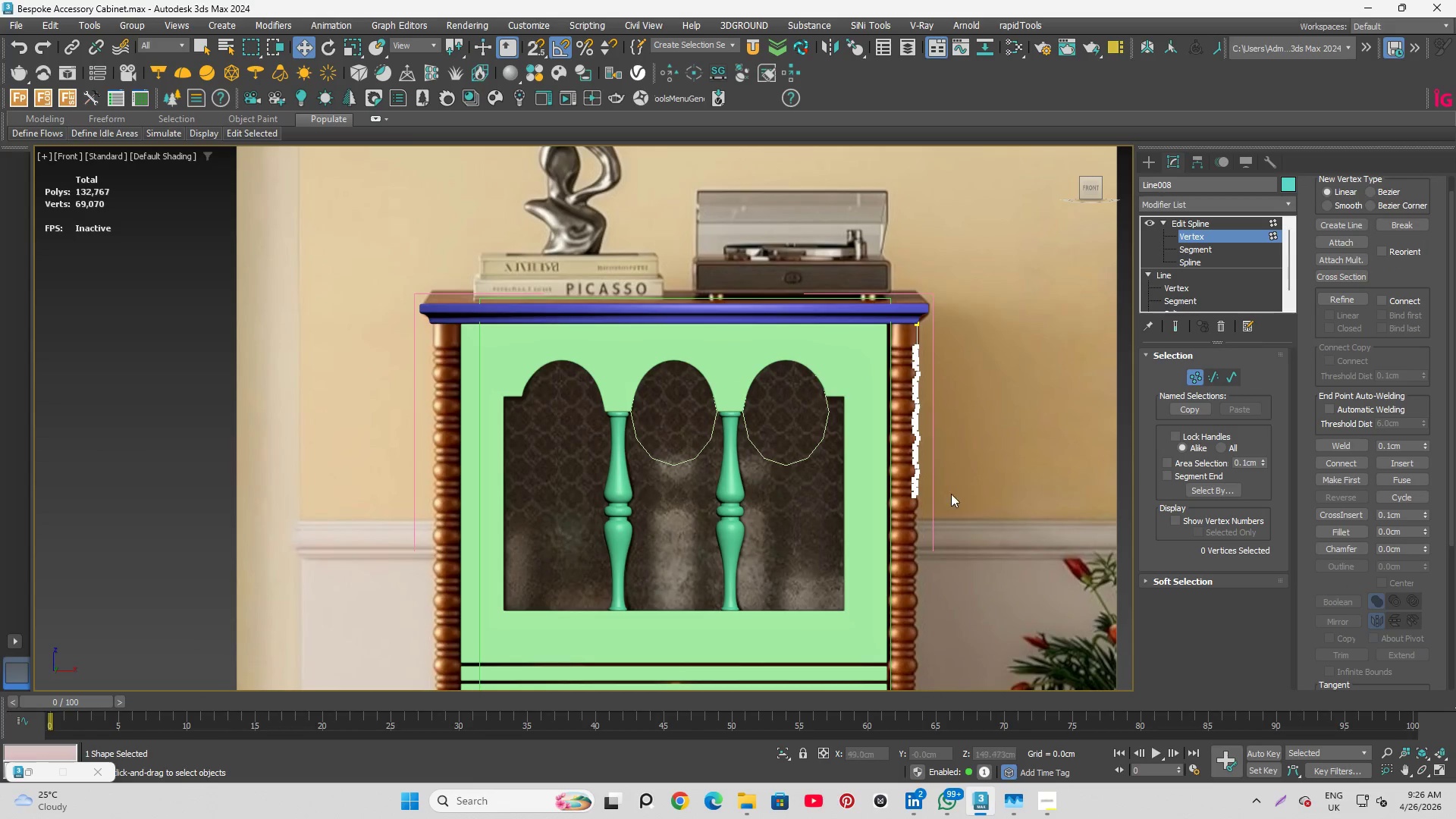 
scroll: coordinate [935, 491], scroll_direction: up, amount: 4.0
 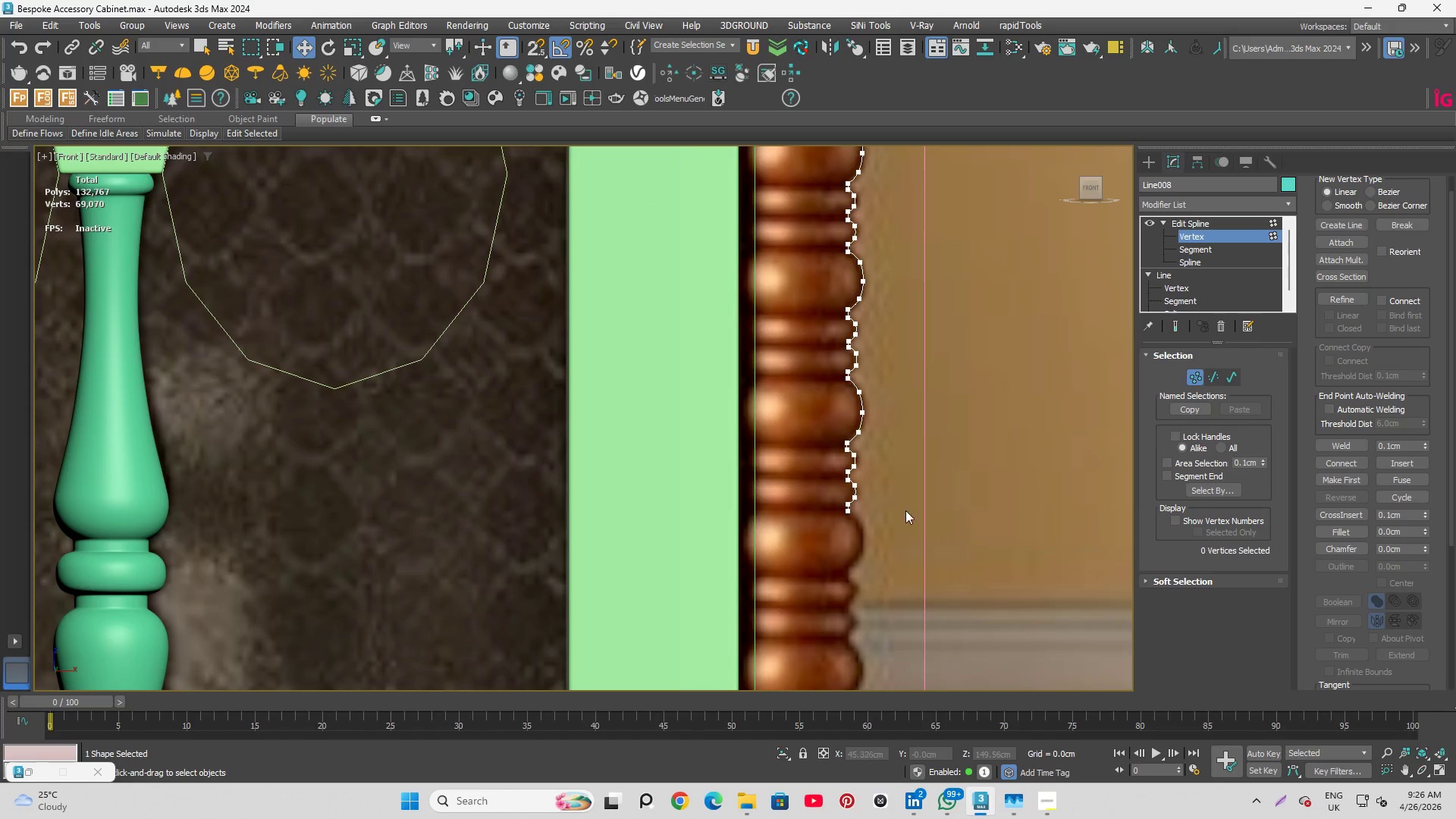 
scroll: coordinate [779, 521], scroll_direction: down, amount: 1.0
 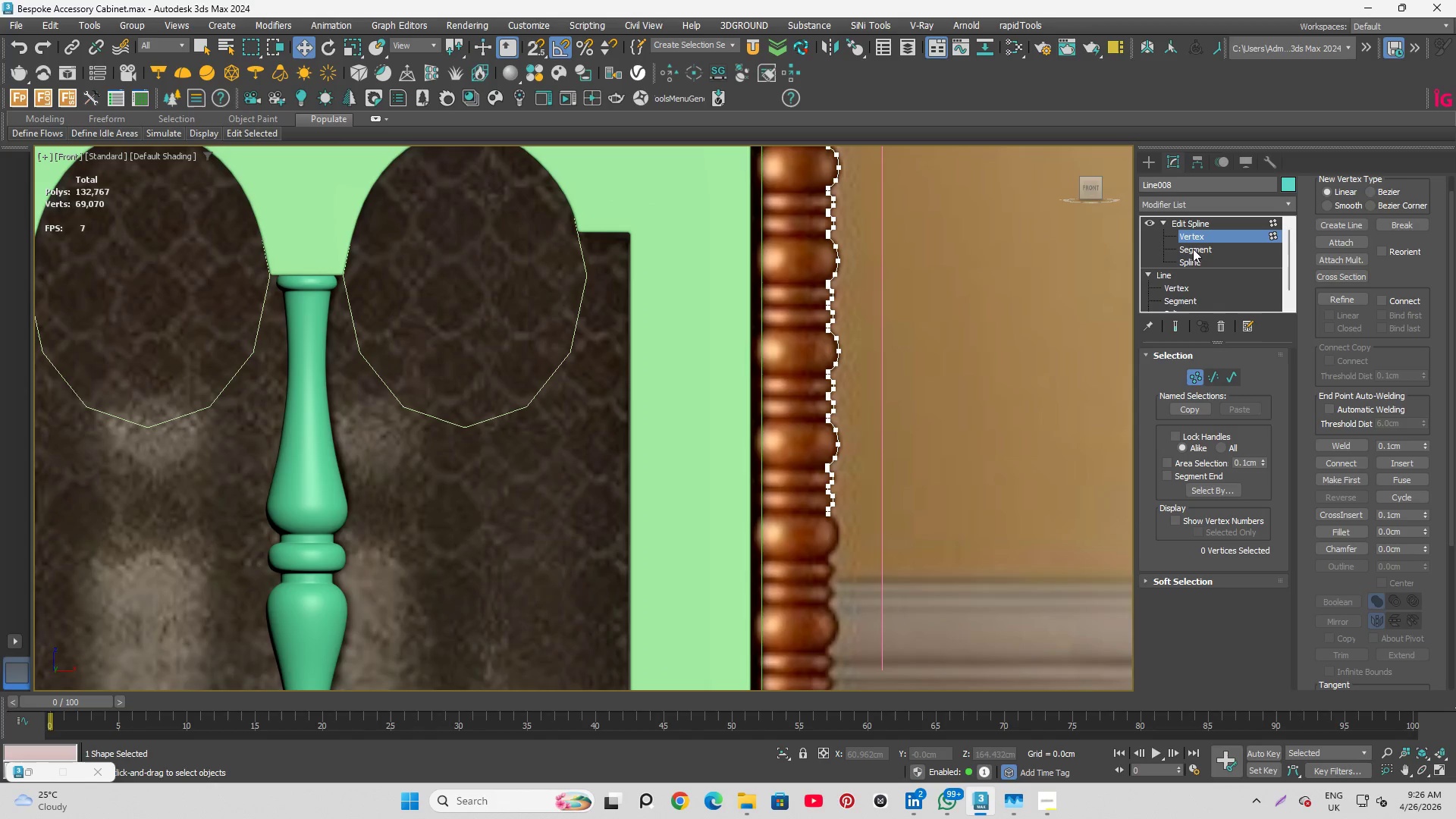 
left_click([1197, 249])
 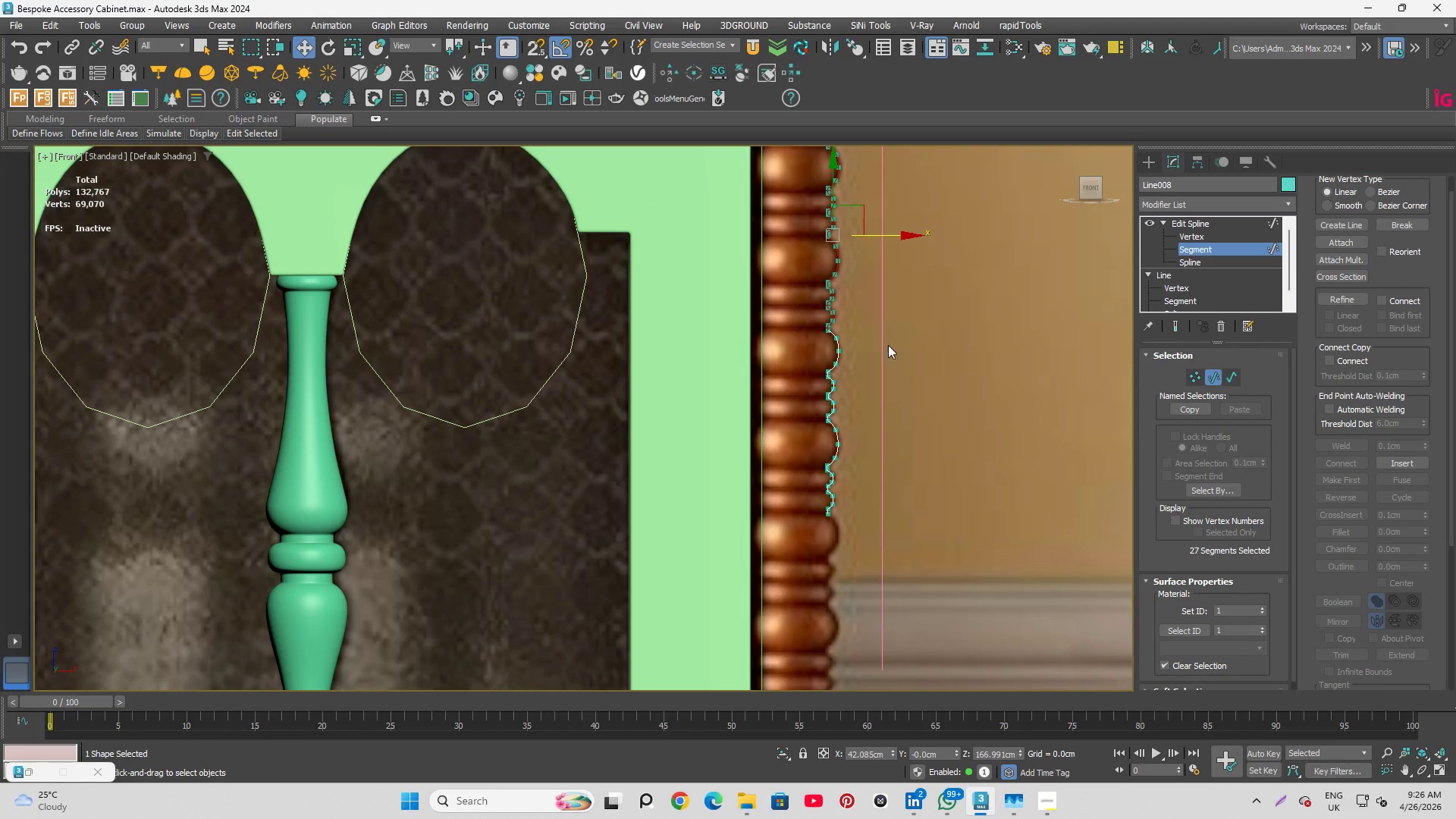 
scroll: coordinate [882, 418], scroll_direction: down, amount: 2.0
 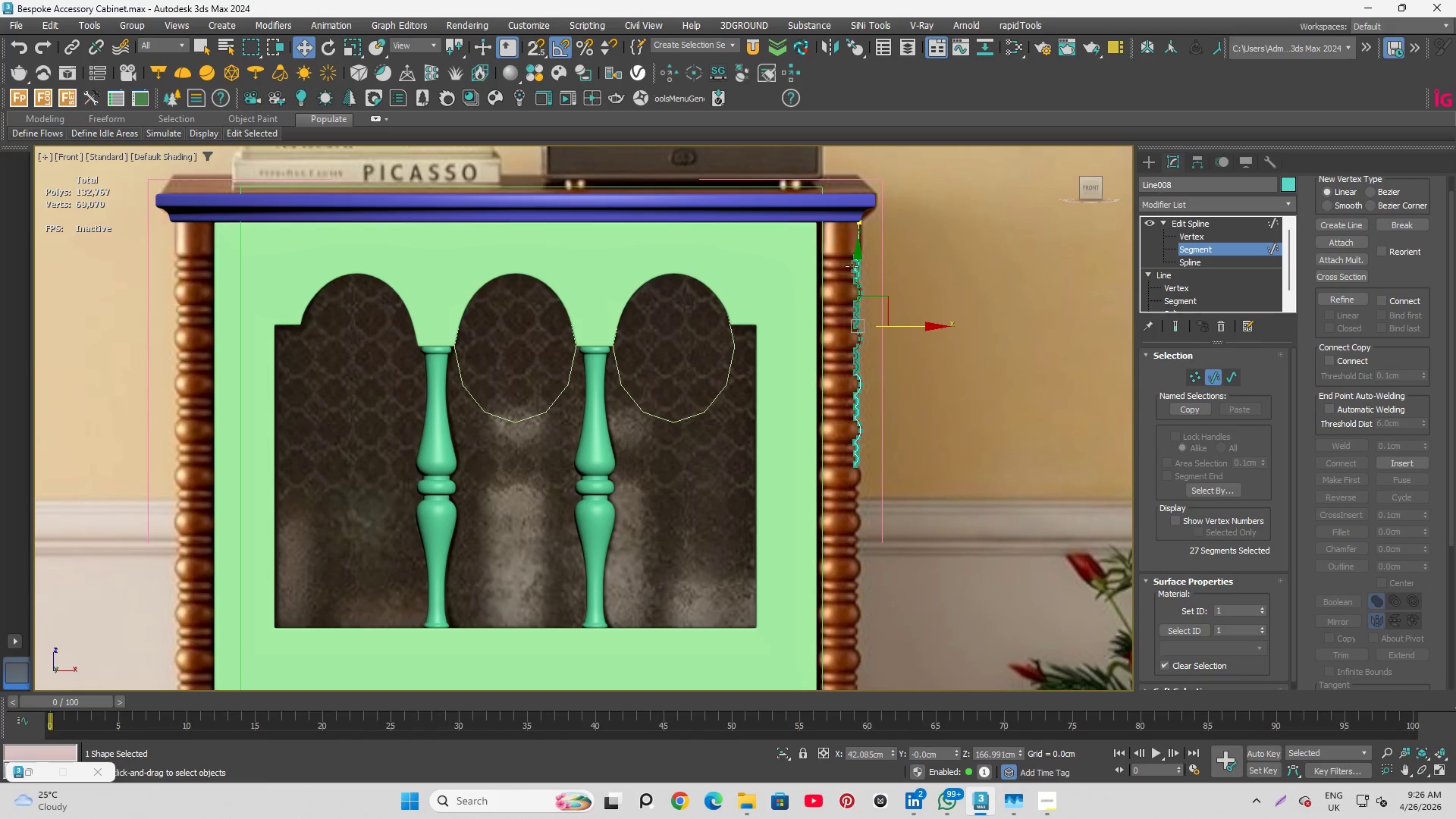 
scroll: coordinate [835, 208], scroll_direction: up, amount: 1.0
 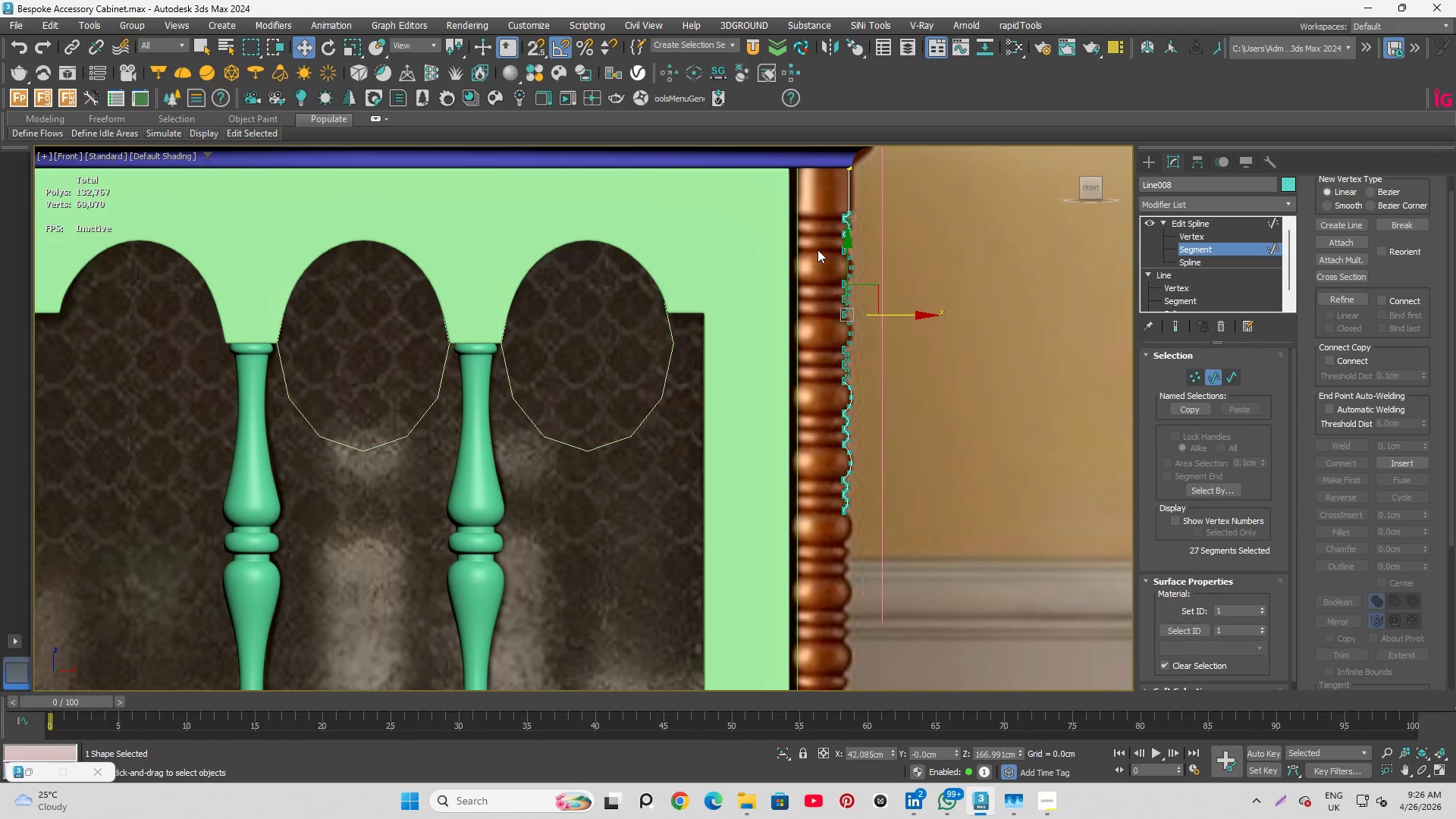 
hold_key(key=ControlLeft, duration=1.39)
left_click_drag(start_coordinate=[802, 361], to_coordinate=[905, 563])
 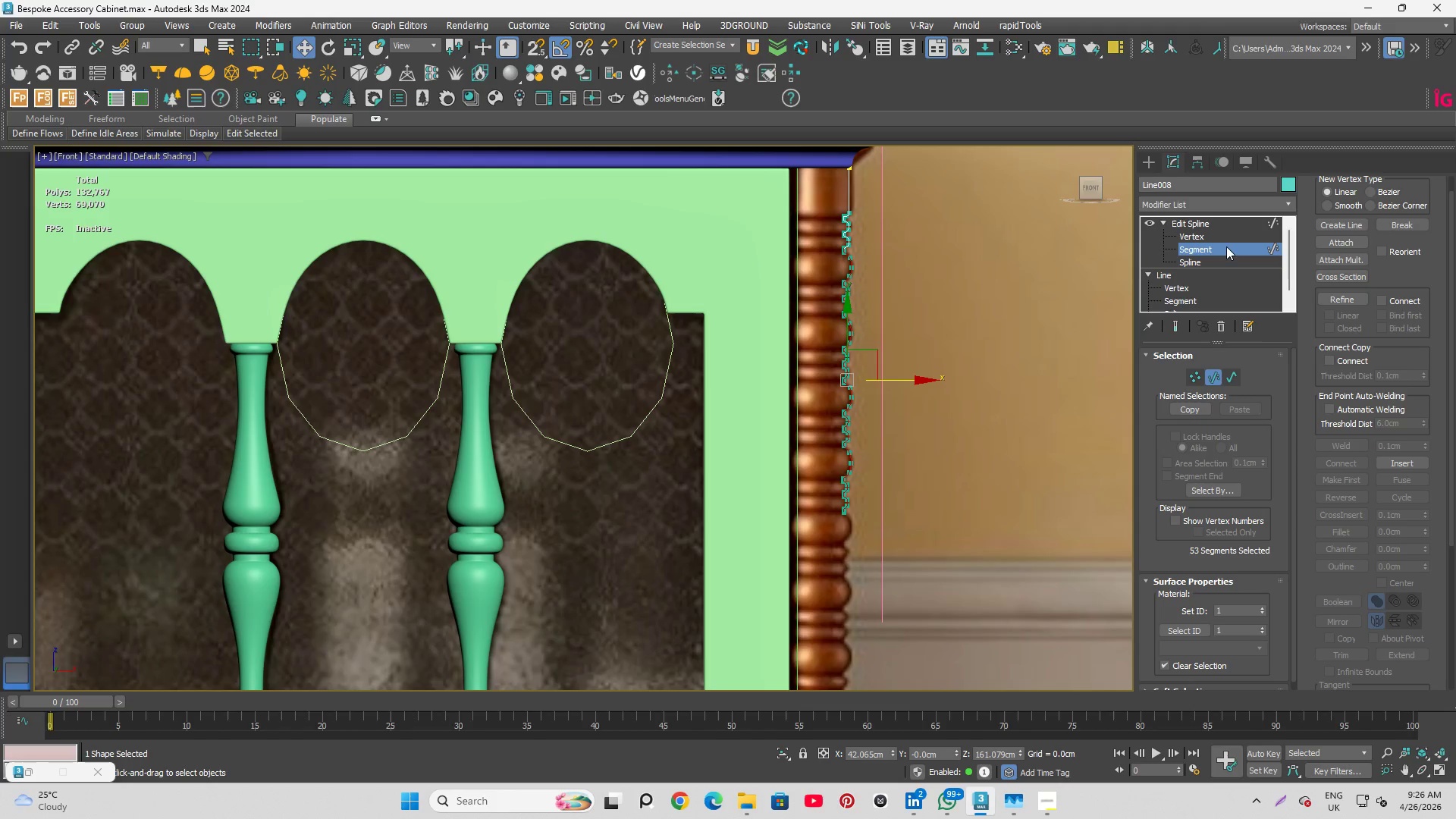 
left_click([1213, 220])
 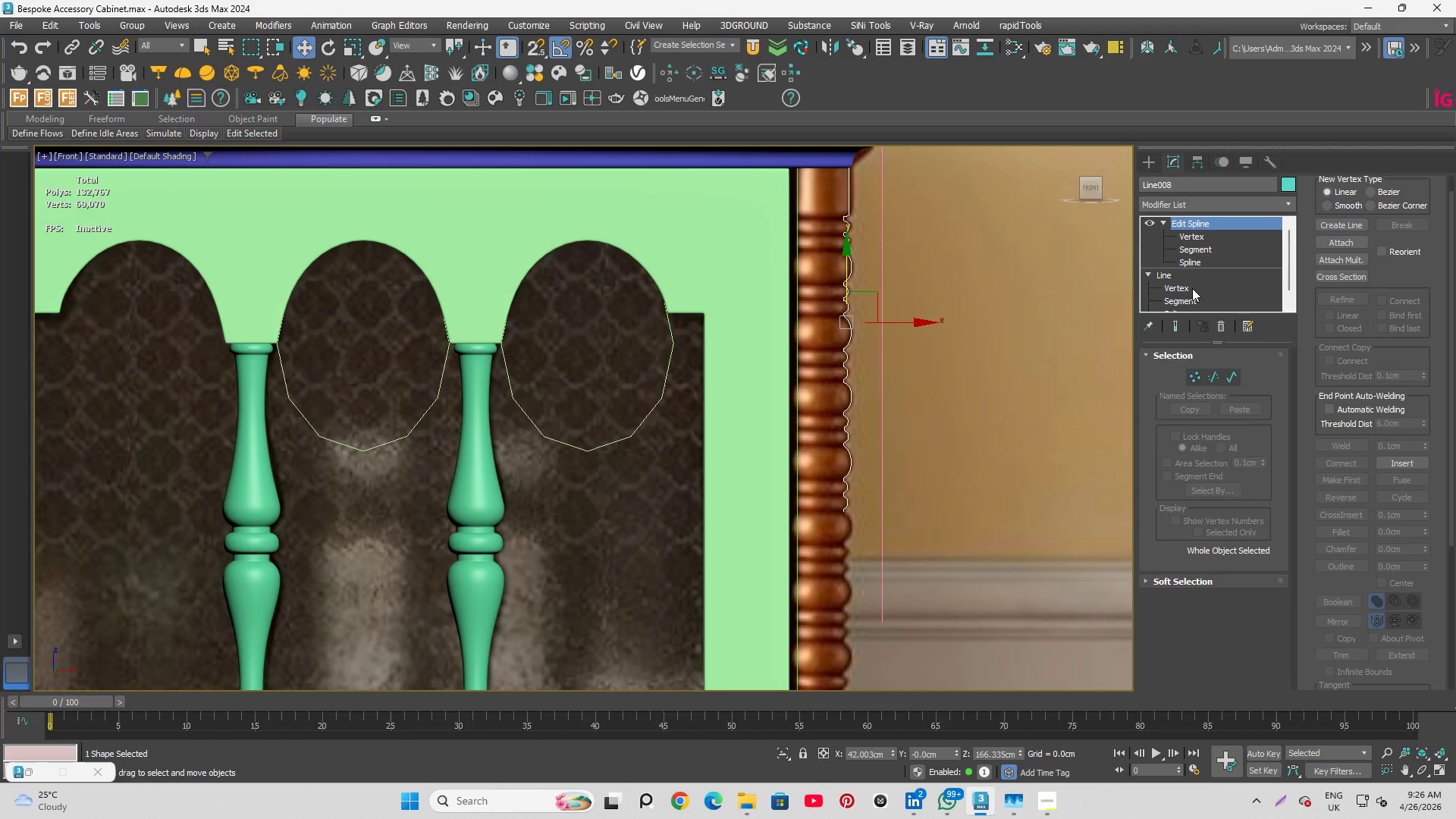 
key(Control+V)
 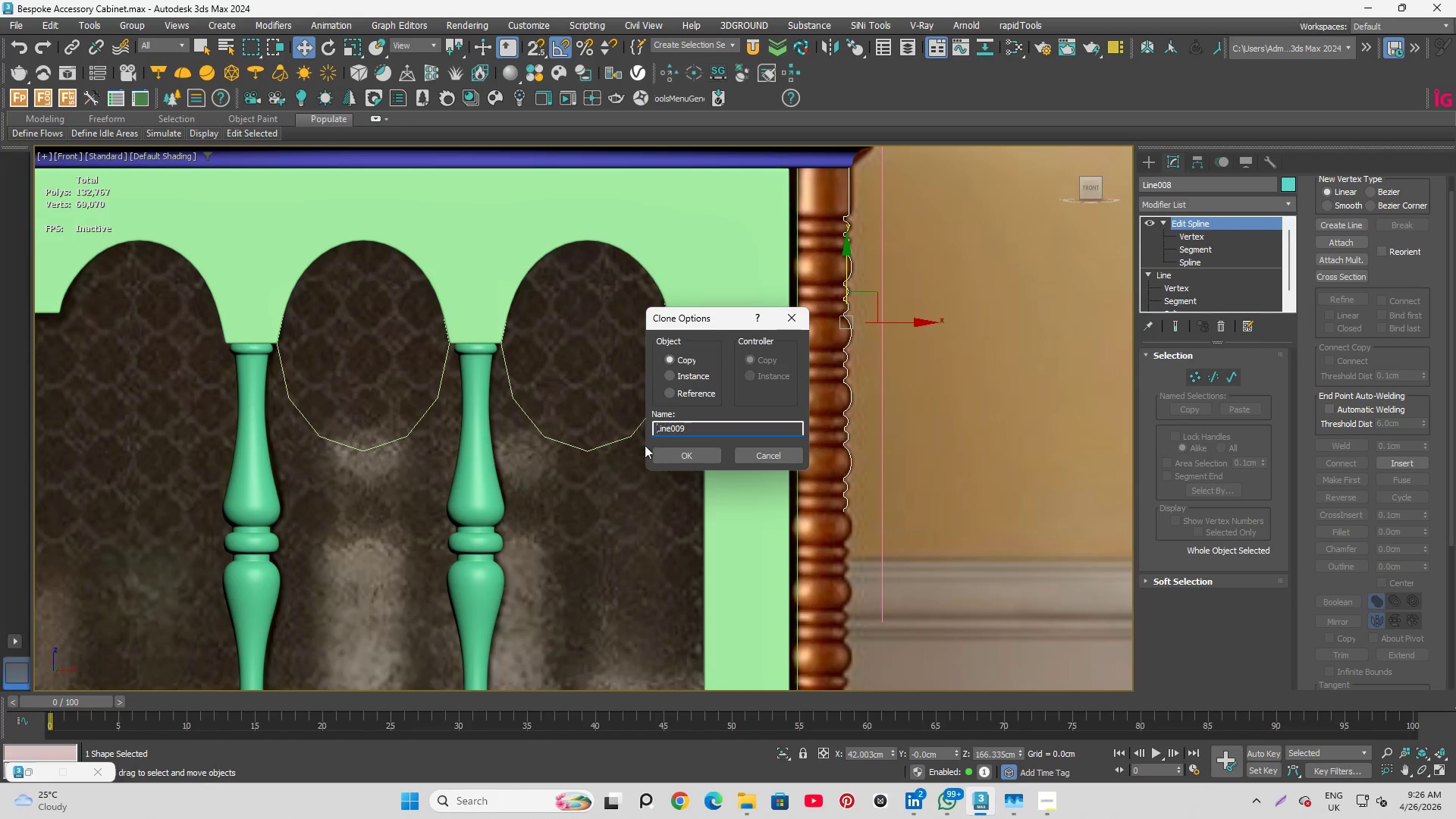 
left_click([678, 456])
 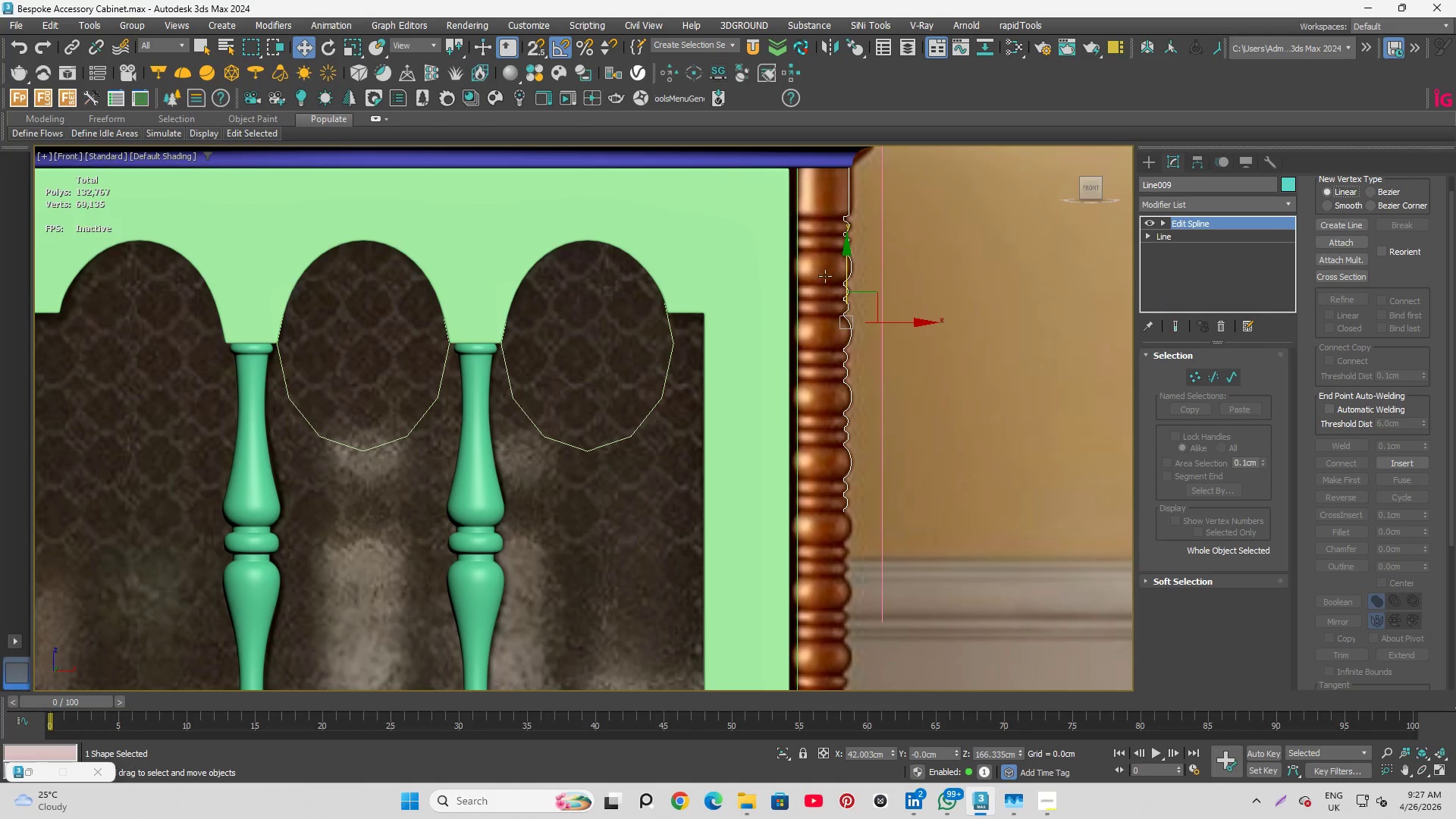 
left_click_drag(start_coordinate=[846, 253], to_coordinate=[852, 485])
 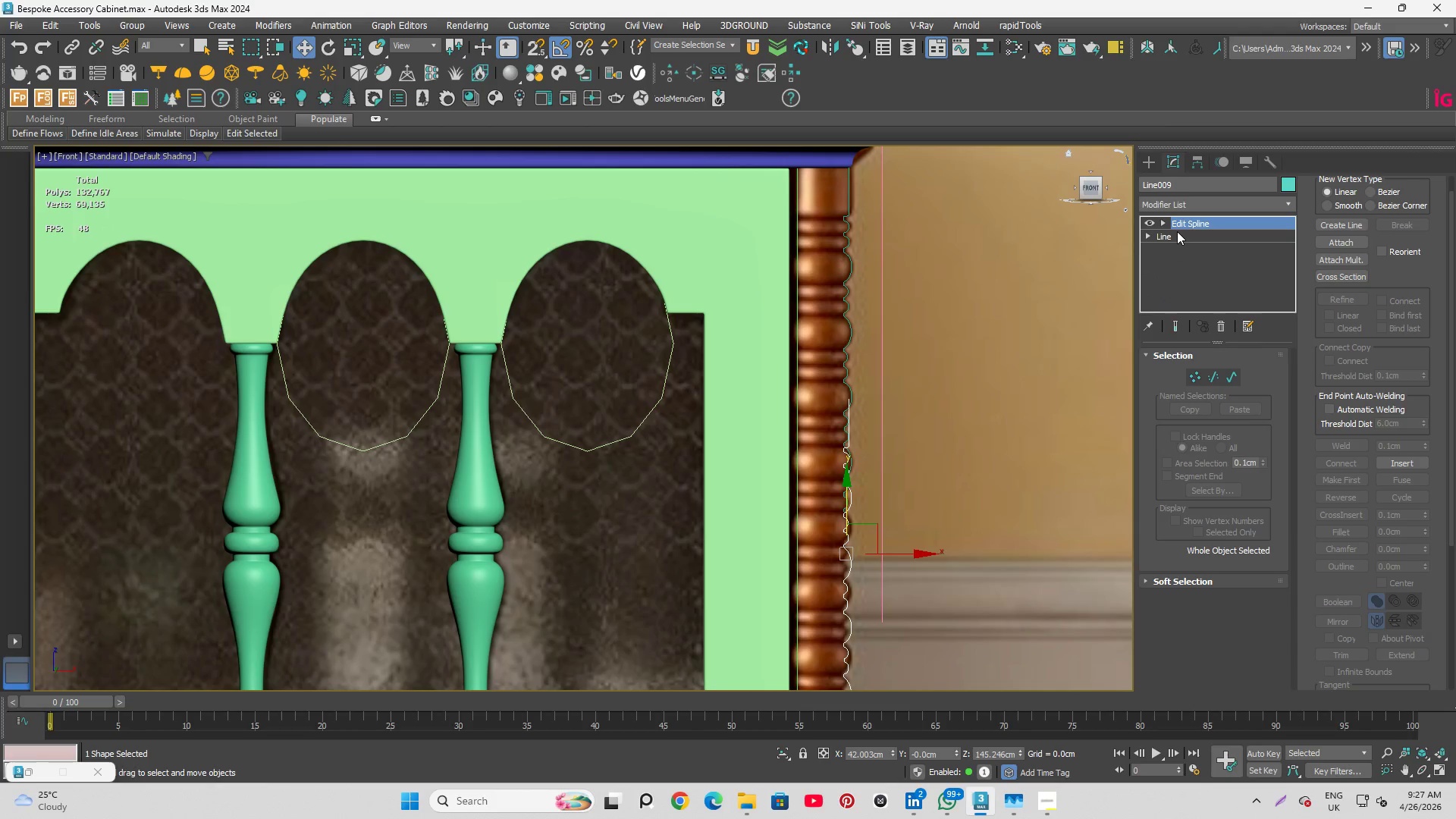 
left_click([1163, 213])
 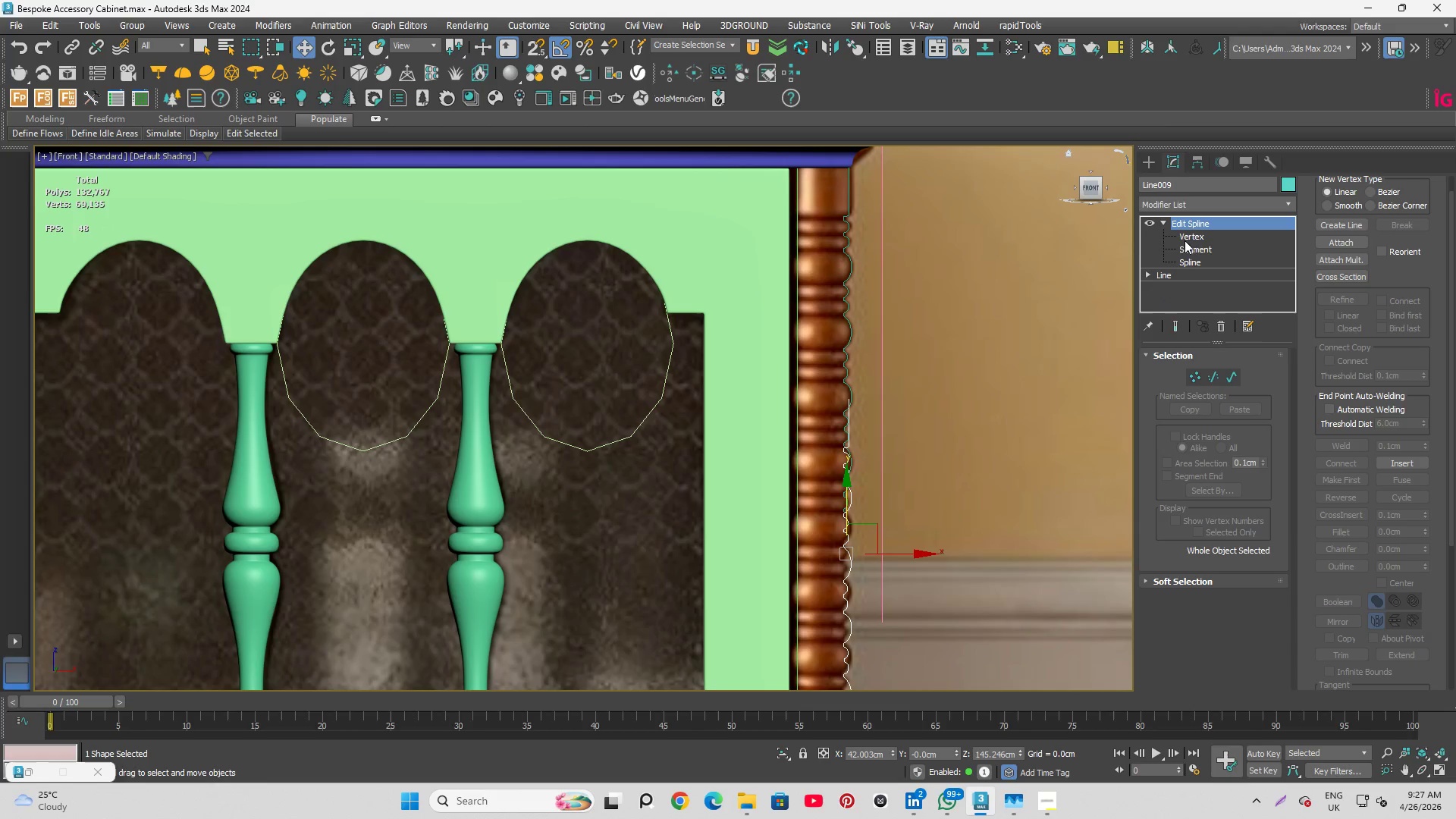 
left_click([1196, 249])
 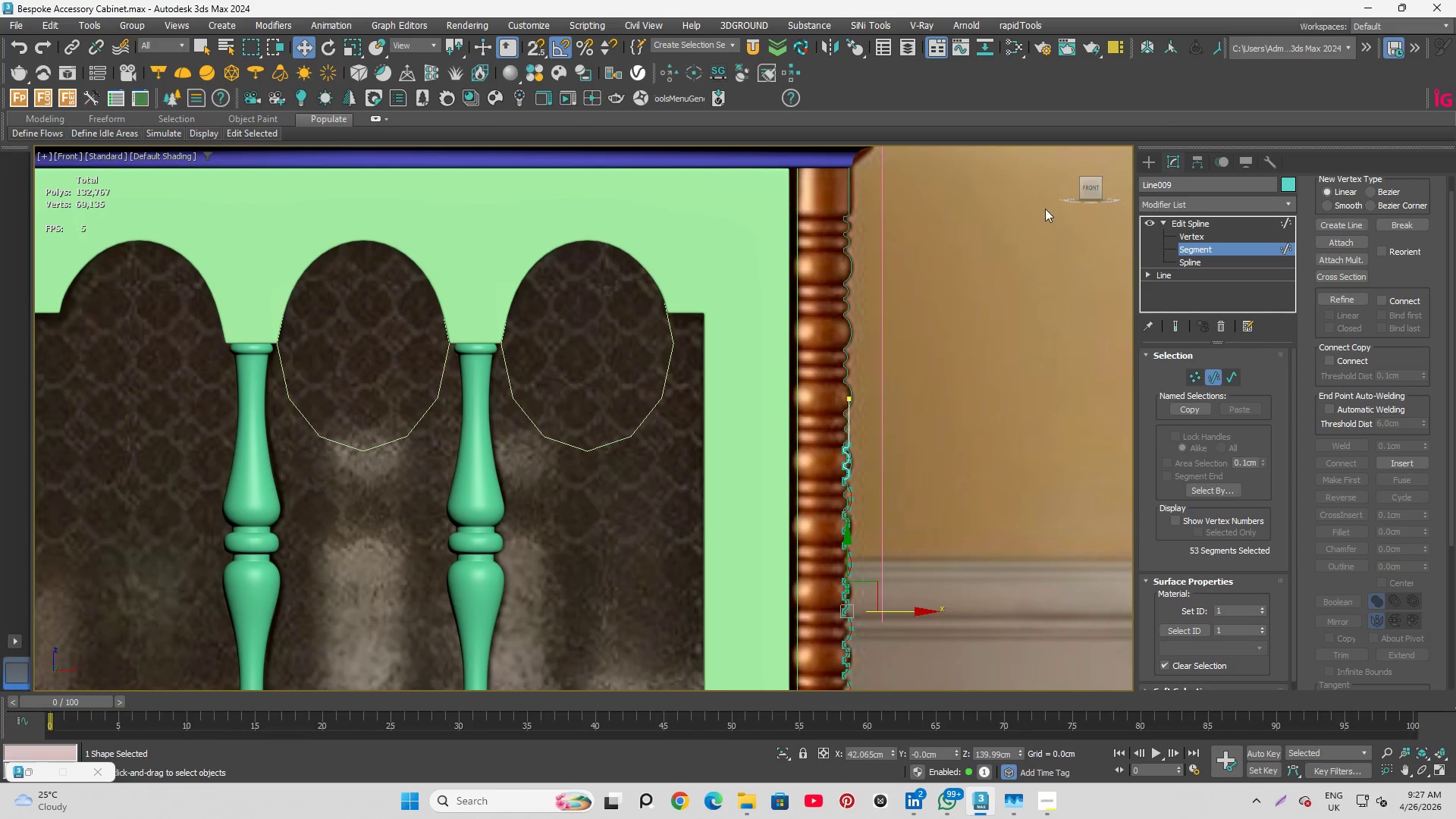 
scroll: coordinate [908, 157], scroll_direction: down, amount: 3.0
 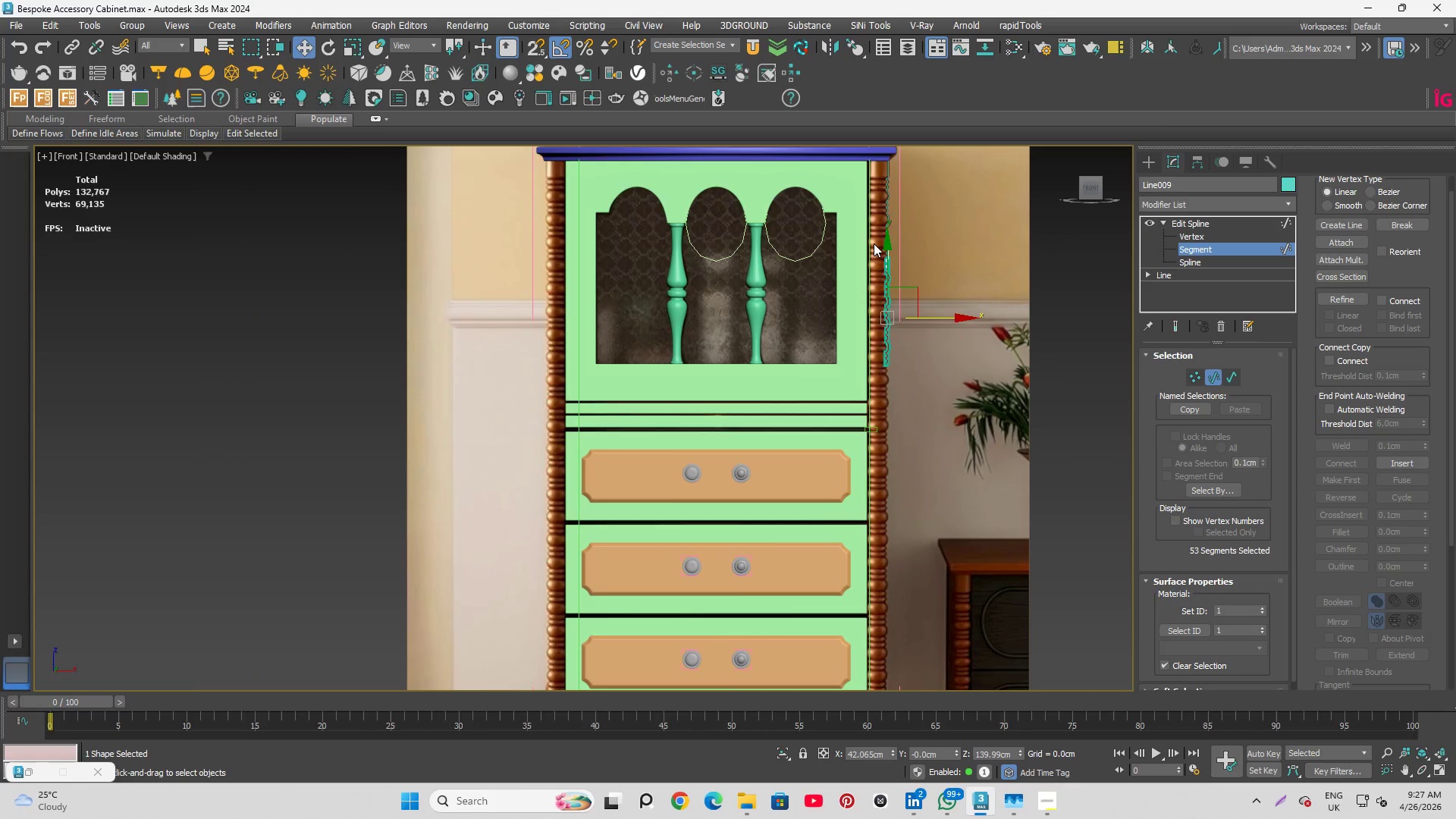 
key(Control+I)
 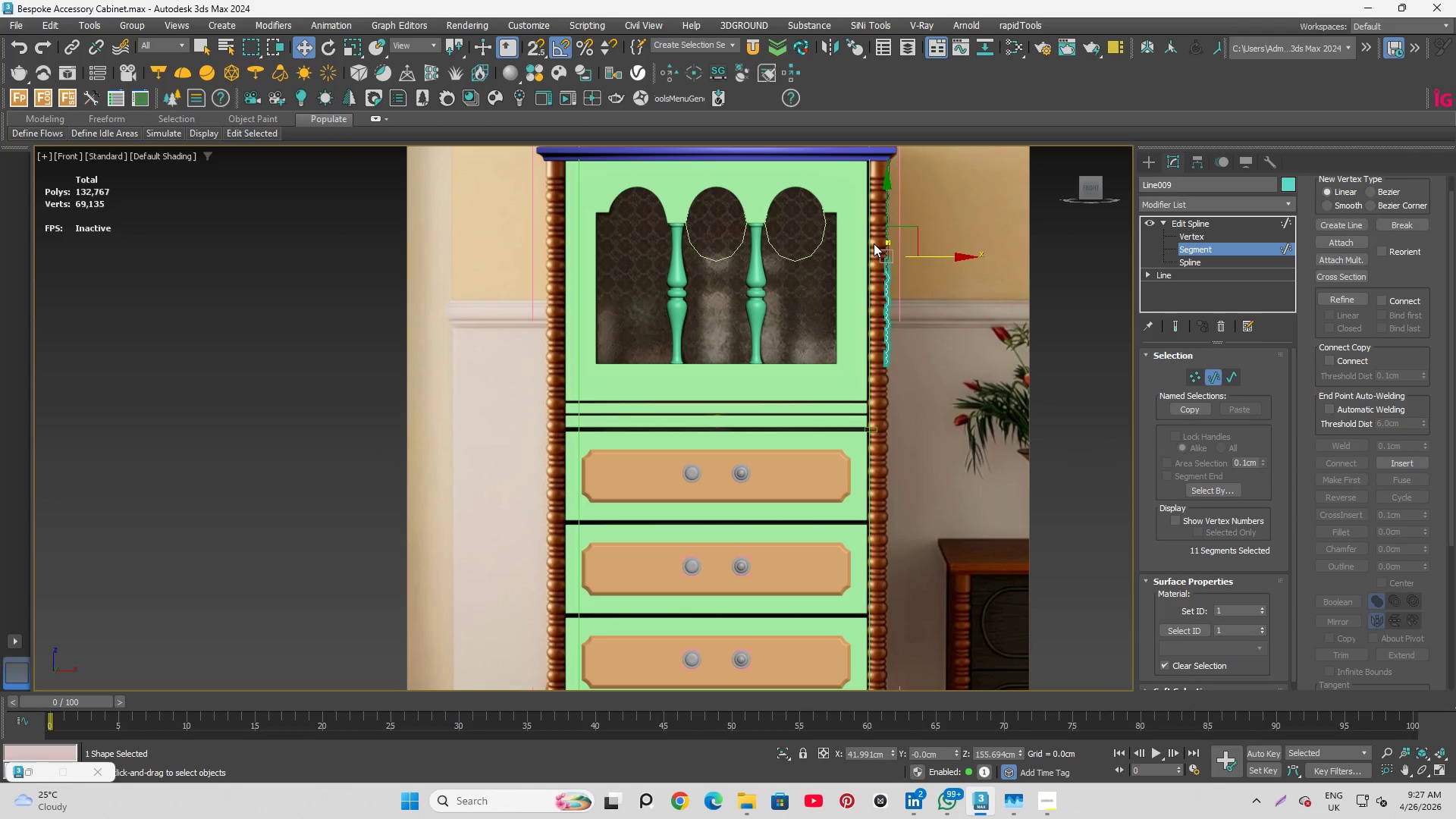 
key(Enter)
 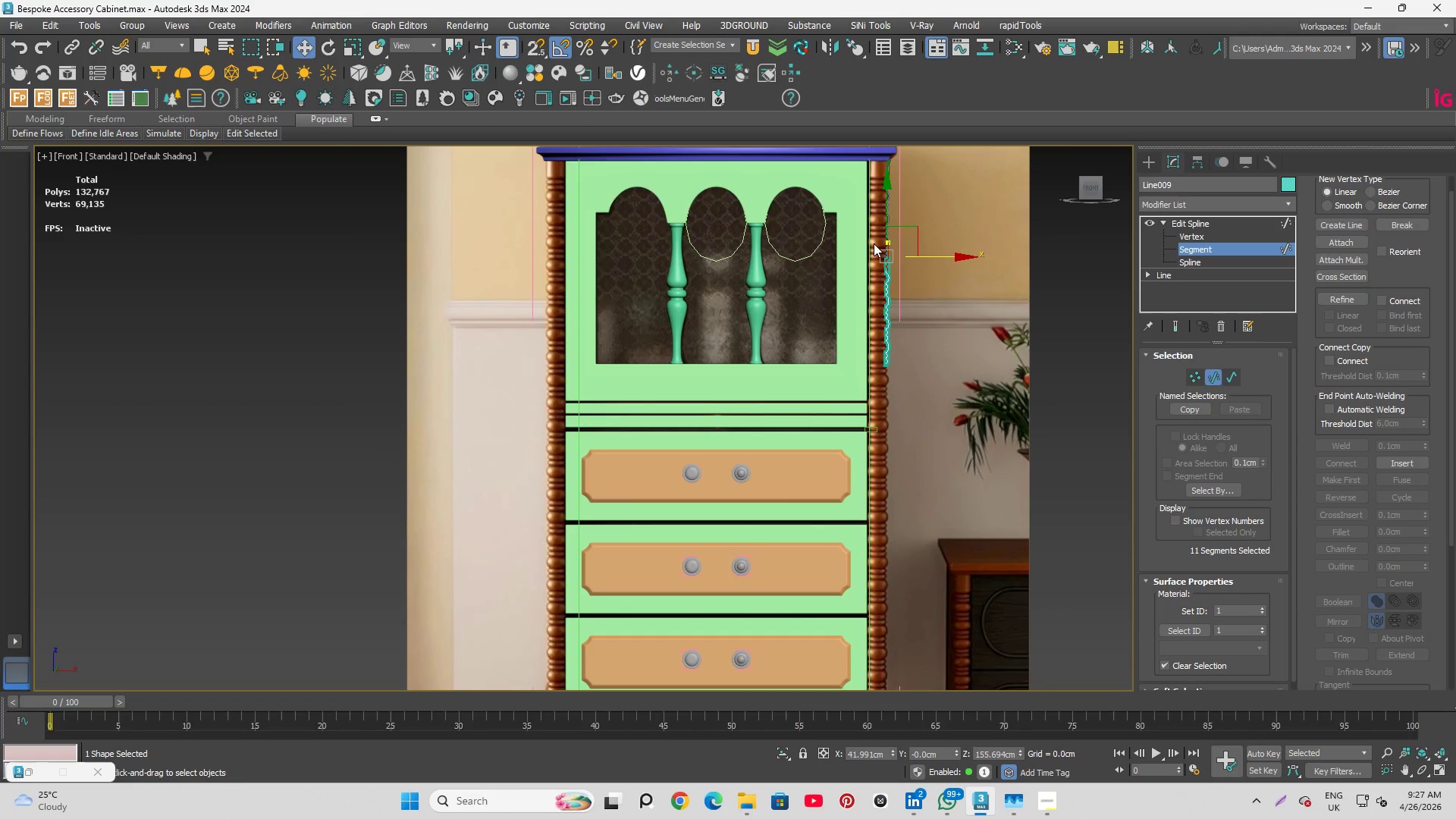 
key(Delete)
 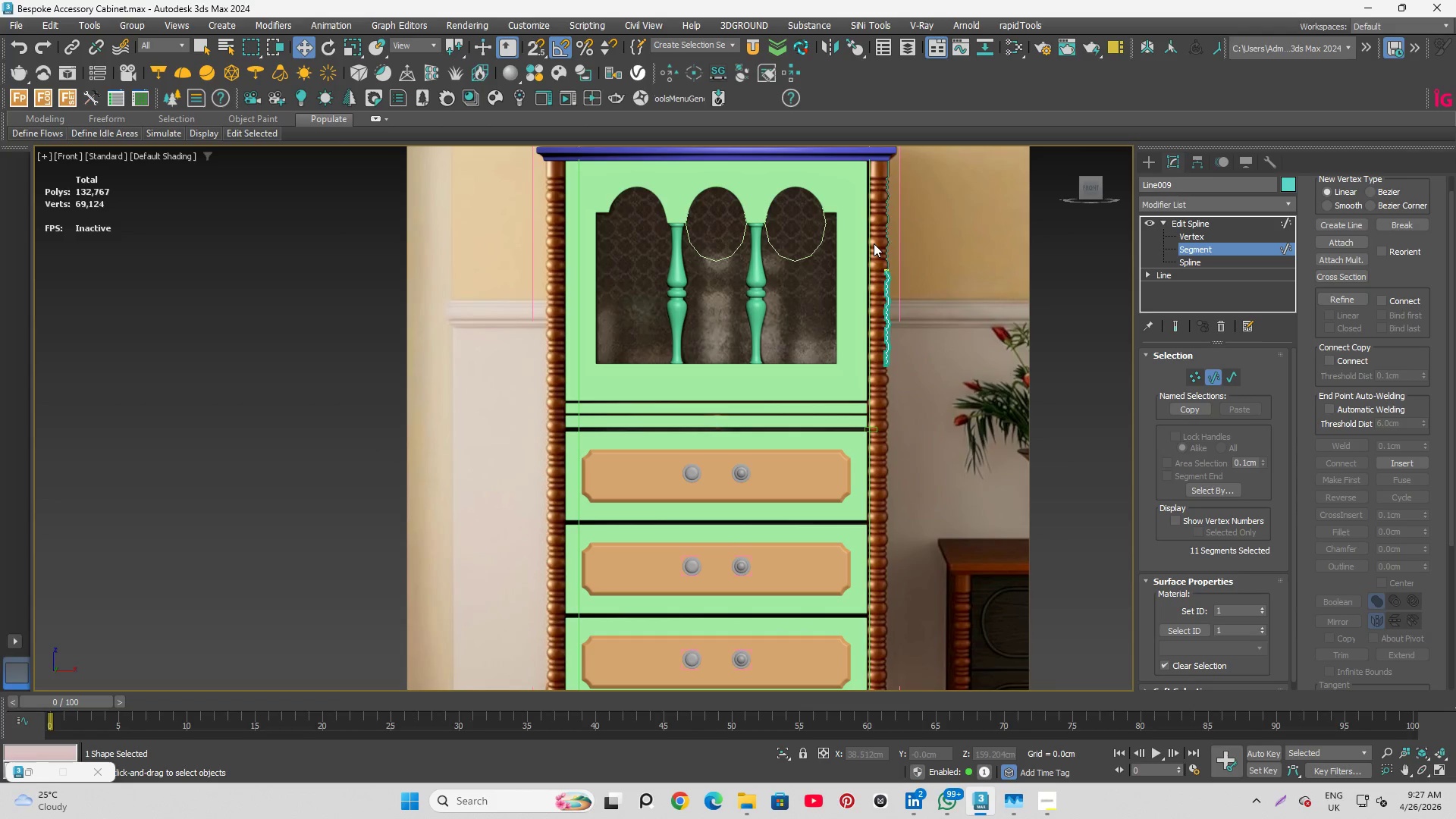 
scroll: coordinate [926, 209], scroll_direction: up, amount: 4.0
 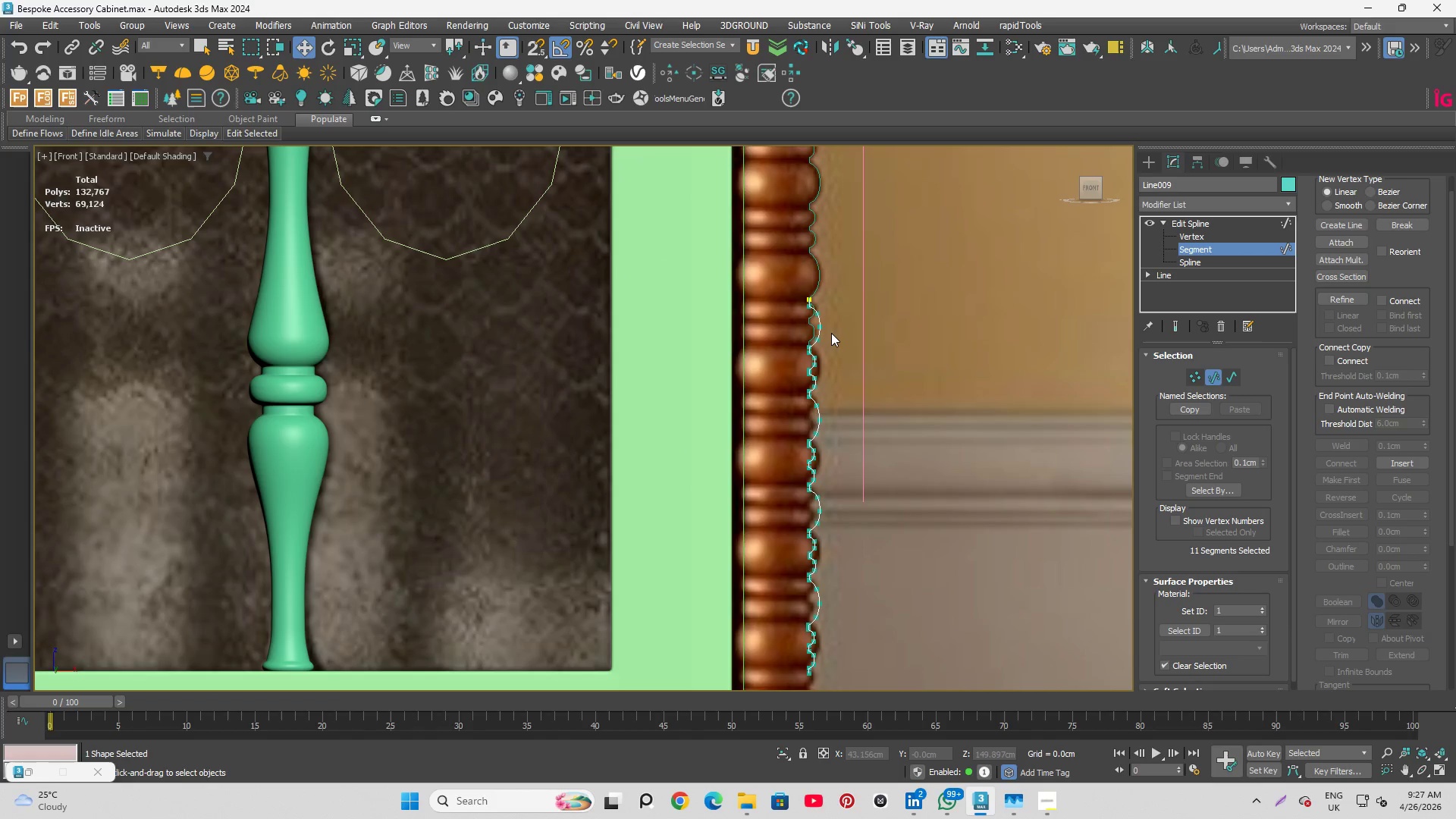 
key(W)
 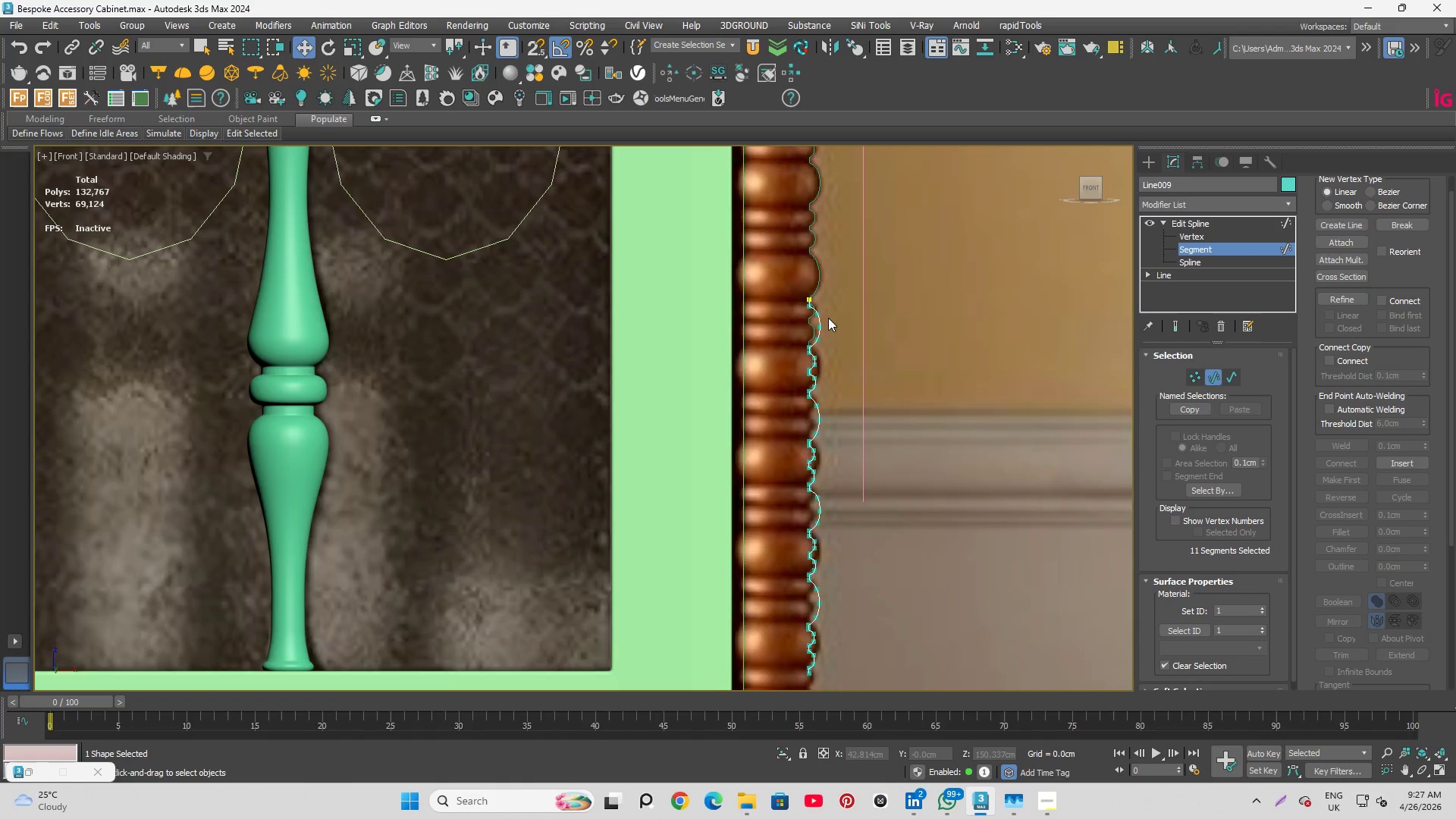 
scroll: coordinate [827, 283], scroll_direction: down, amount: 2.0
 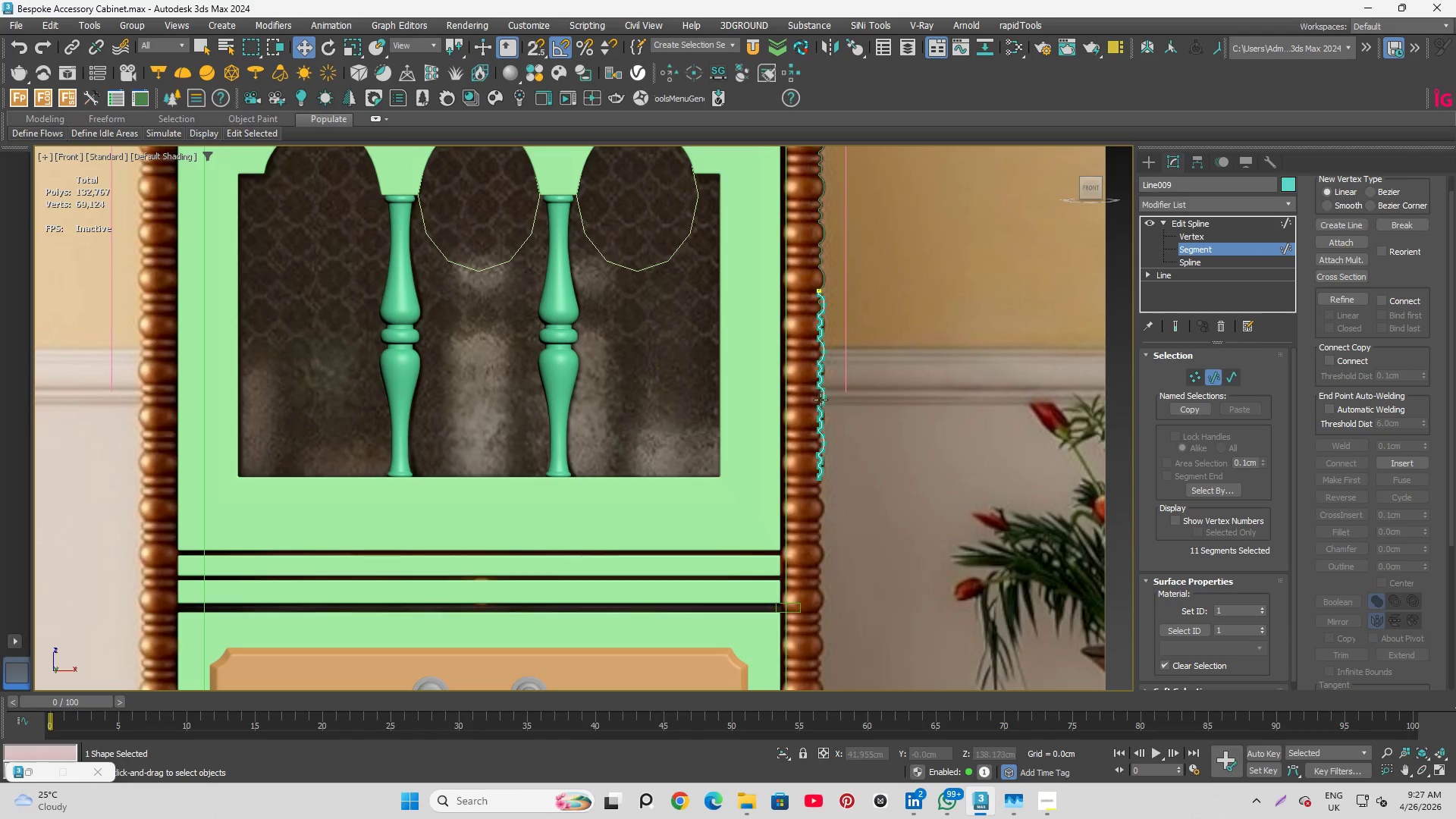 
scroll: coordinate [824, 411], scroll_direction: up, amount: 1.0
 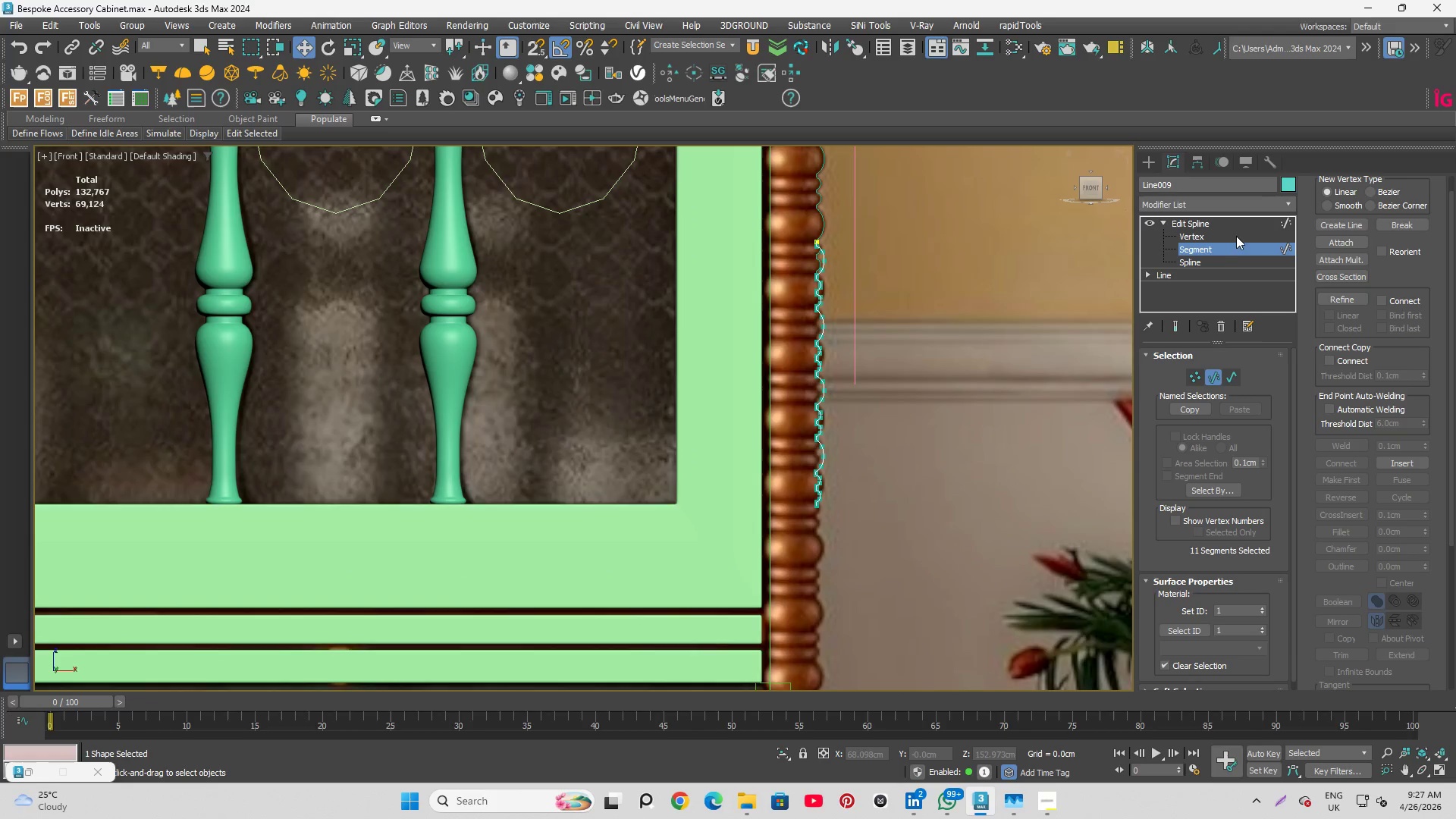 
left_click([1227, 246])
 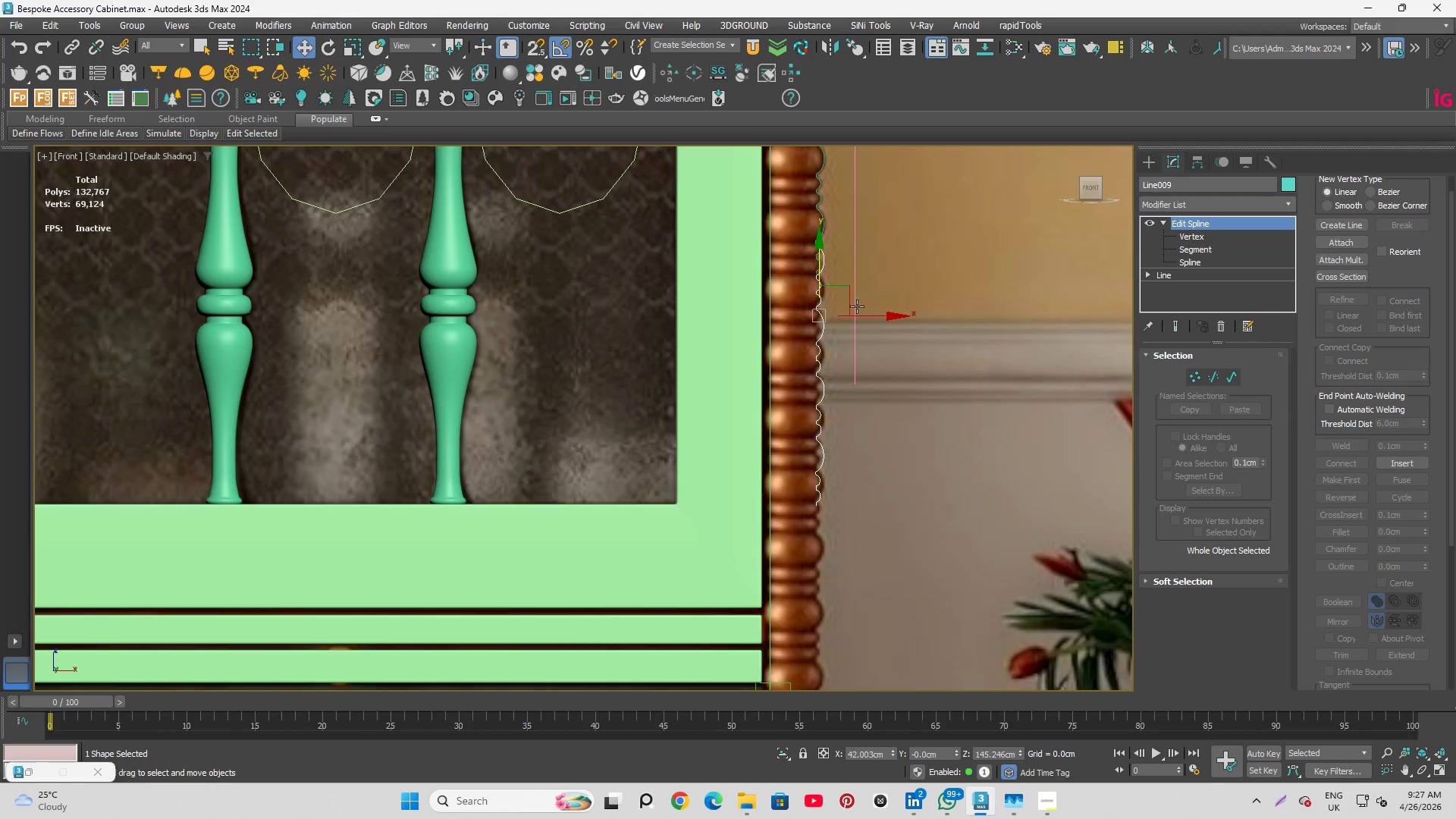 
scroll: coordinate [837, 274], scroll_direction: up, amount: 4.0
 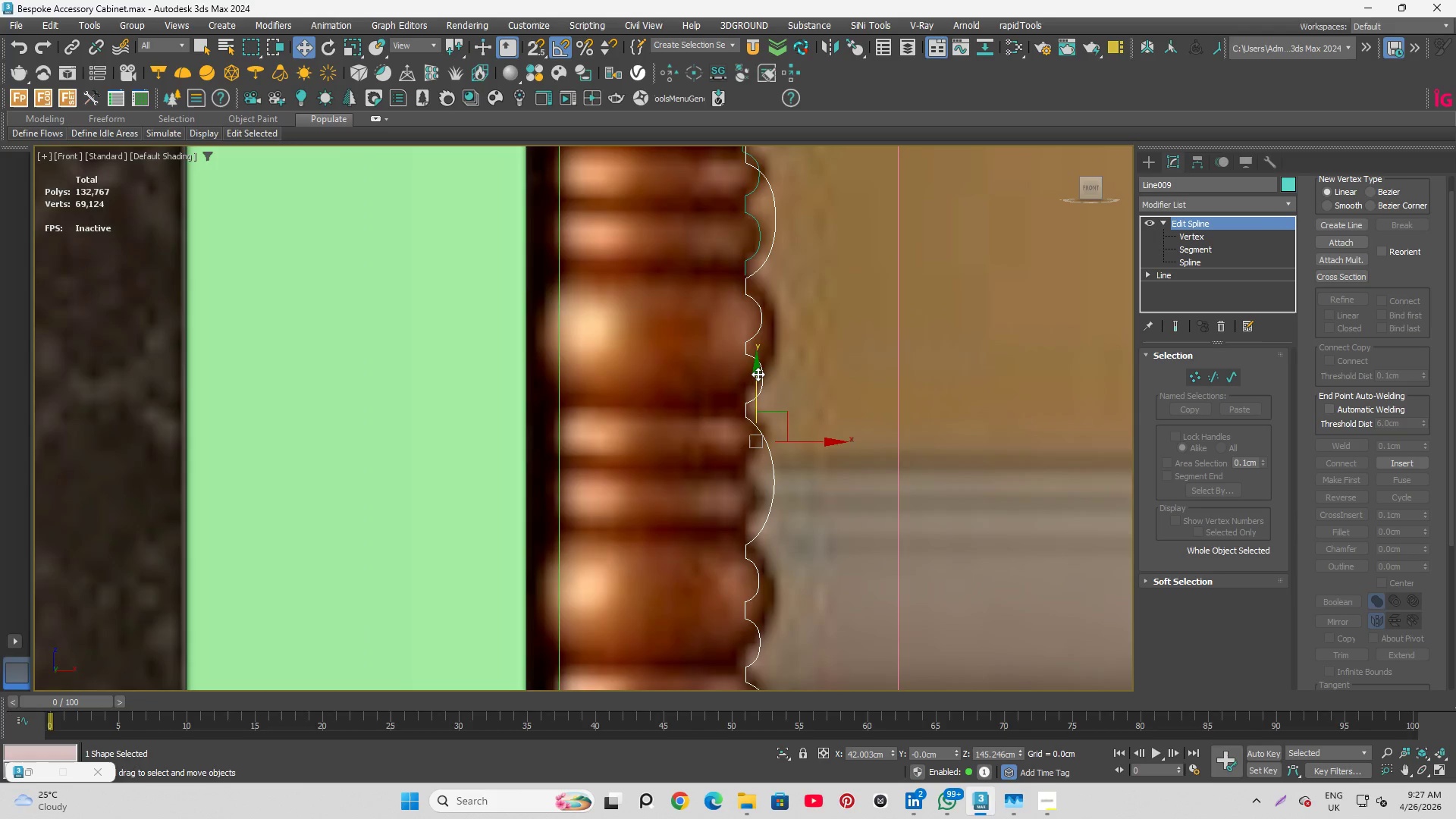 
left_click_drag(start_coordinate=[758, 372], to_coordinate=[727, 485])
 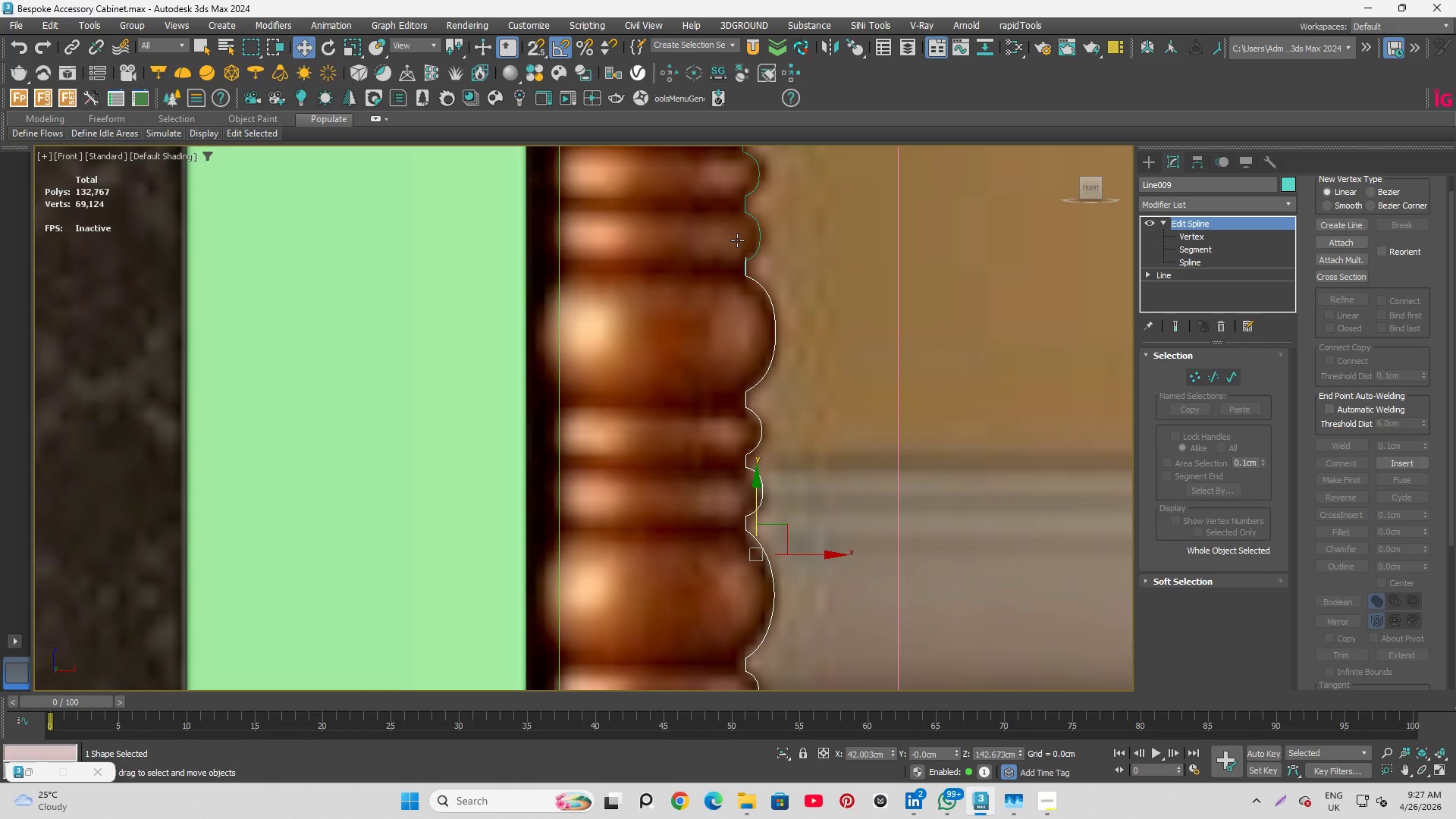 
scroll: coordinate [753, 309], scroll_direction: up, amount: 9.0
 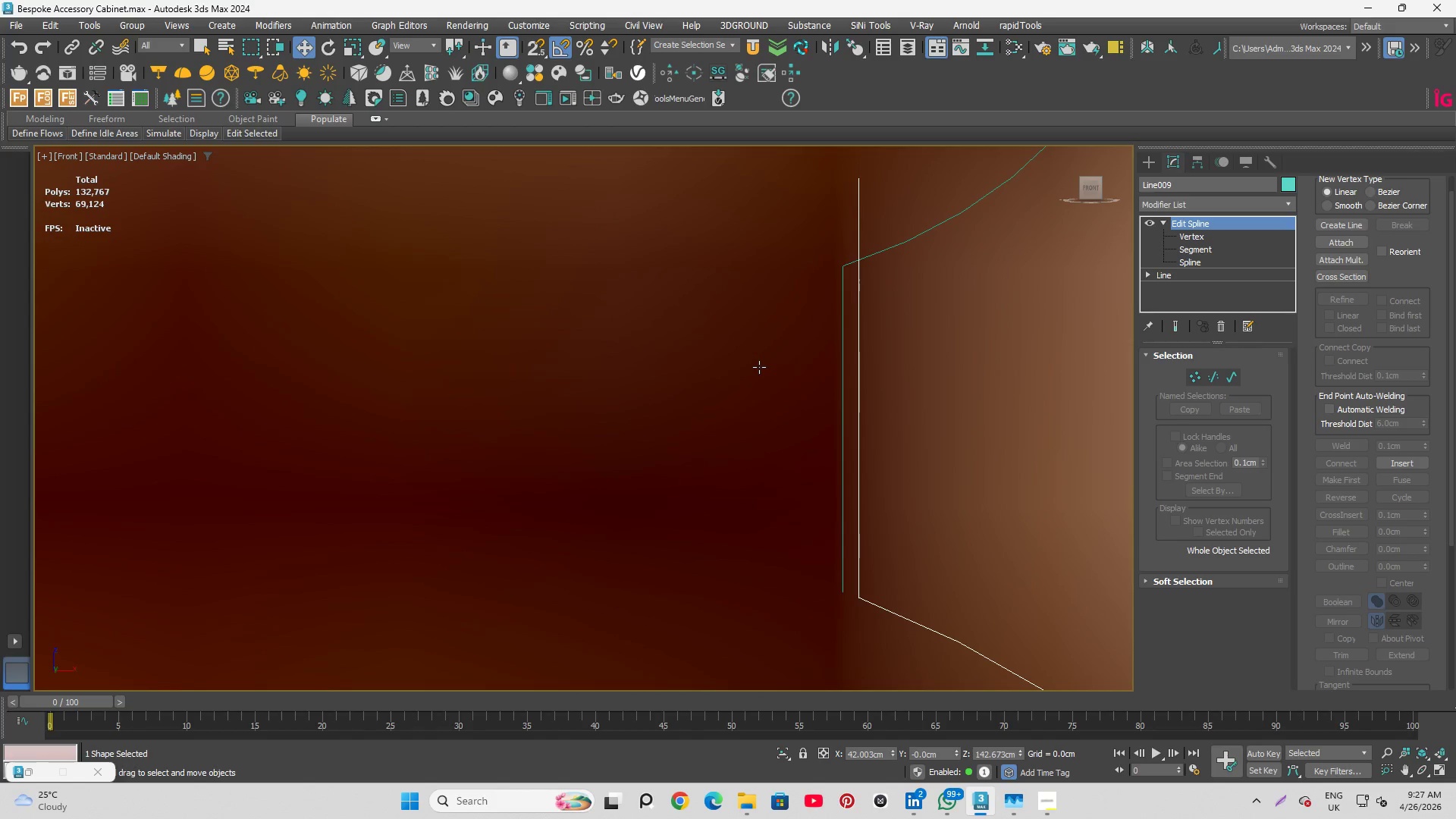 
scroll: coordinate [919, 306], scroll_direction: down, amount: 10.0
 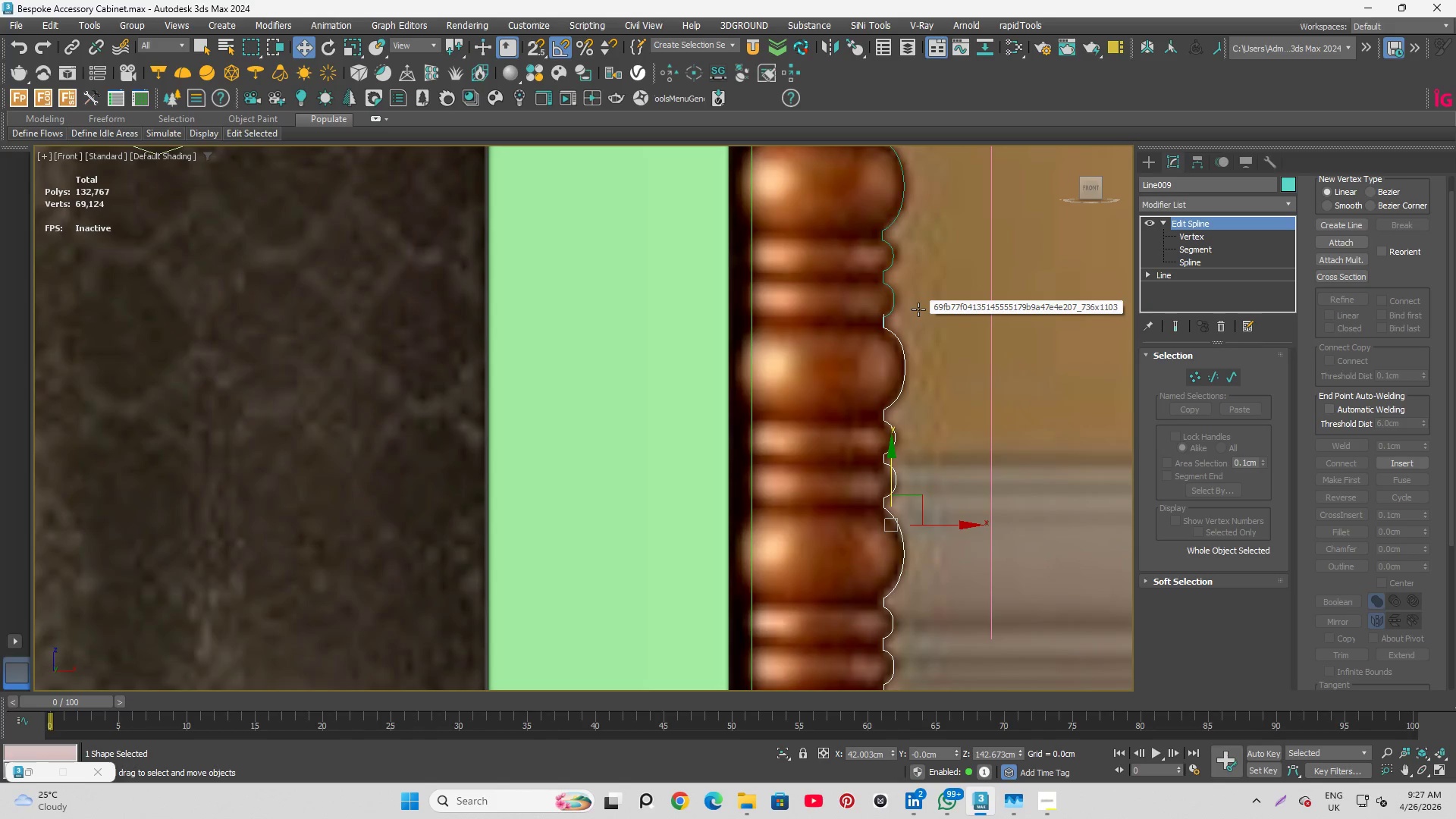 
scroll: coordinate [899, 317], scroll_direction: up, amount: 6.0
 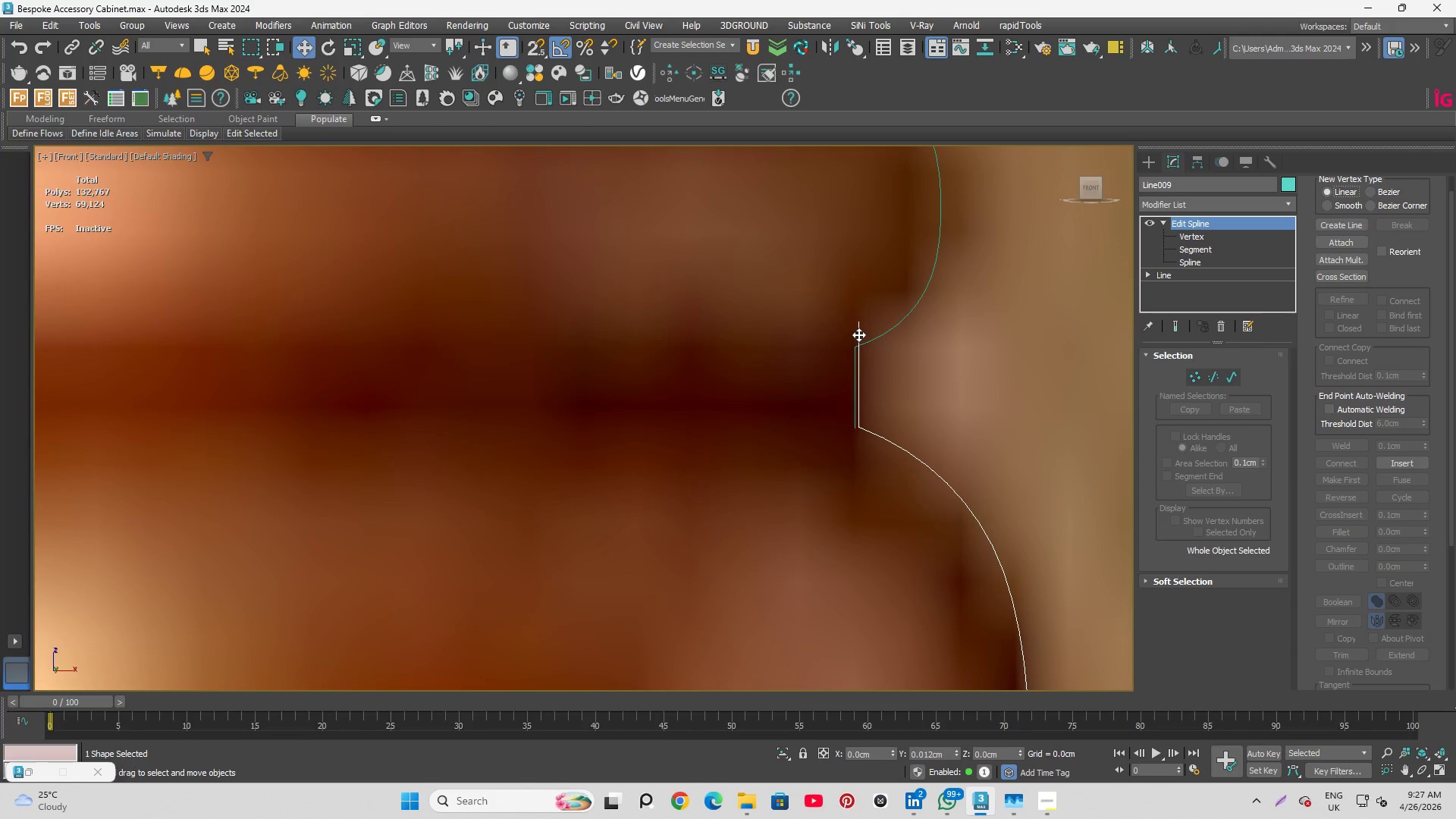 
wait(5.17)
 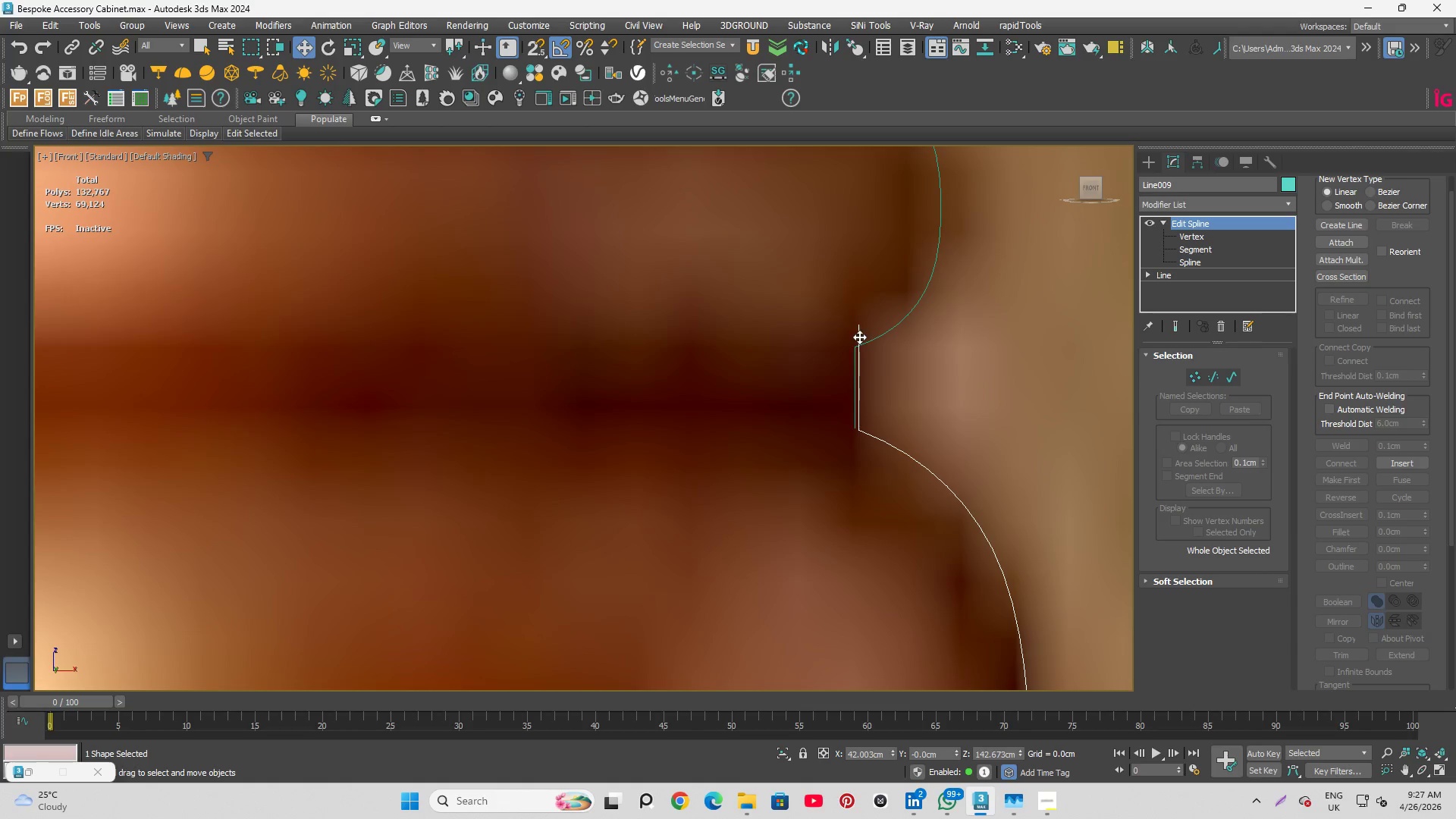 
scroll: coordinate [866, 304], scroll_direction: down, amount: 3.0
 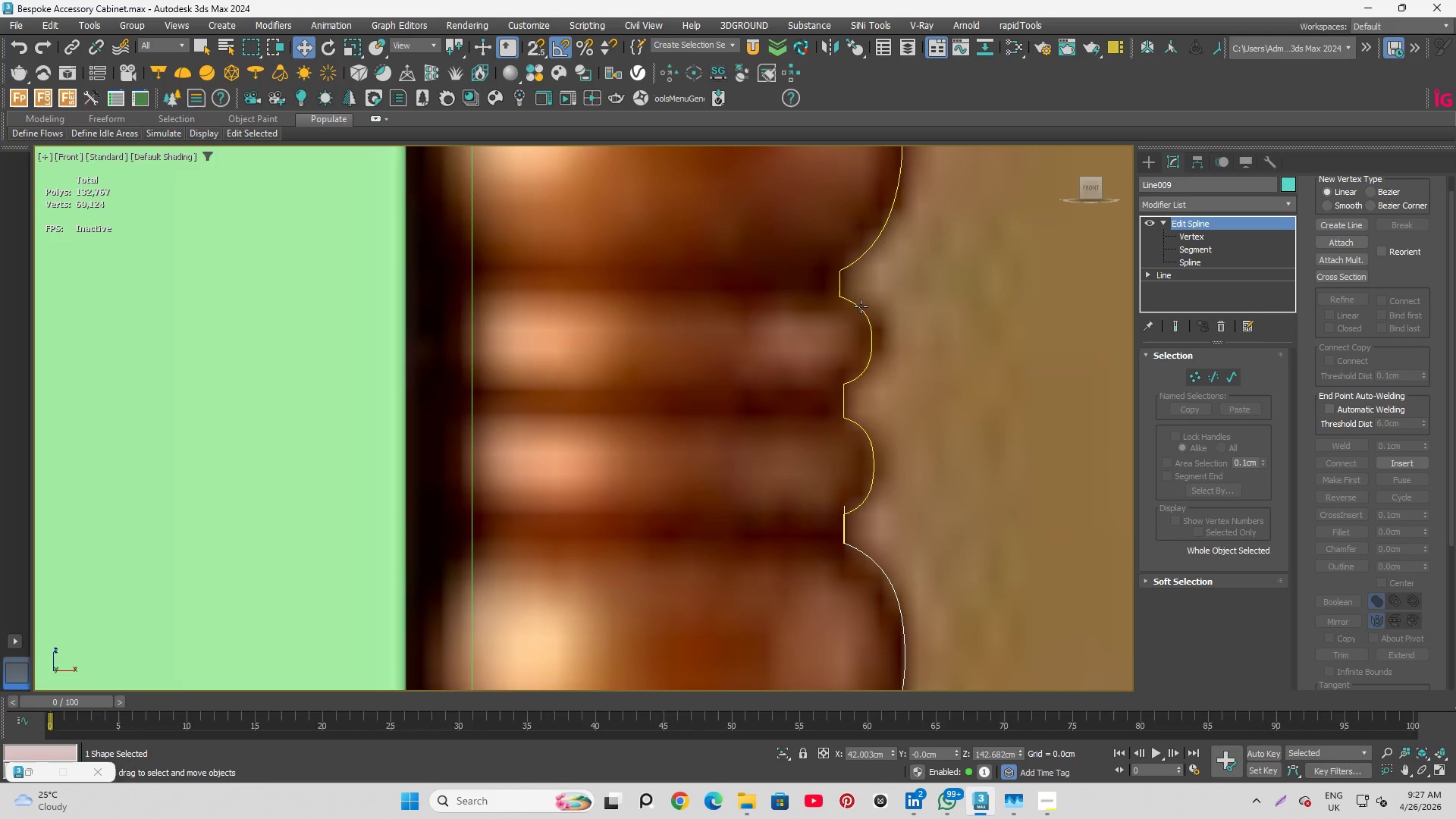 
left_click([861, 307])
 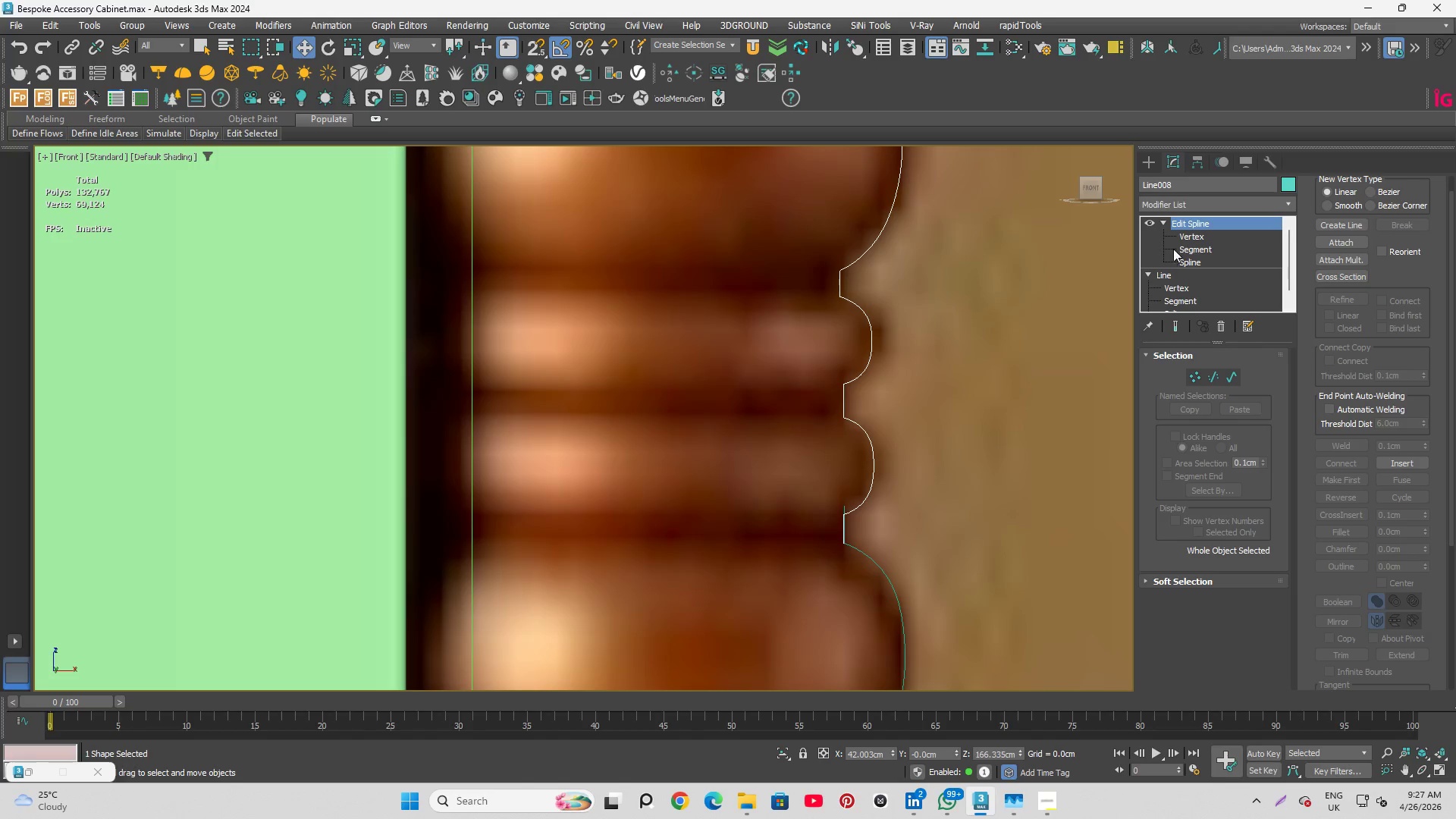 
left_click([1184, 233])
 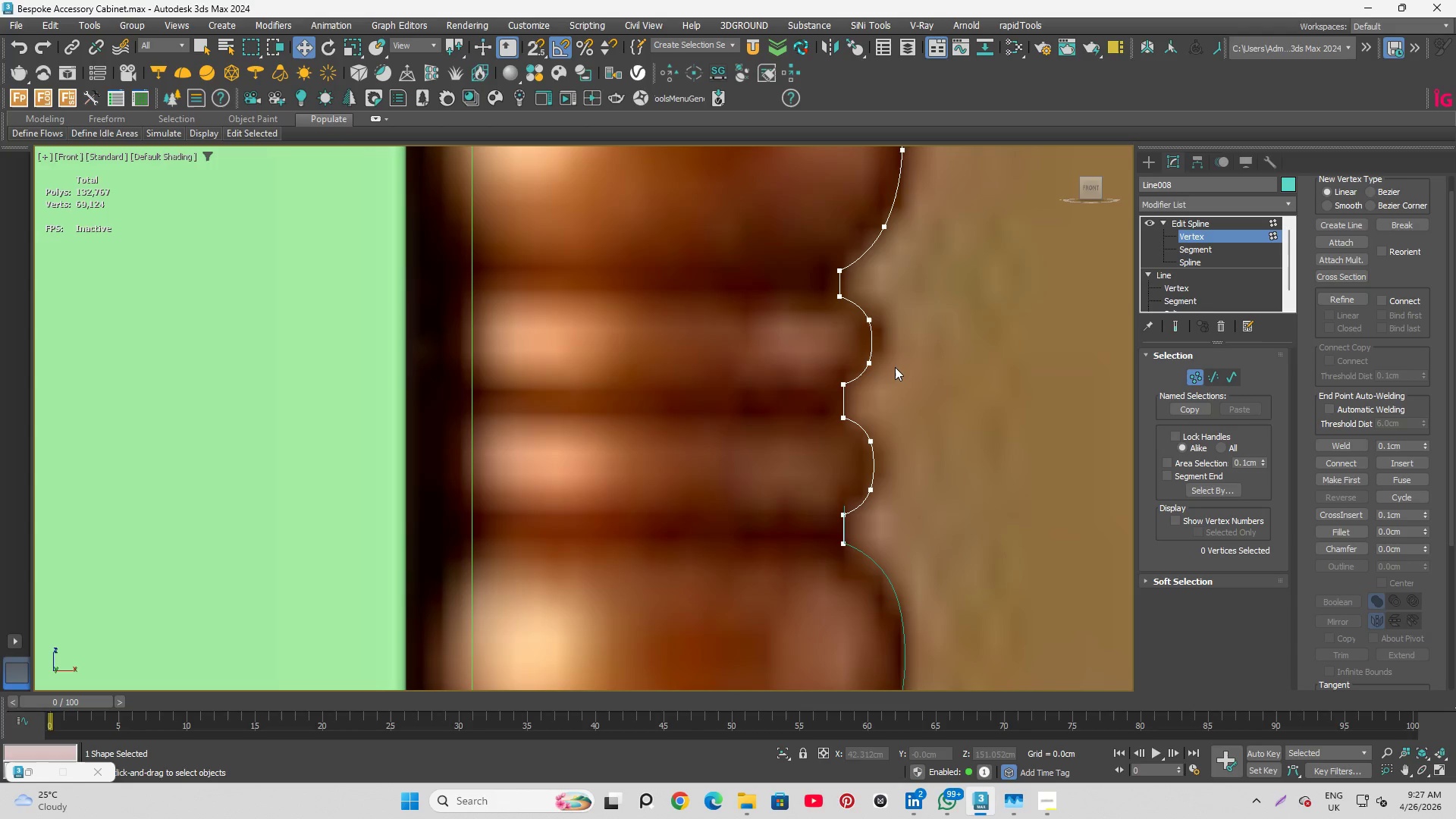 
left_click_drag(start_coordinate=[806, 346], to_coordinate=[849, 592])
 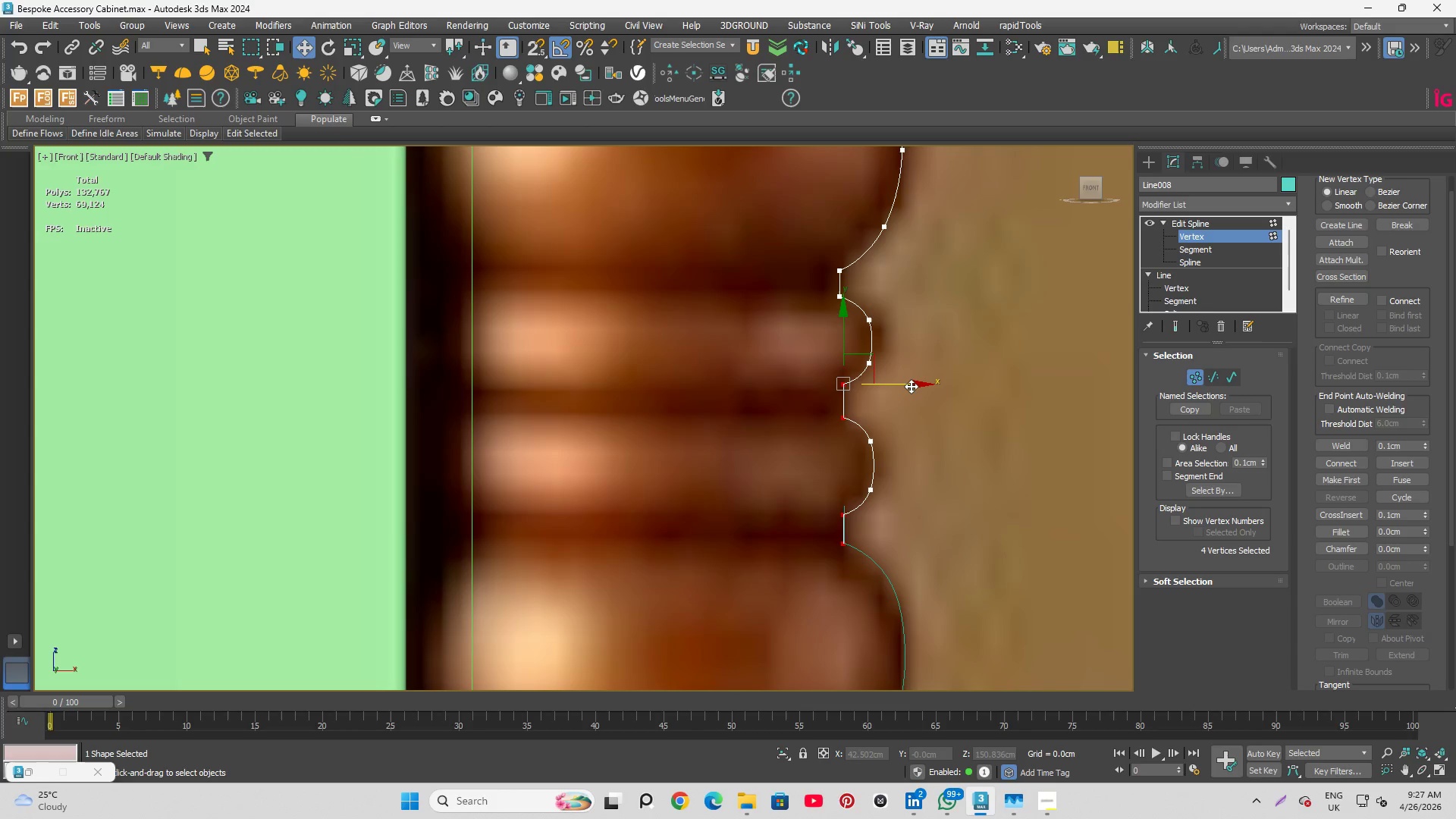 
left_click_drag(start_coordinate=[911, 386], to_coordinate=[821, 266])
 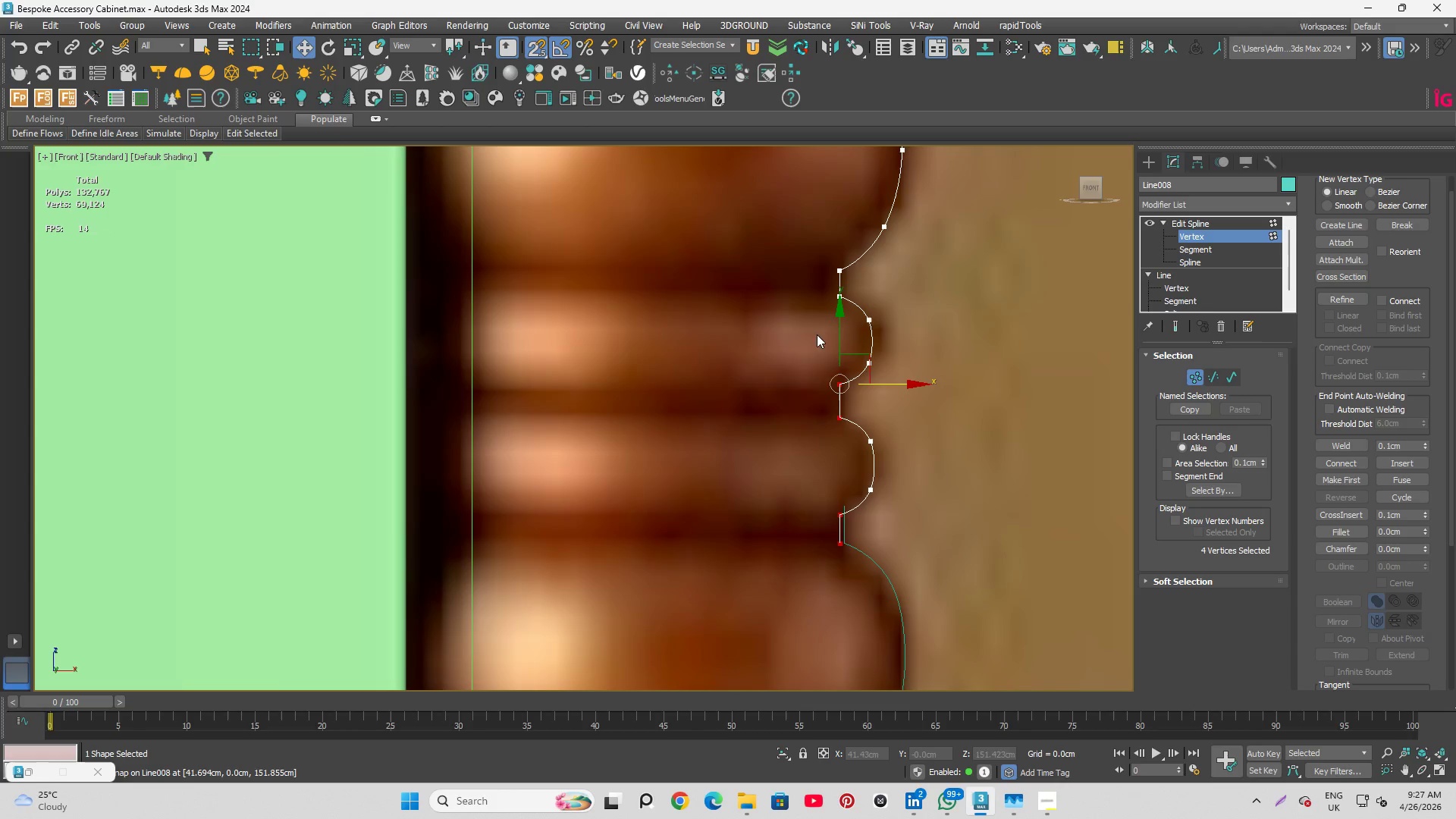 
key(S)
 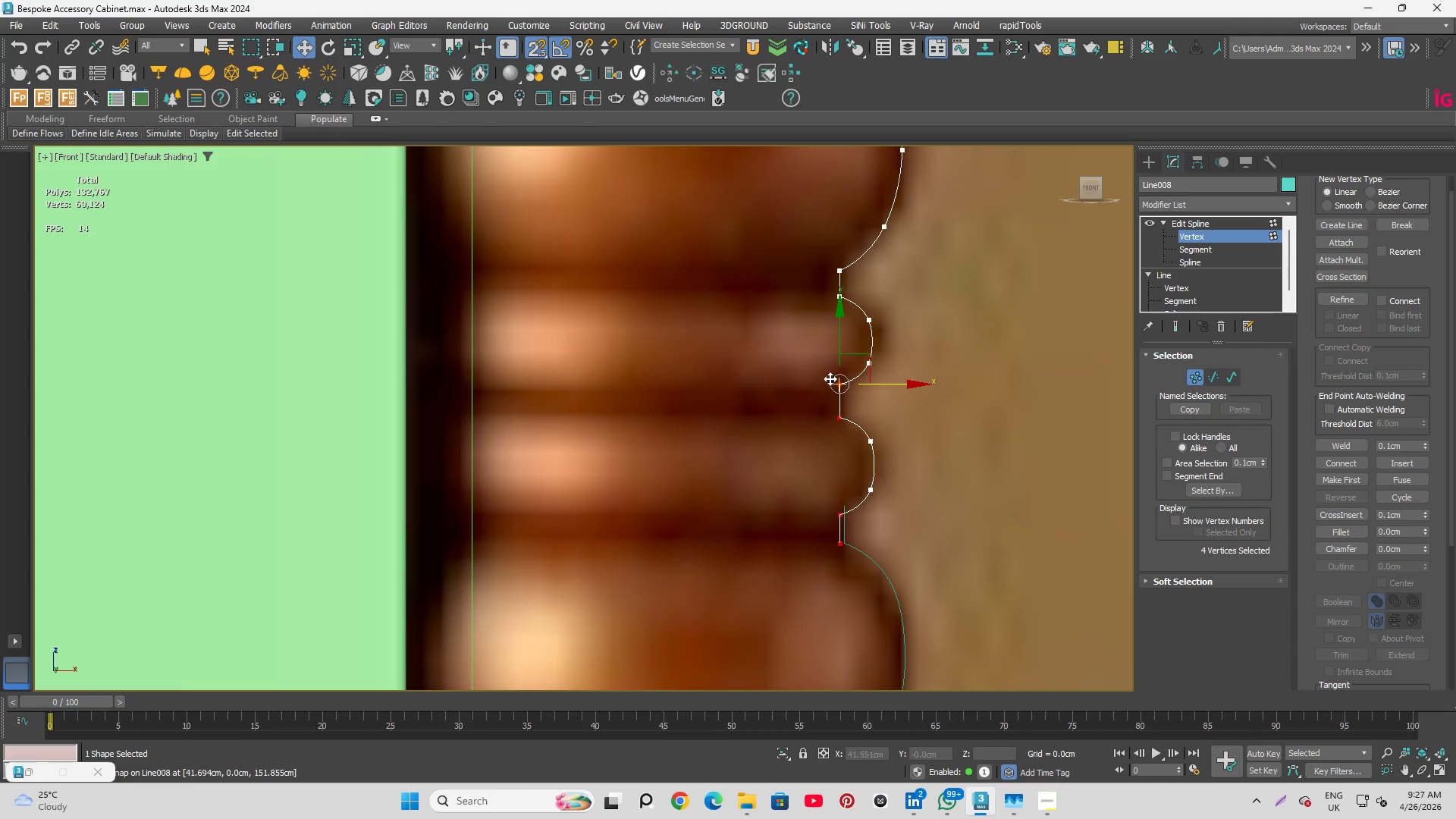 
left_click_drag(start_coordinate=[763, 347], to_coordinate=[848, 500])
 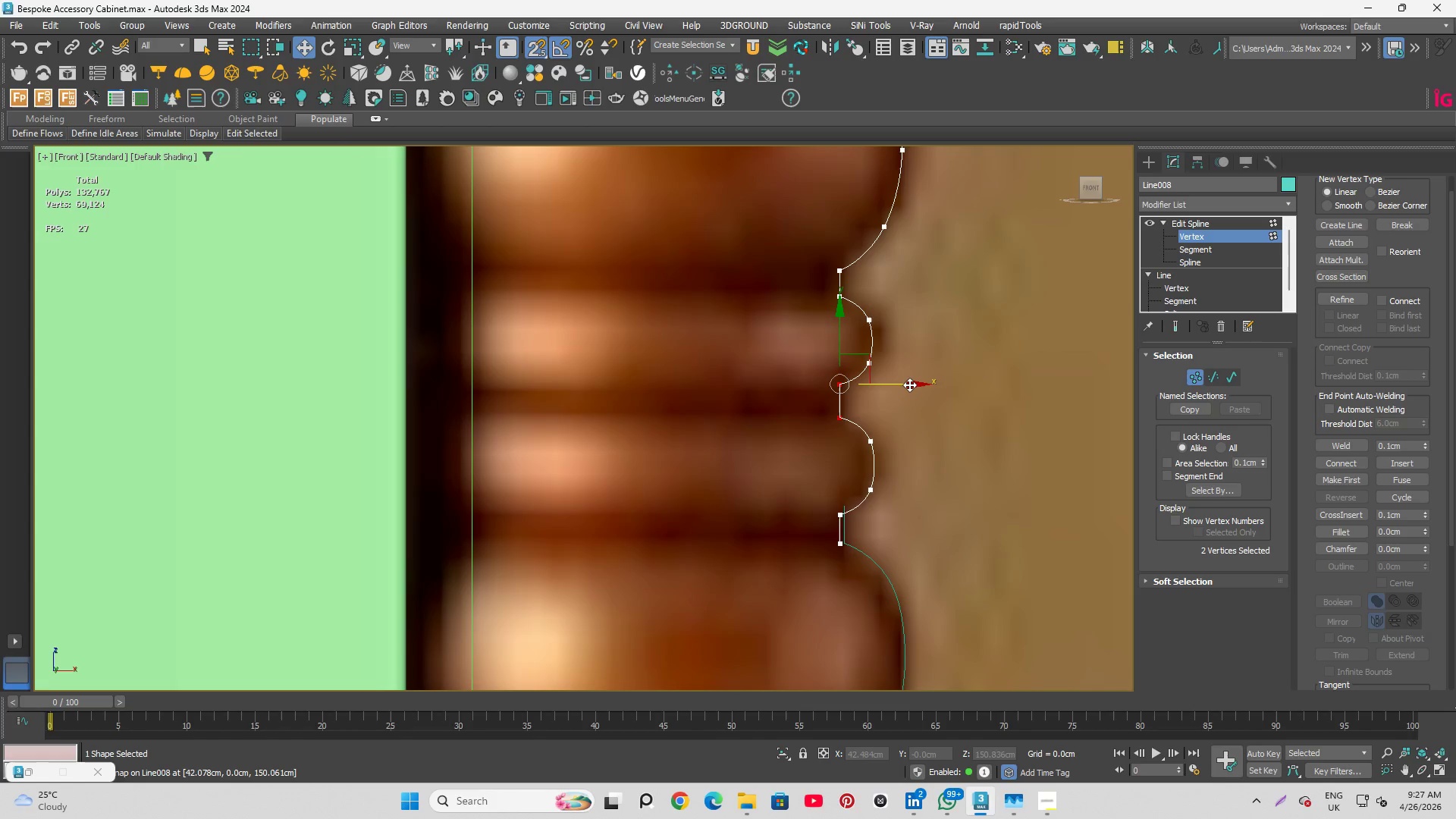 
left_click_drag(start_coordinate=[909, 384], to_coordinate=[831, 249])
 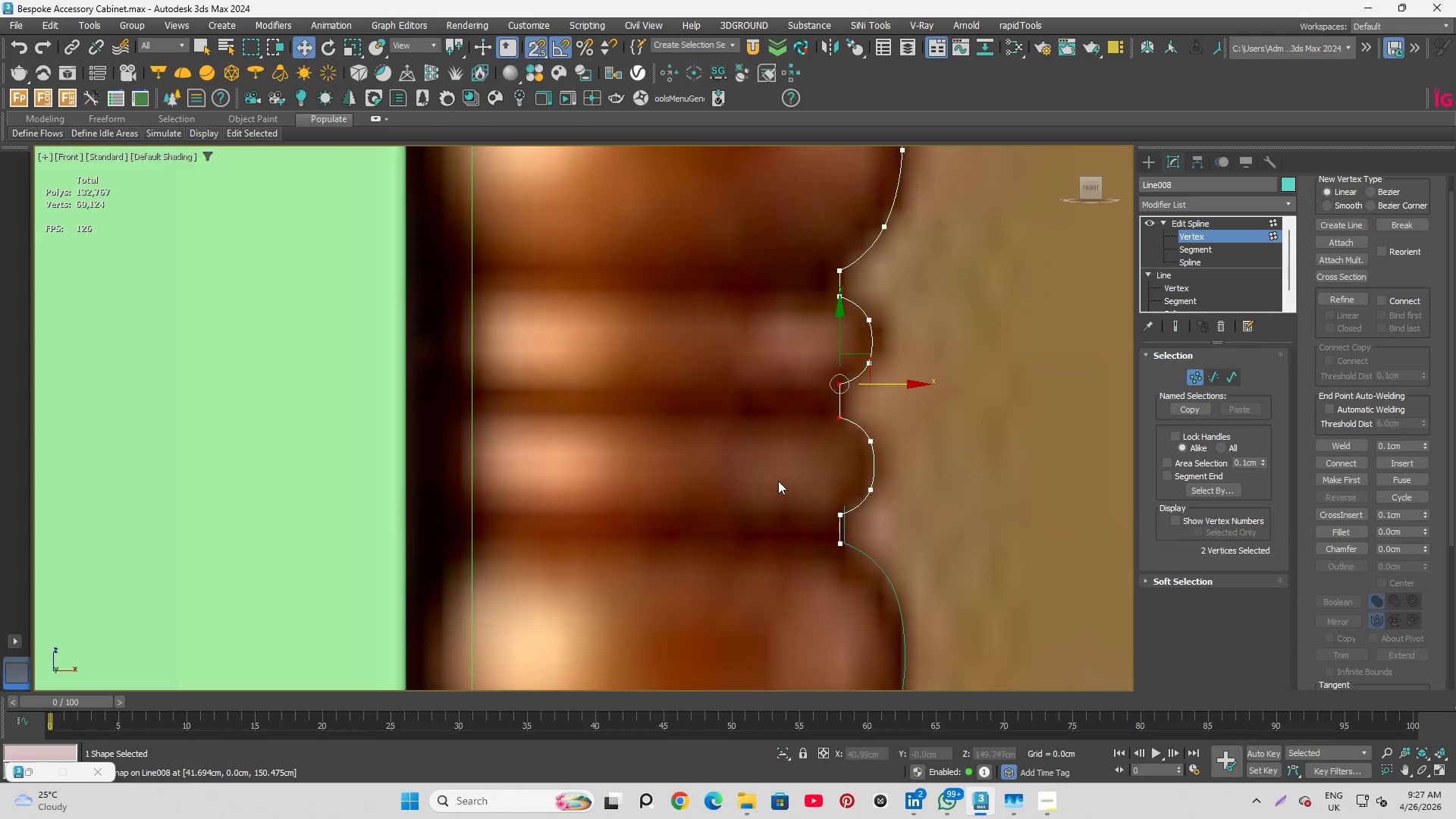 
left_click_drag(start_coordinate=[778, 481], to_coordinate=[851, 616])
 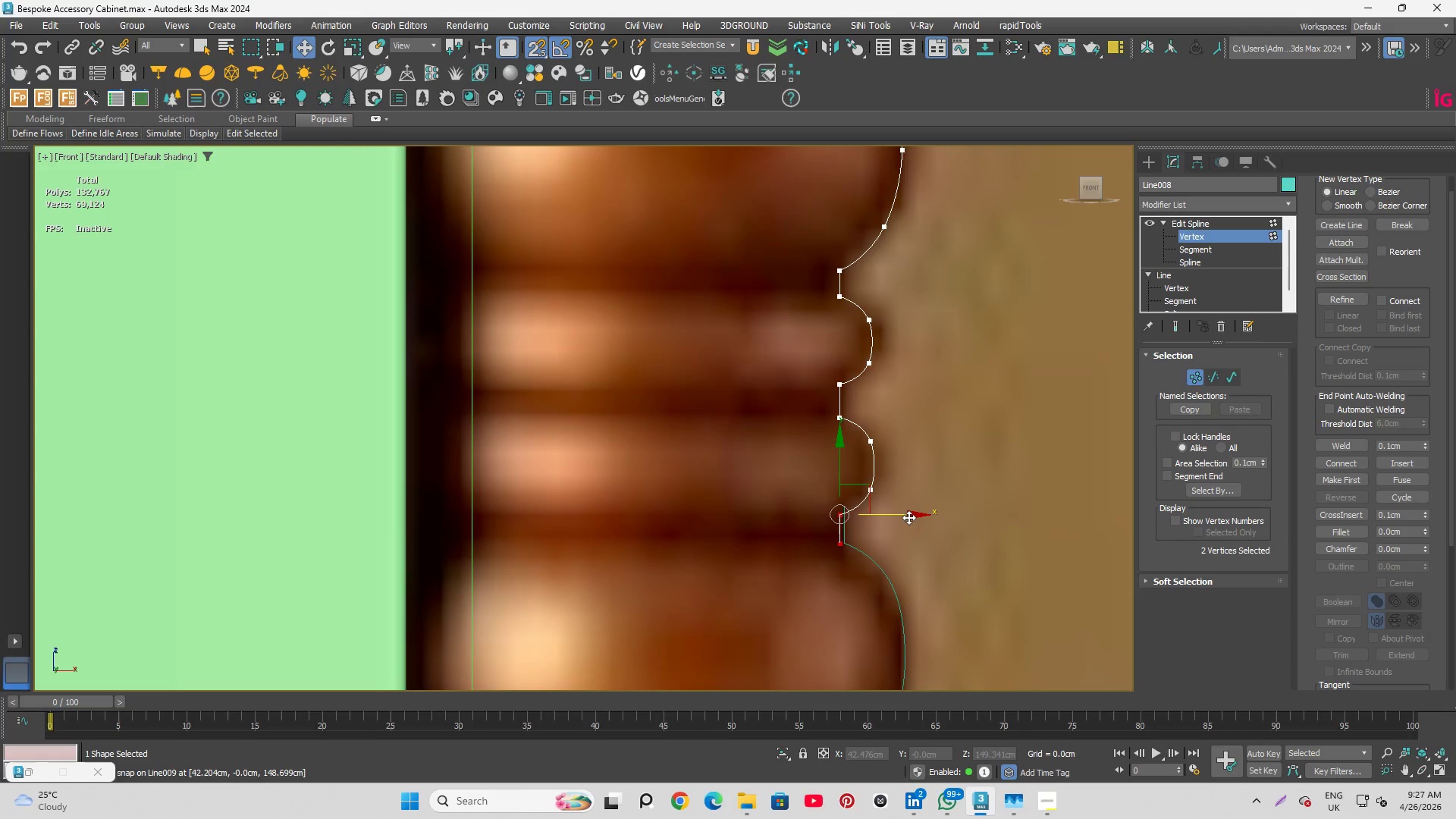 
left_click_drag(start_coordinate=[908, 517], to_coordinate=[836, 416])
 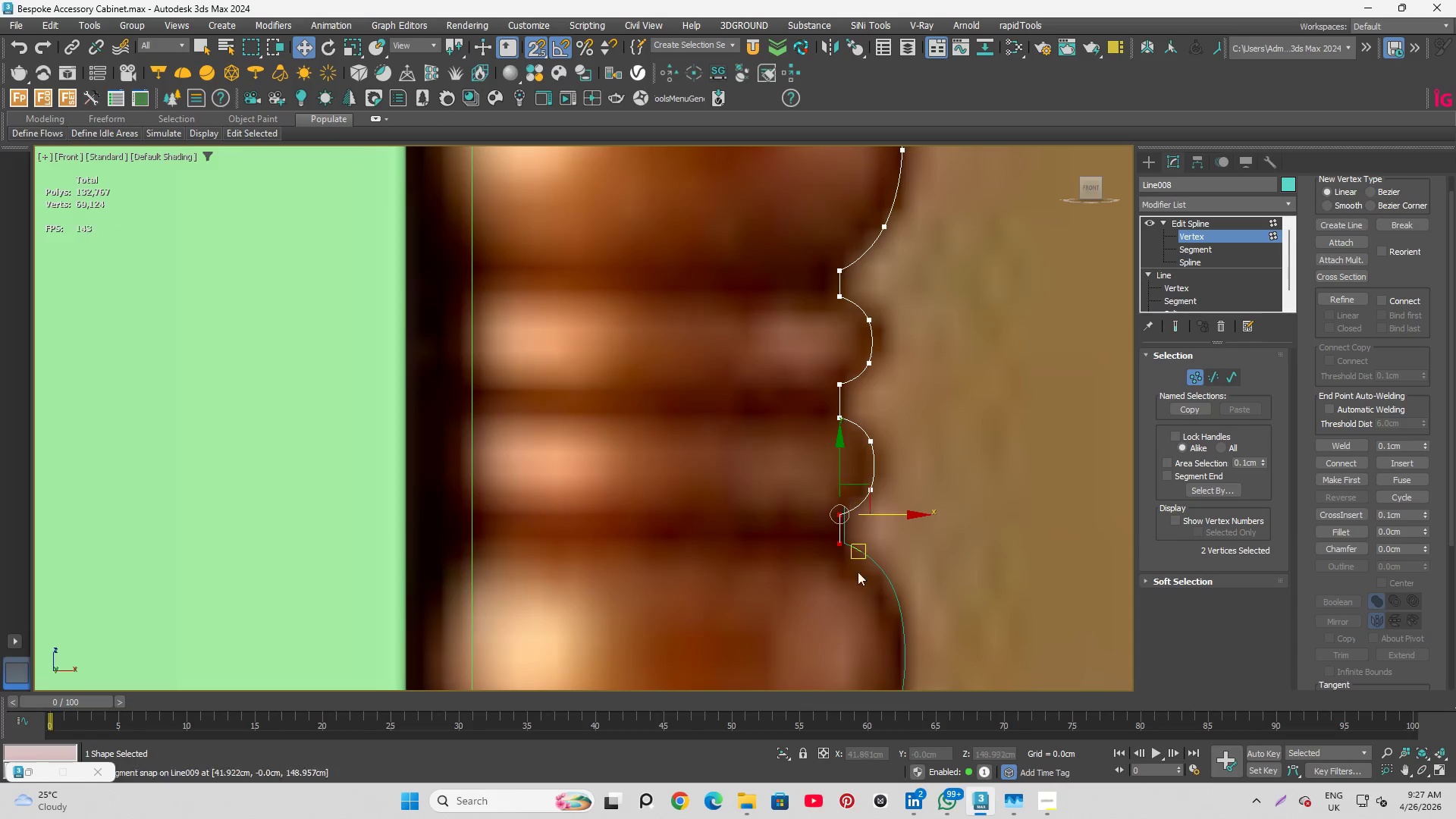 
scroll: coordinate [858, 595], scroll_direction: down, amount: 4.0
 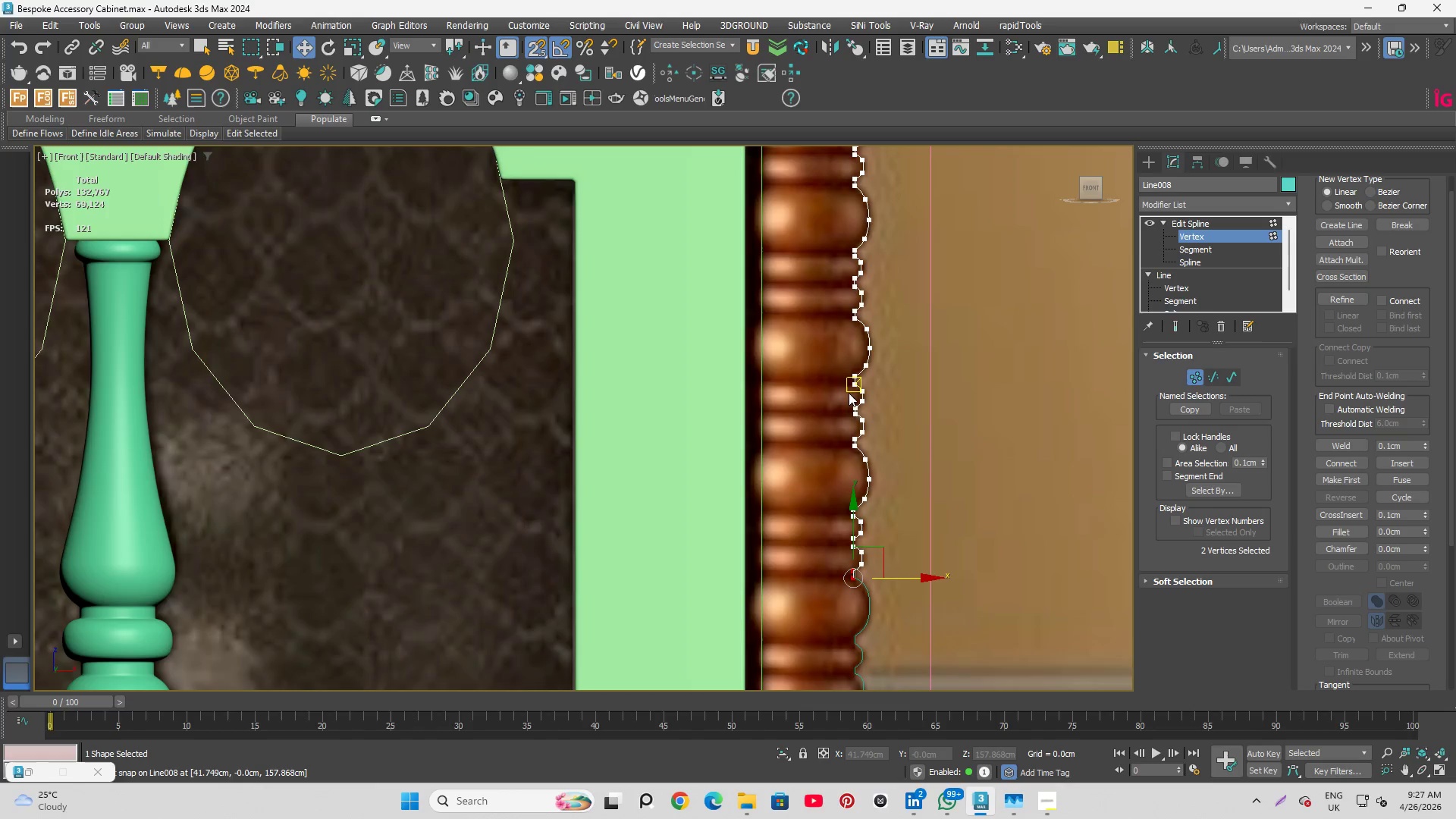 
scroll: coordinate [854, 466], scroll_direction: up, amount: 3.0
 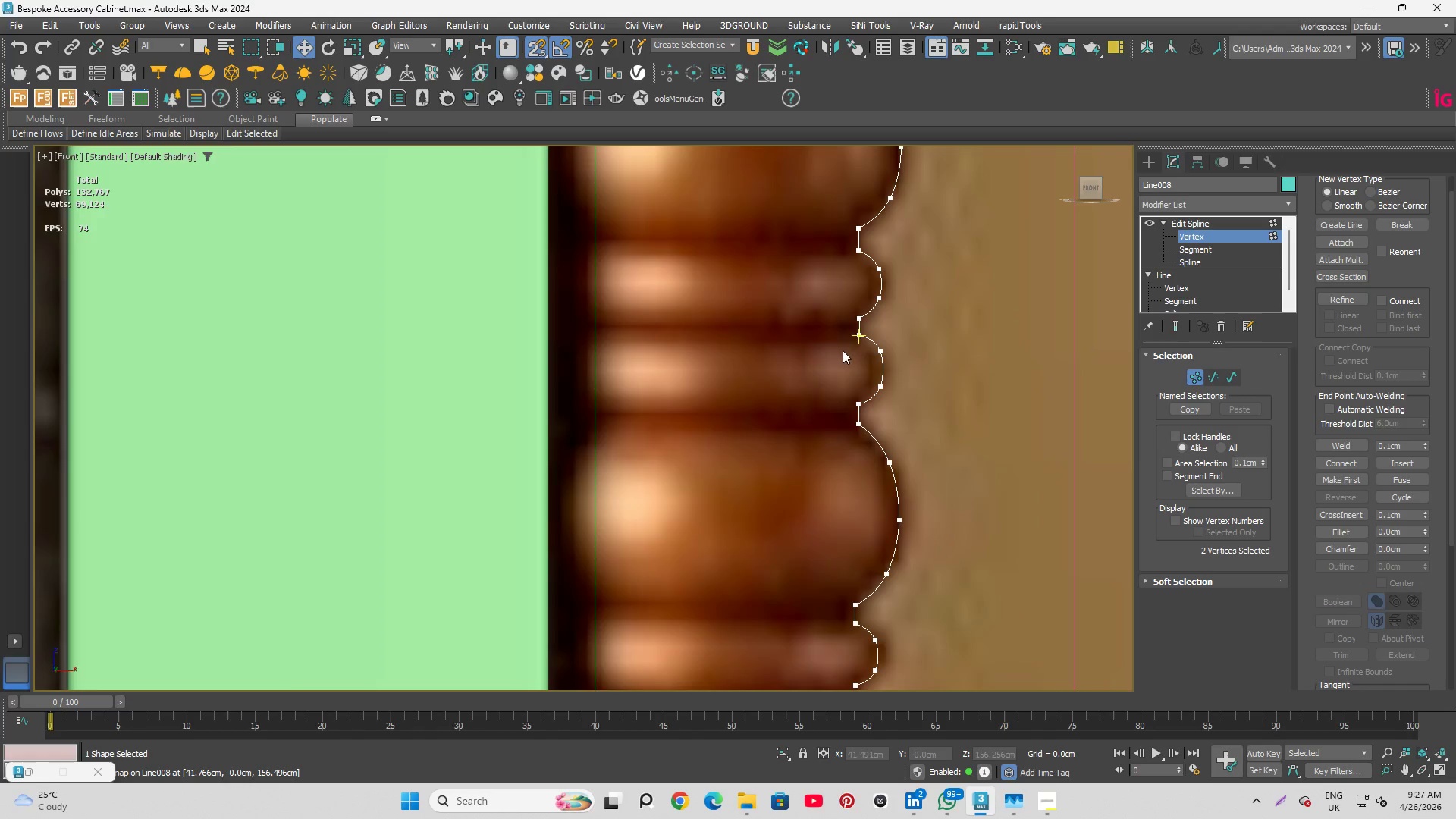 
scroll: coordinate [827, 346], scroll_direction: down, amount: 2.0
 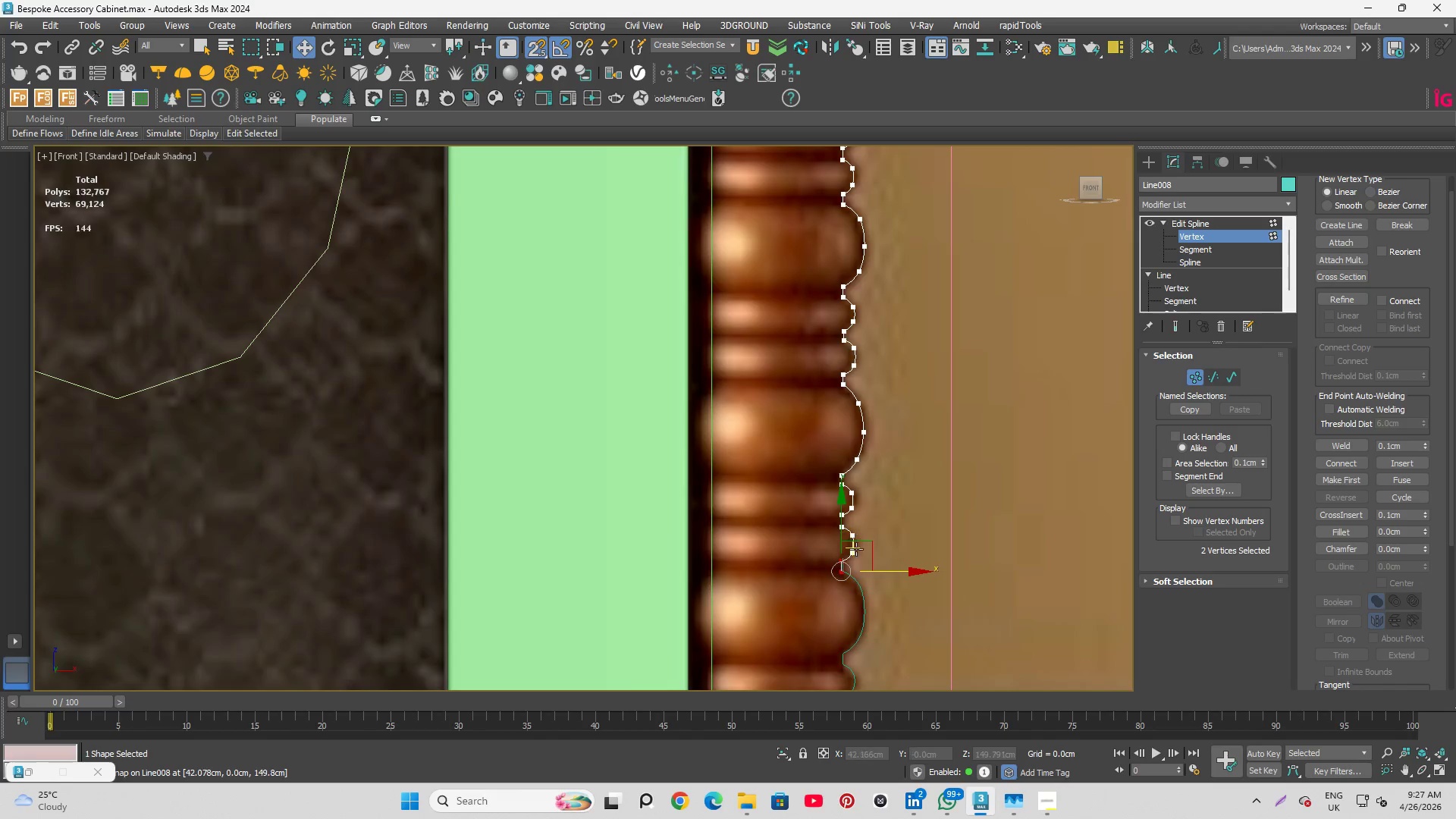 
left_click_drag(start_coordinate=[792, 388], to_coordinate=[838, 631])
 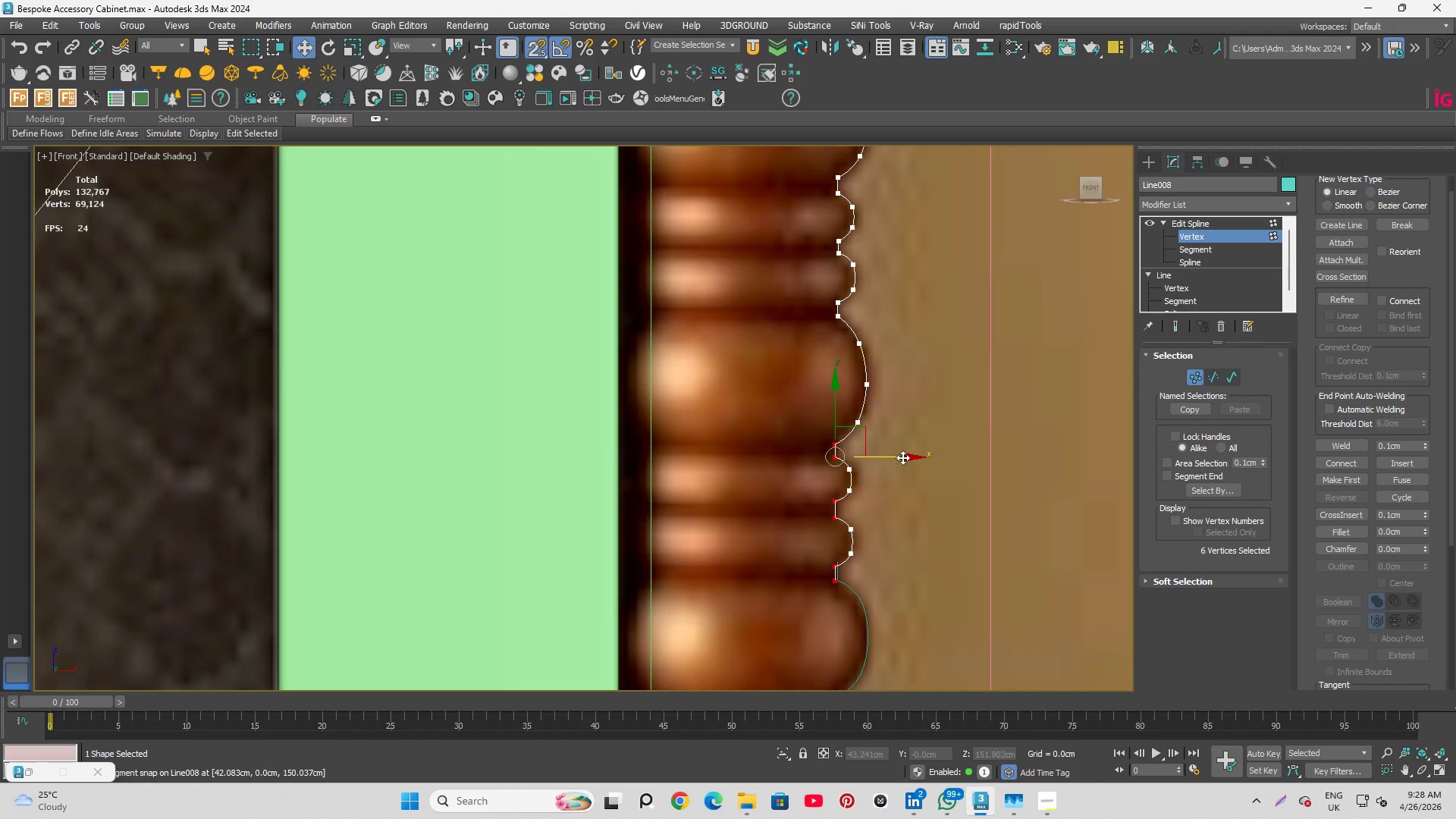 
scroll: coordinate [856, 549], scroll_direction: up, amount: 1.0
 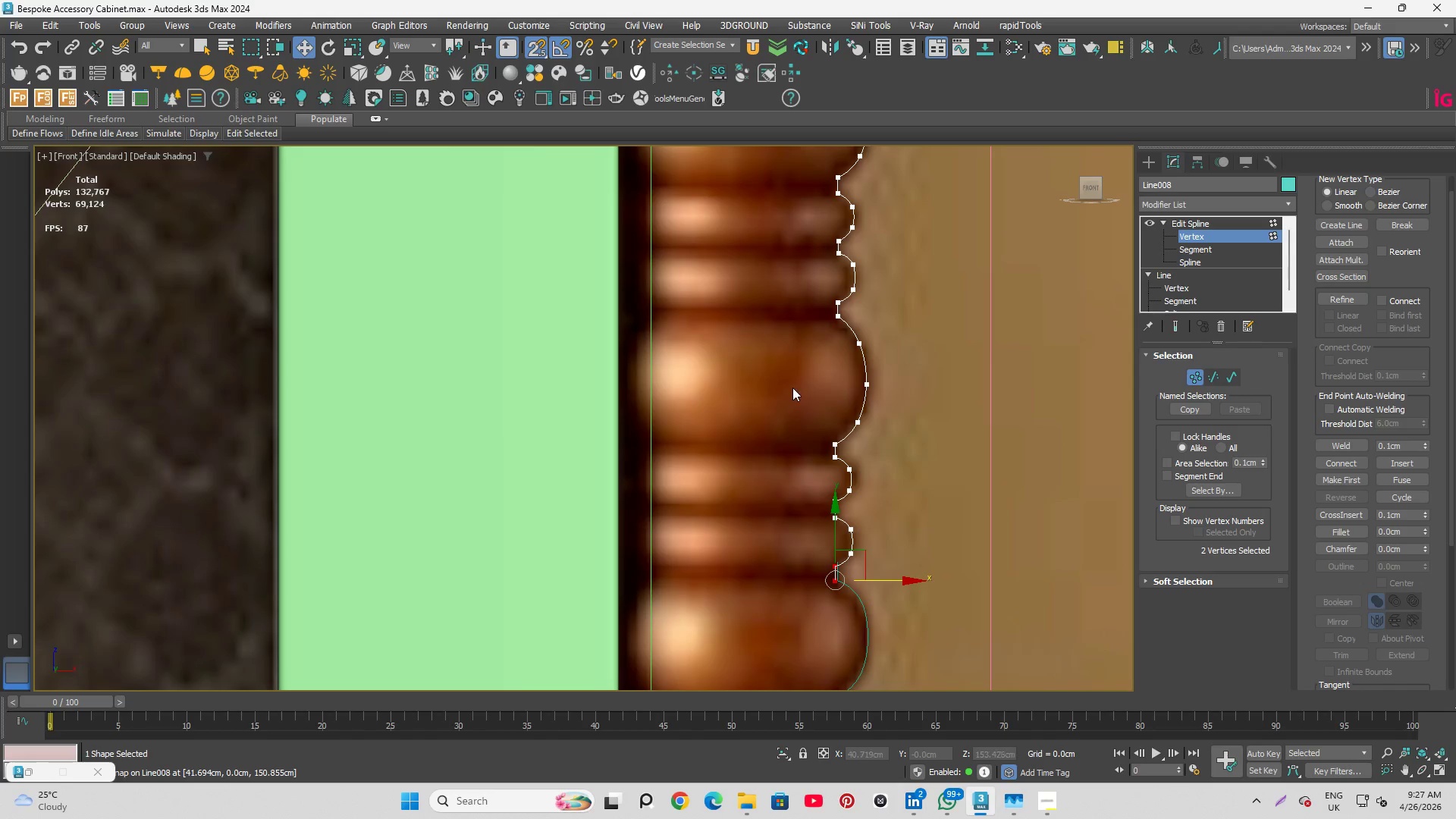 
left_click_drag(start_coordinate=[902, 457], to_coordinate=[833, 294])
 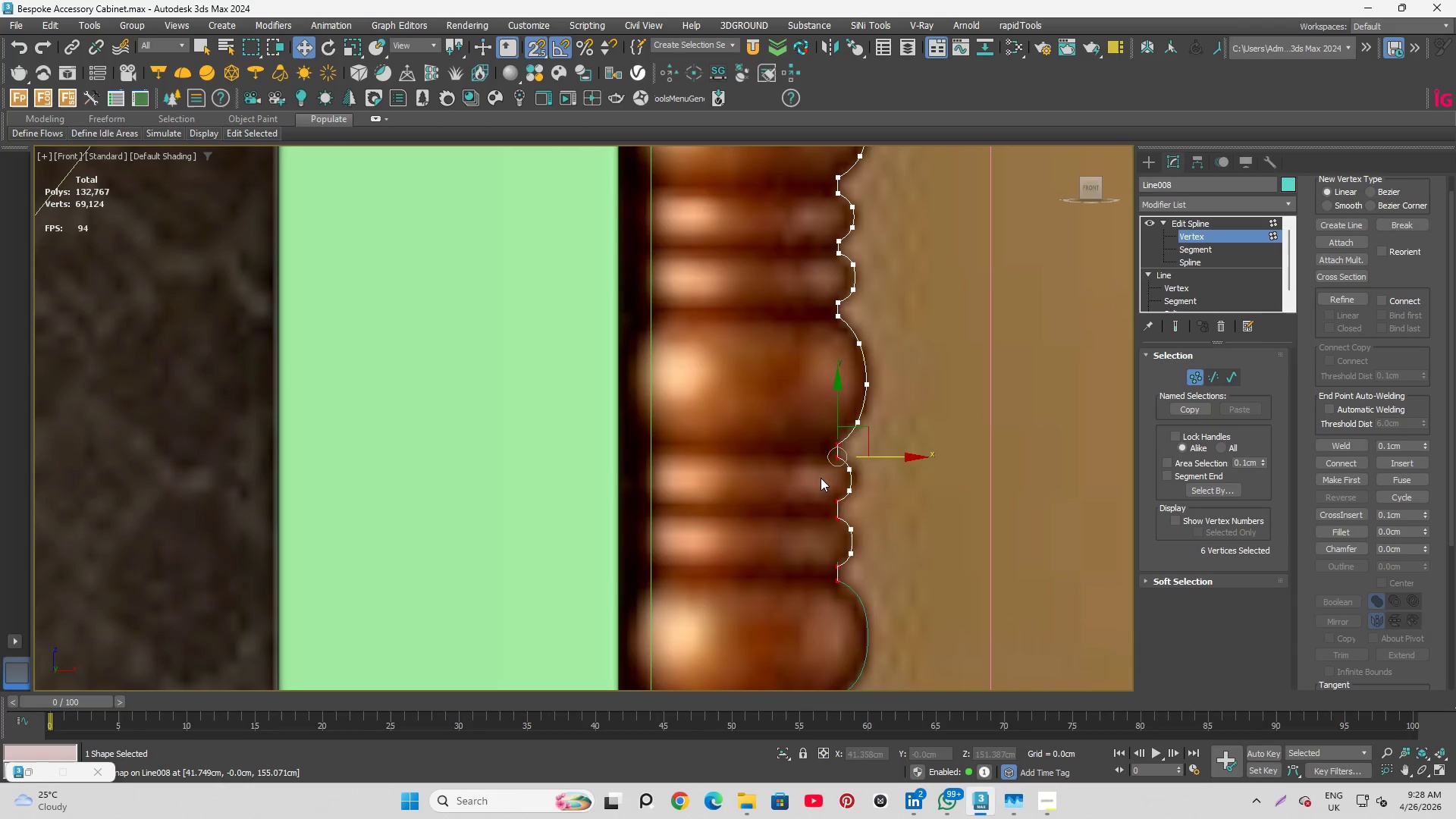 
scroll: coordinate [850, 575], scroll_direction: up, amount: 5.0
 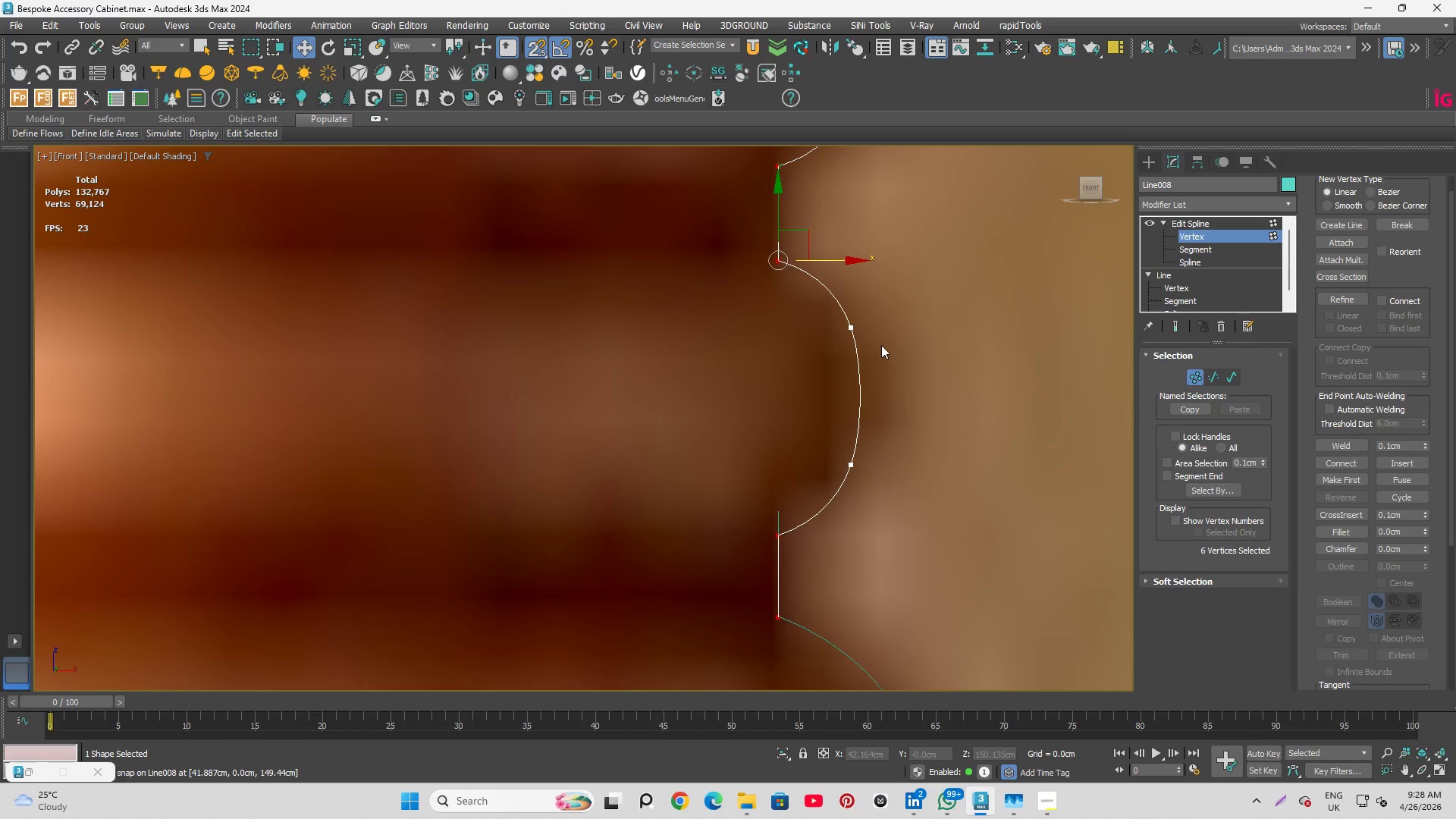 
scroll: coordinate [773, 306], scroll_direction: down, amount: 9.0
 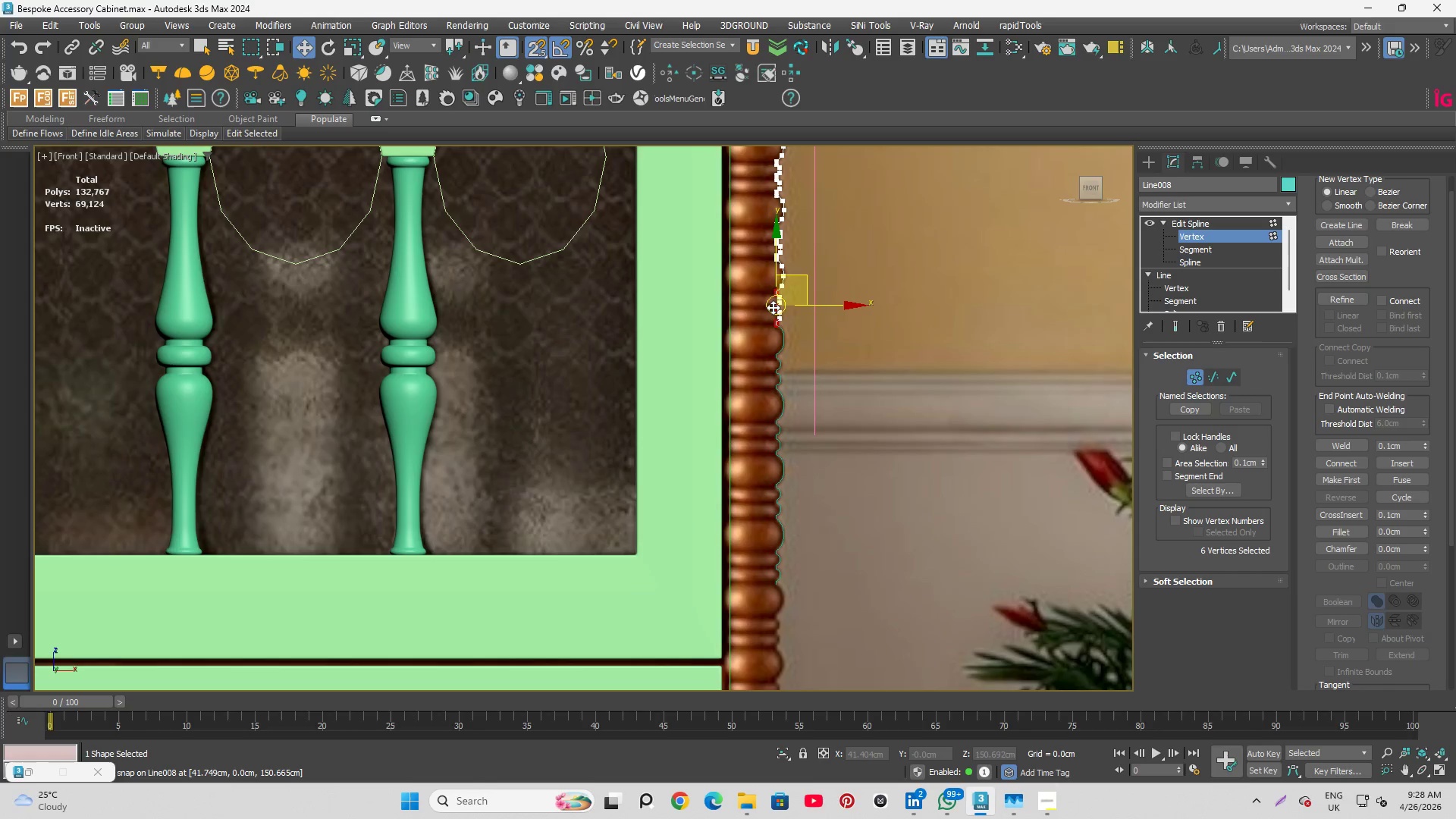 
scroll: coordinate [769, 309], scroll_direction: up, amount: 3.0
 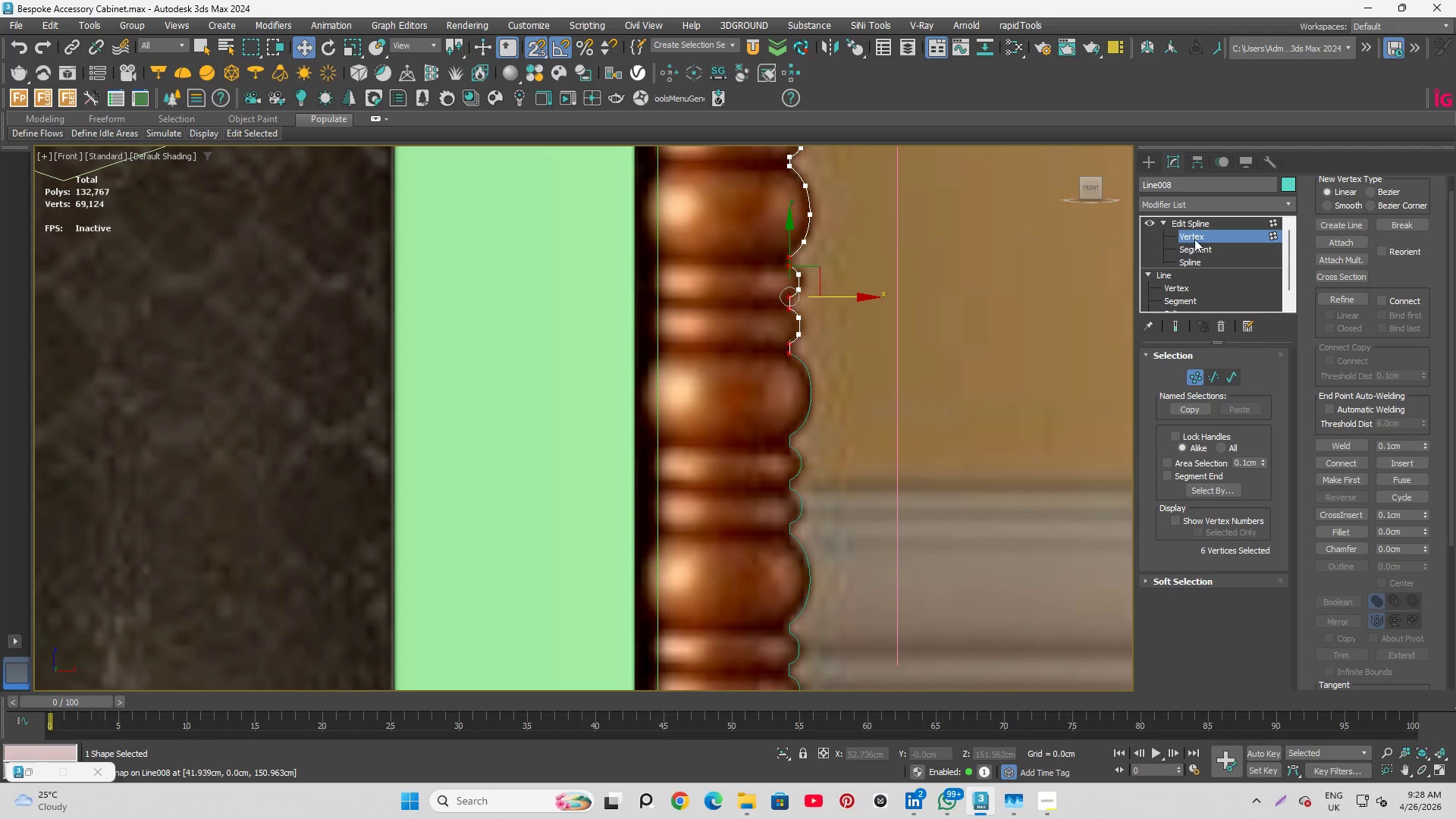 
left_click([1198, 238])
 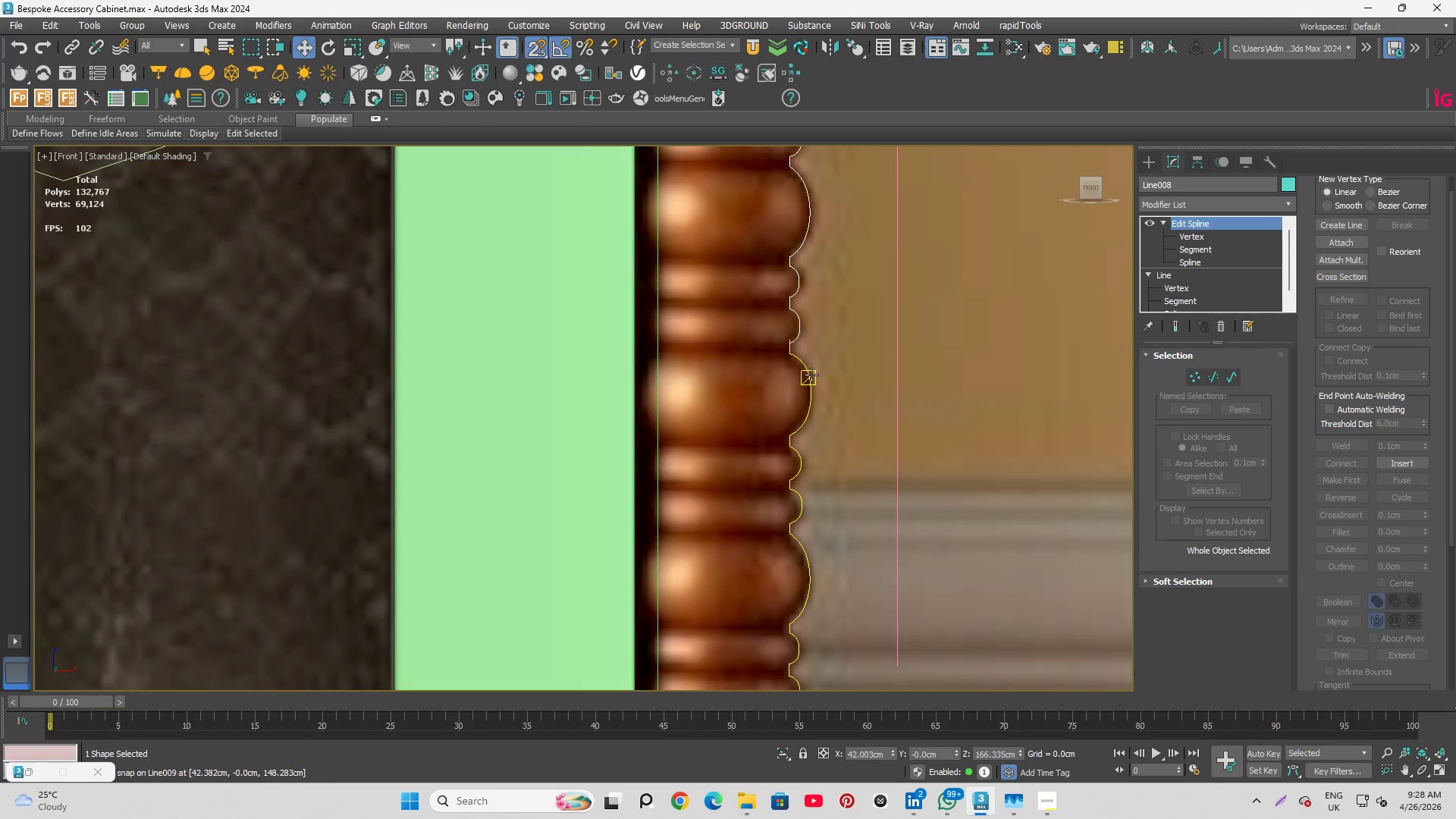 
left_click([811, 375])
 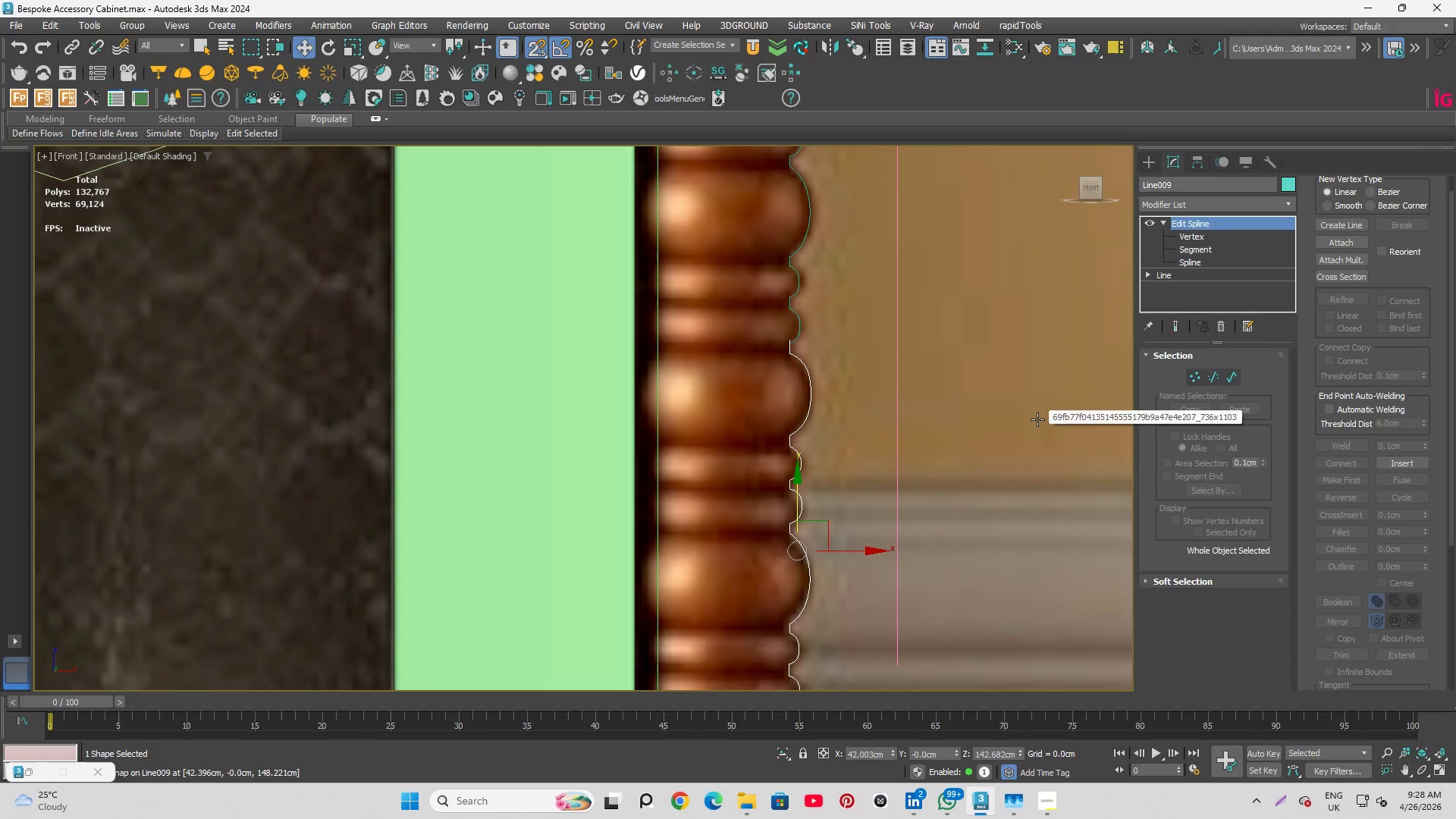 
key(Delete)
 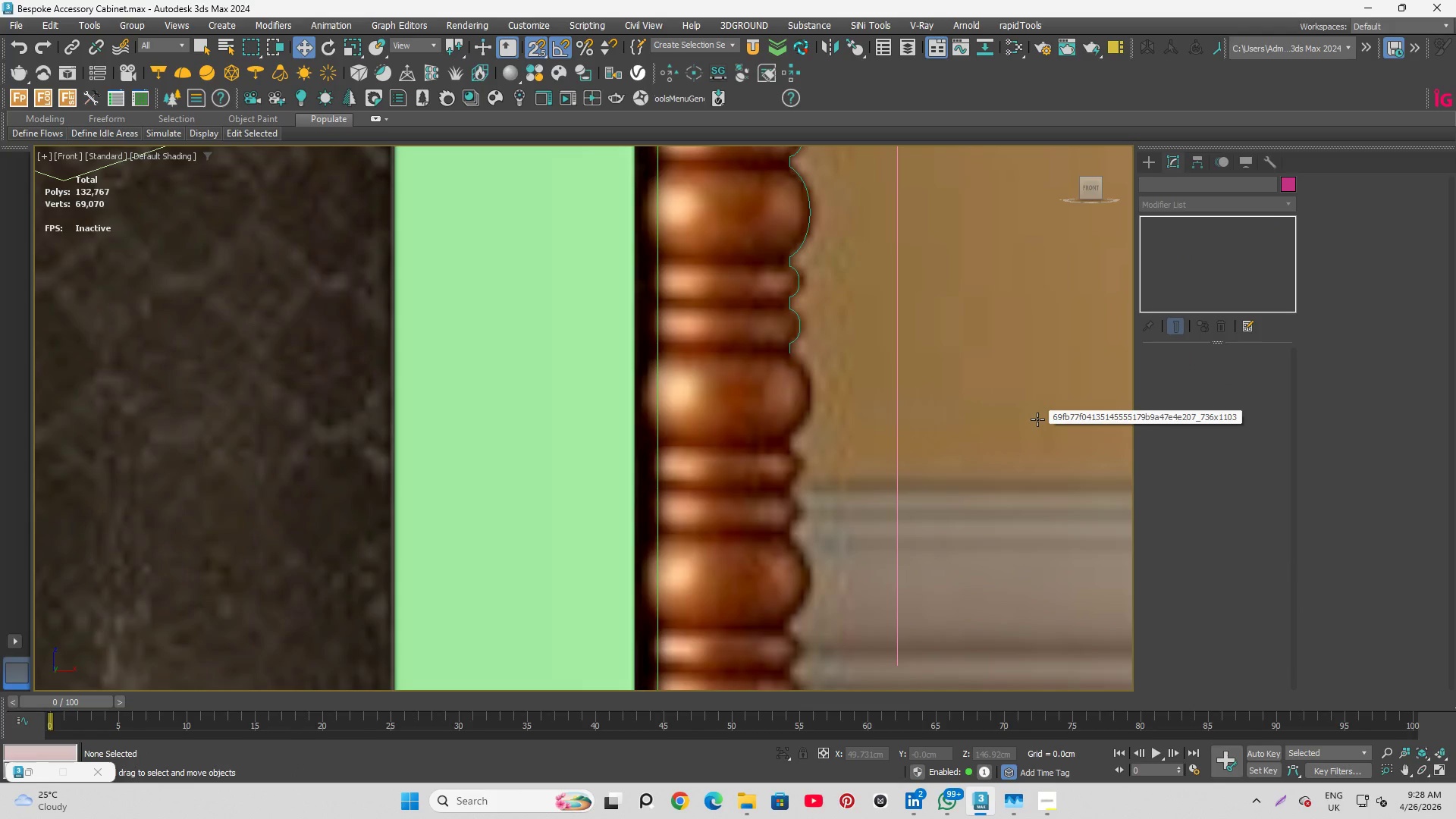 
key(Control+Z)
 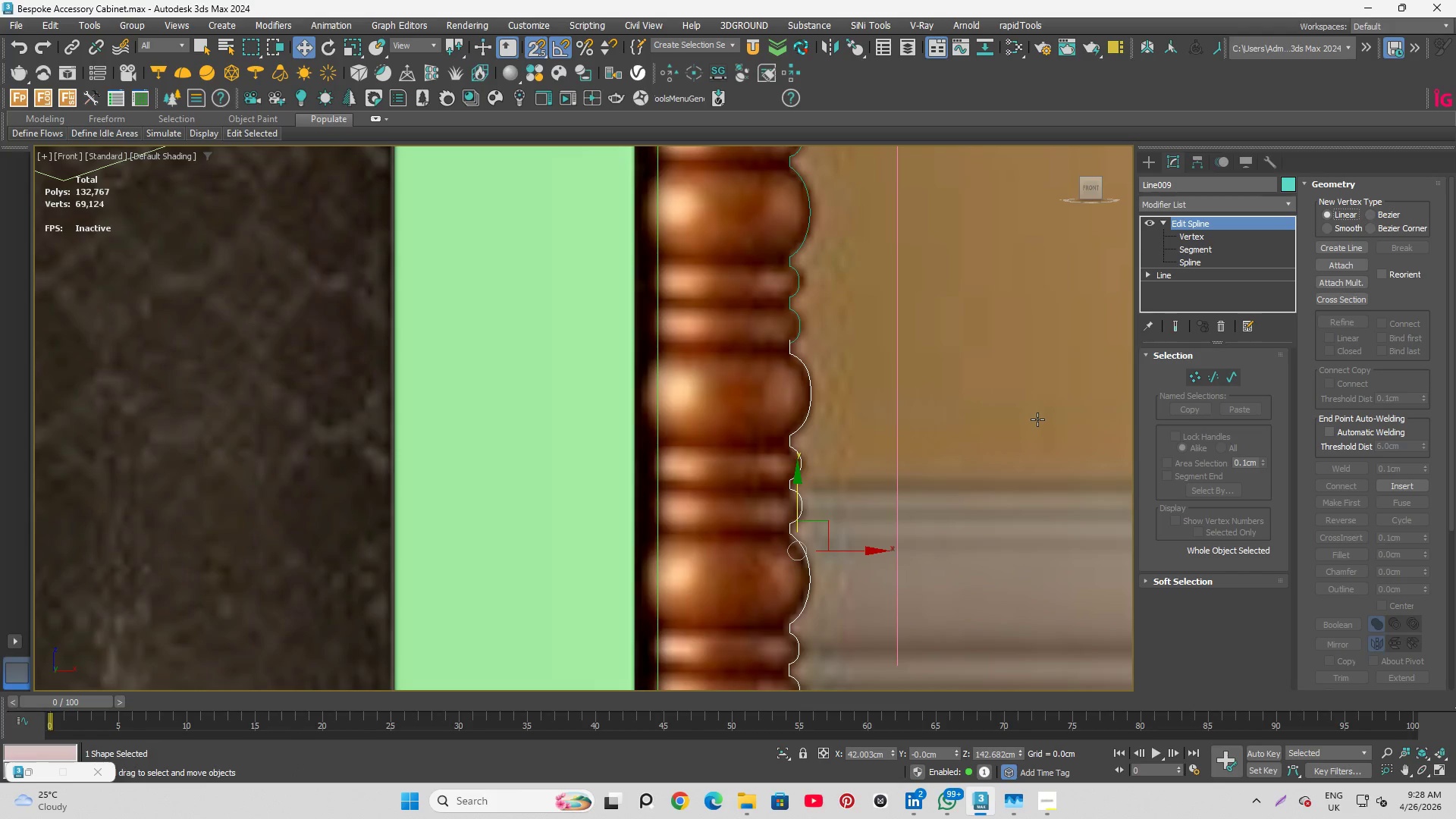 
key(Control+Y)
 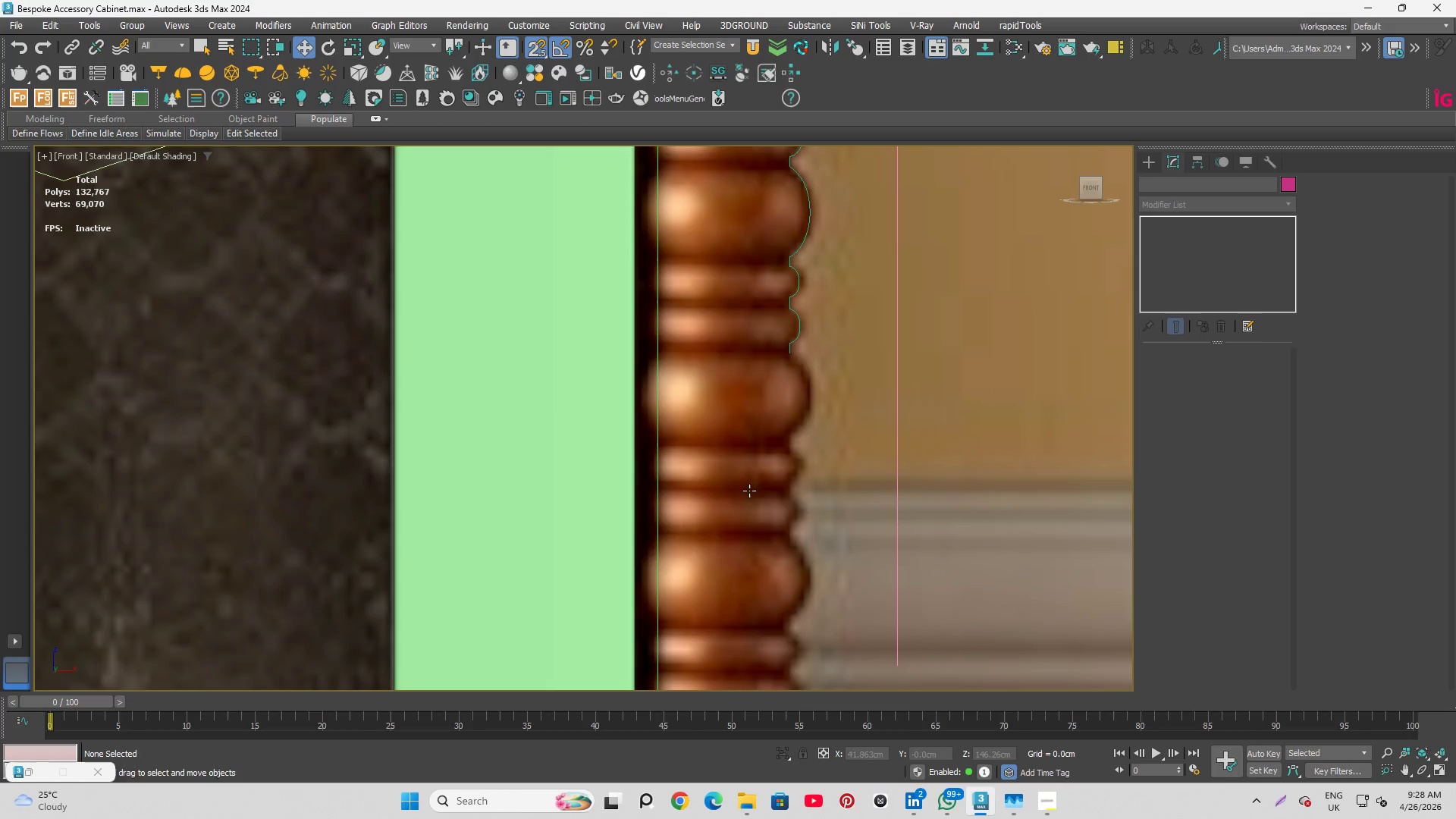 
scroll: coordinate [626, 443], scroll_direction: down, amount: 1.0
 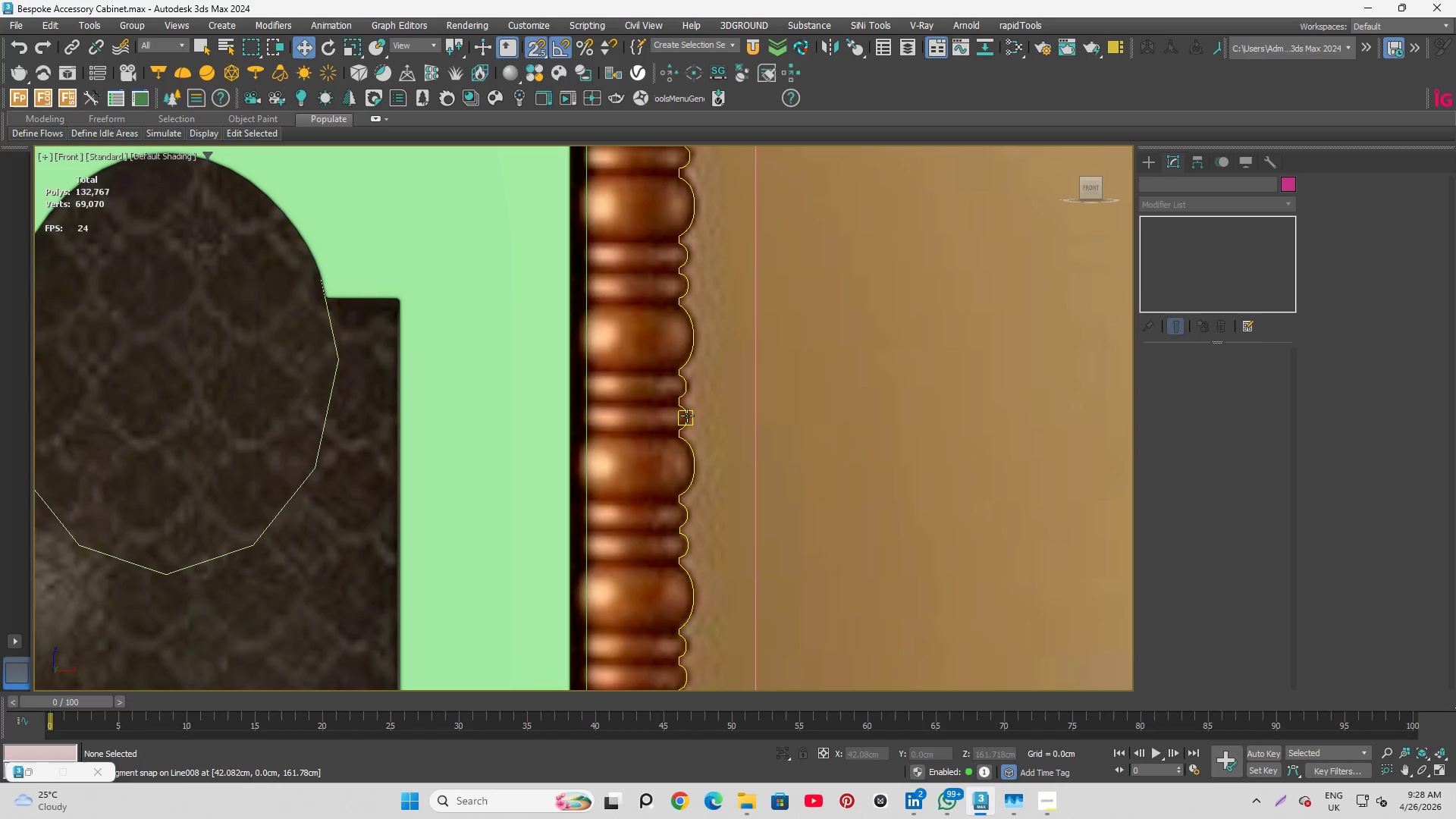 
left_click([687, 416])
 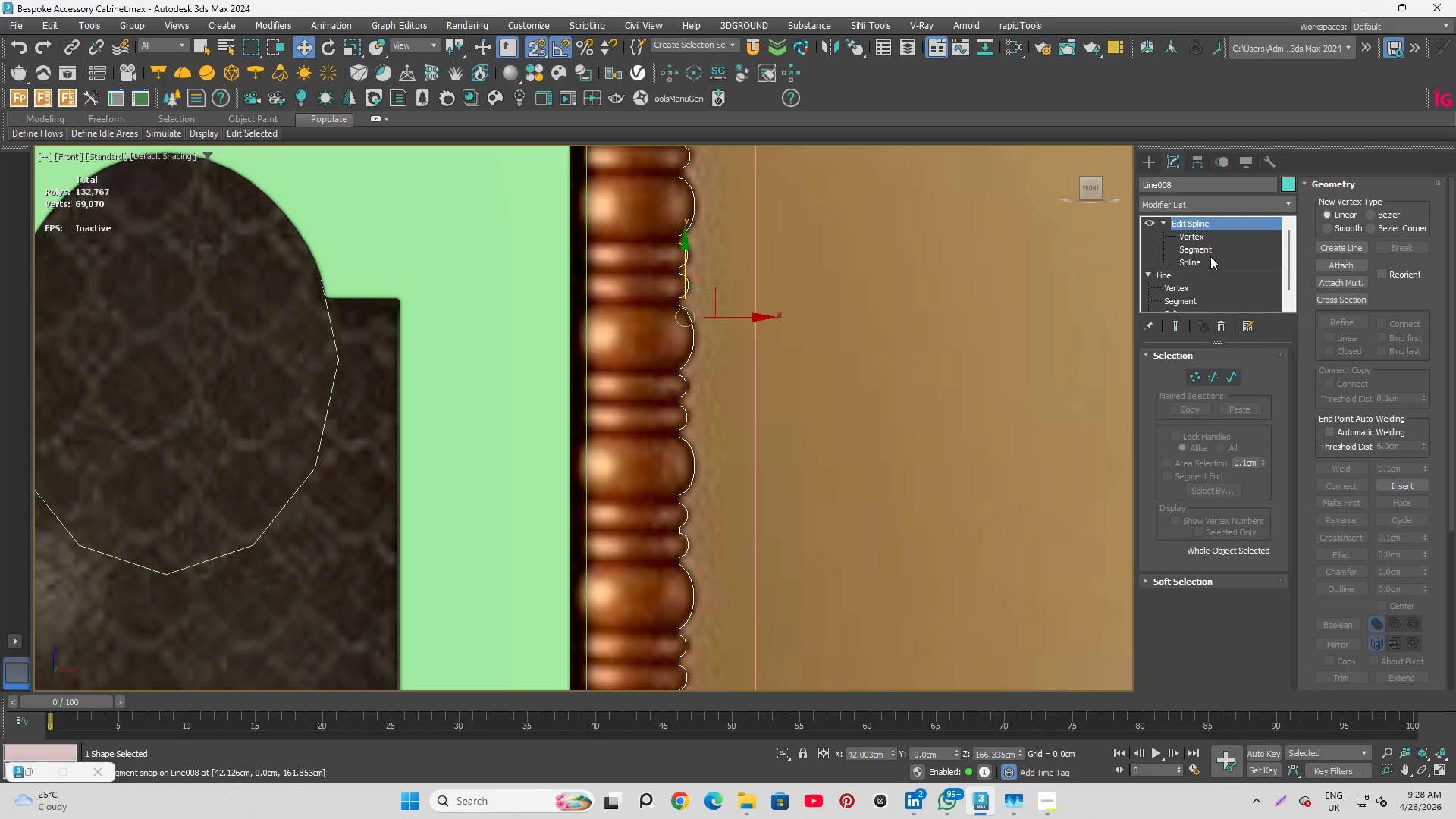 
left_click([1210, 249])
 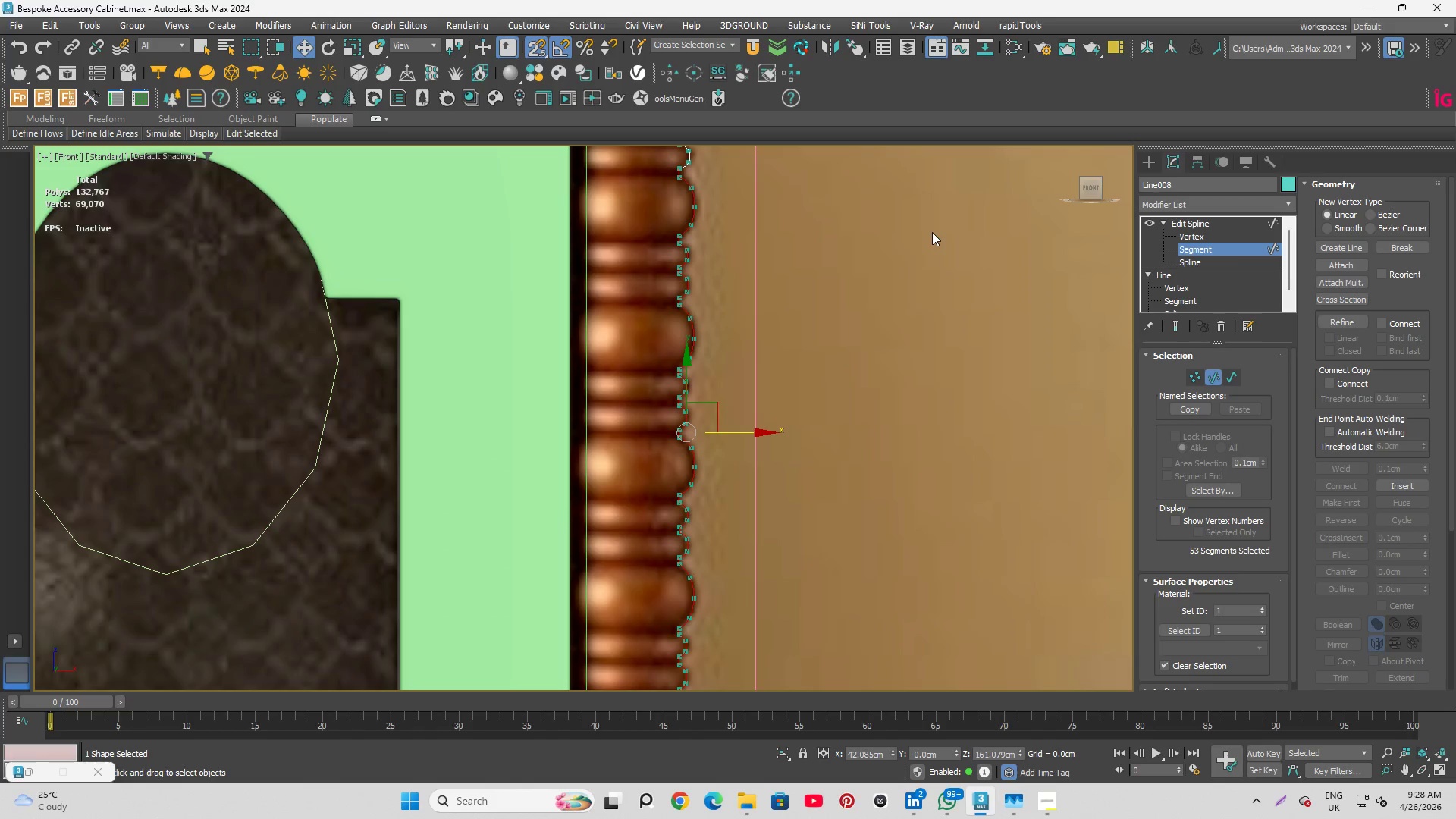 
scroll: coordinate [926, 255], scroll_direction: down, amount: 2.0
 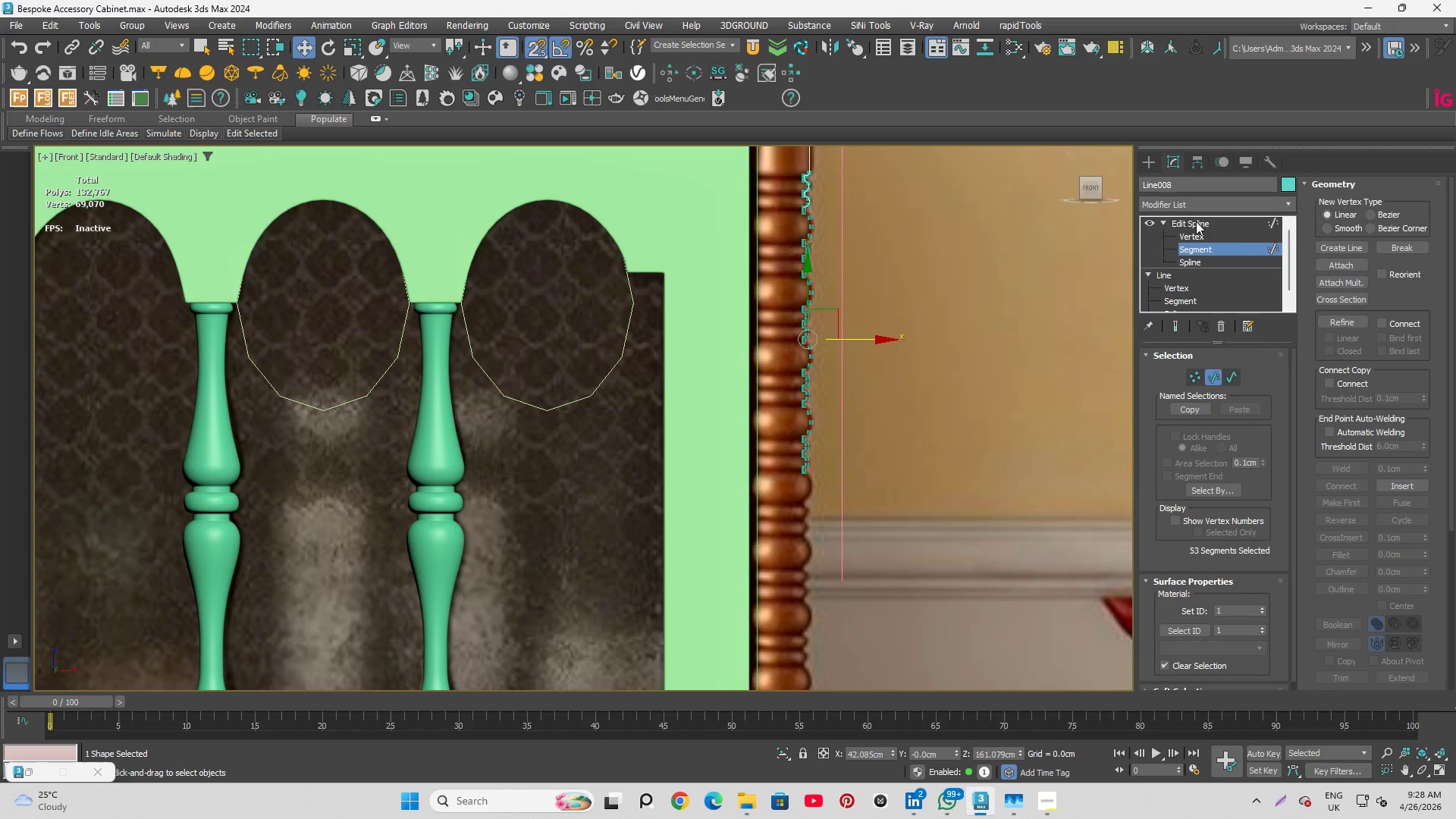 
left_click([1196, 221])
 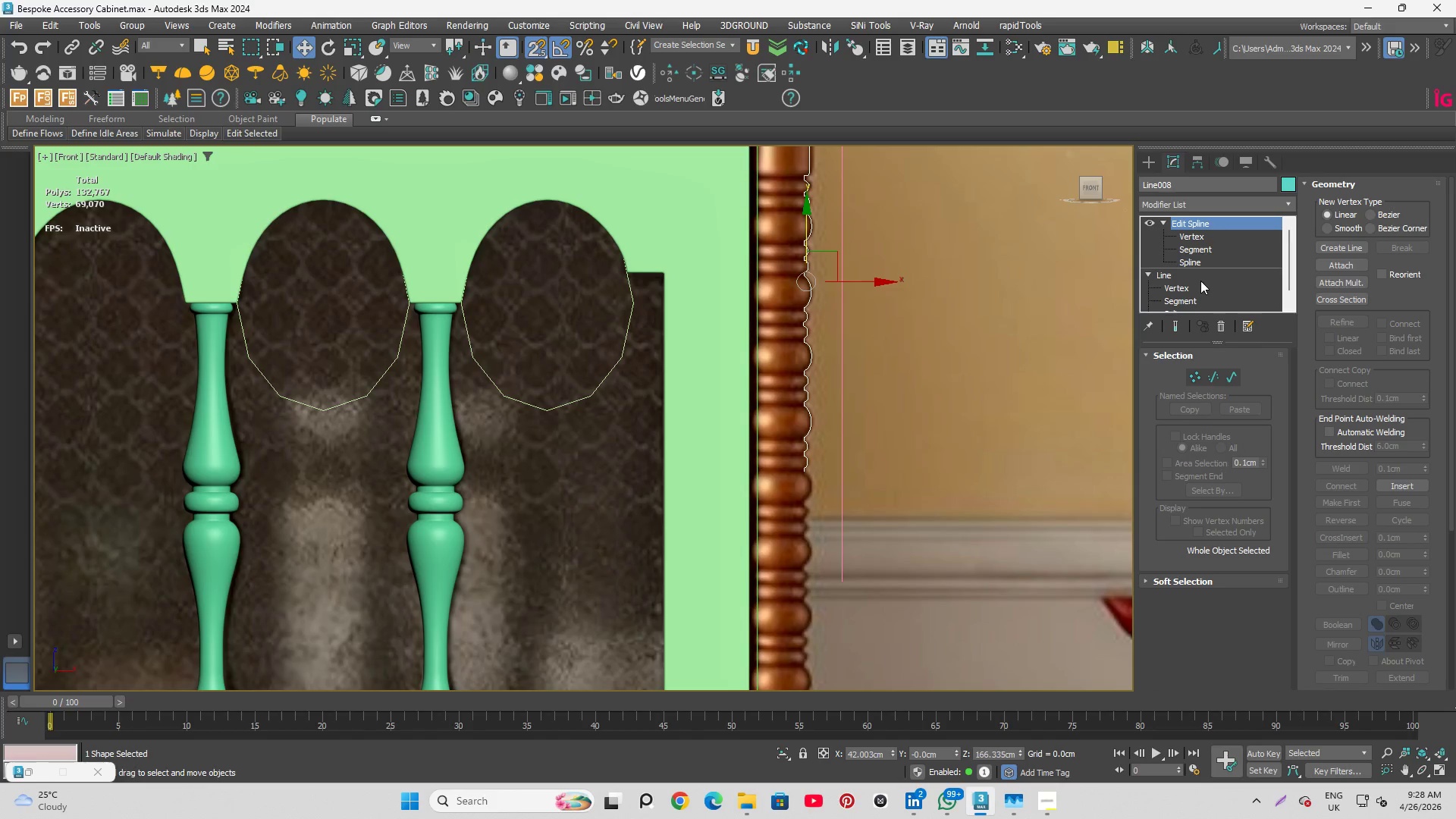 
key(Control+V)
 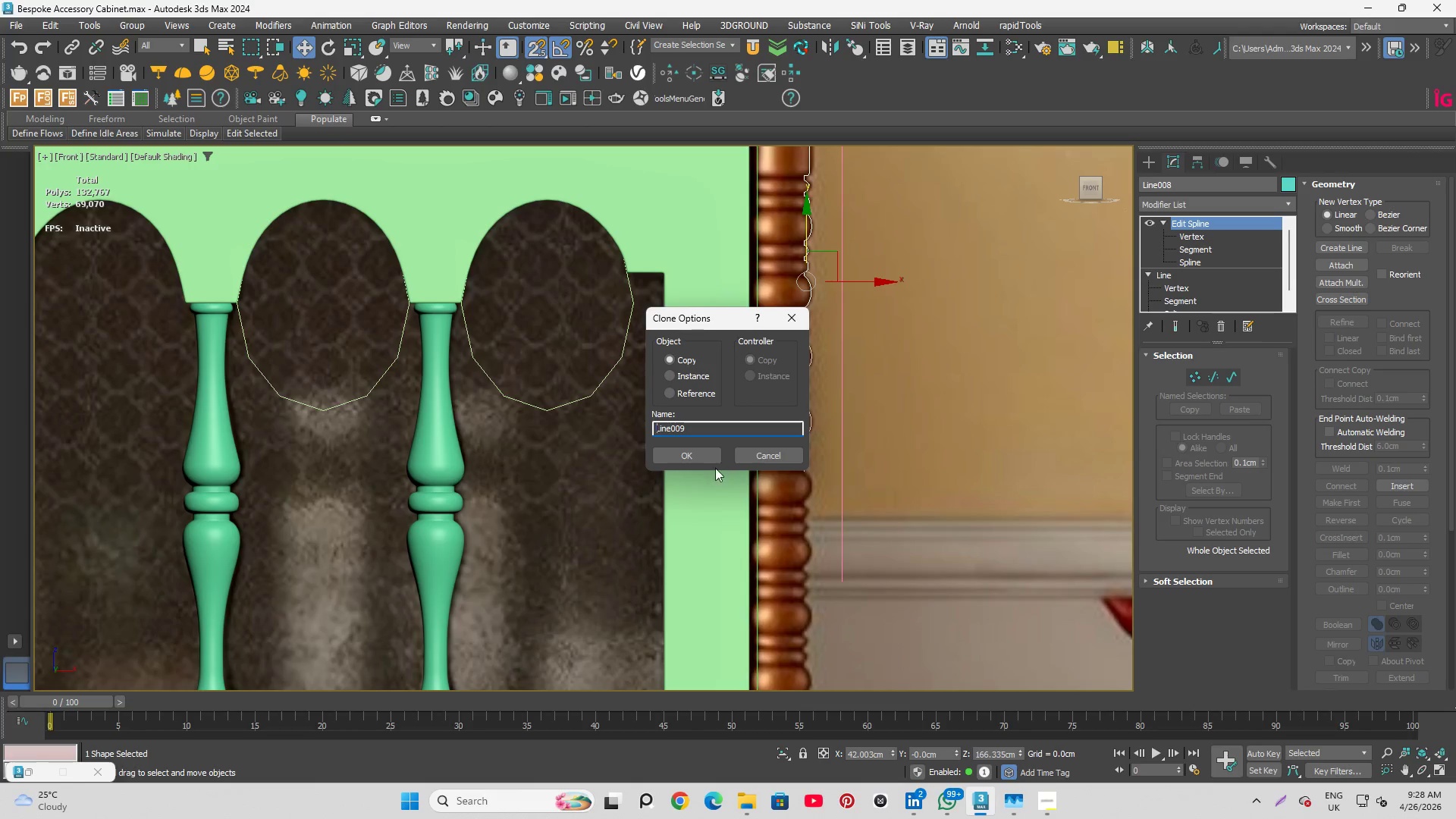 
left_click([699, 457])
 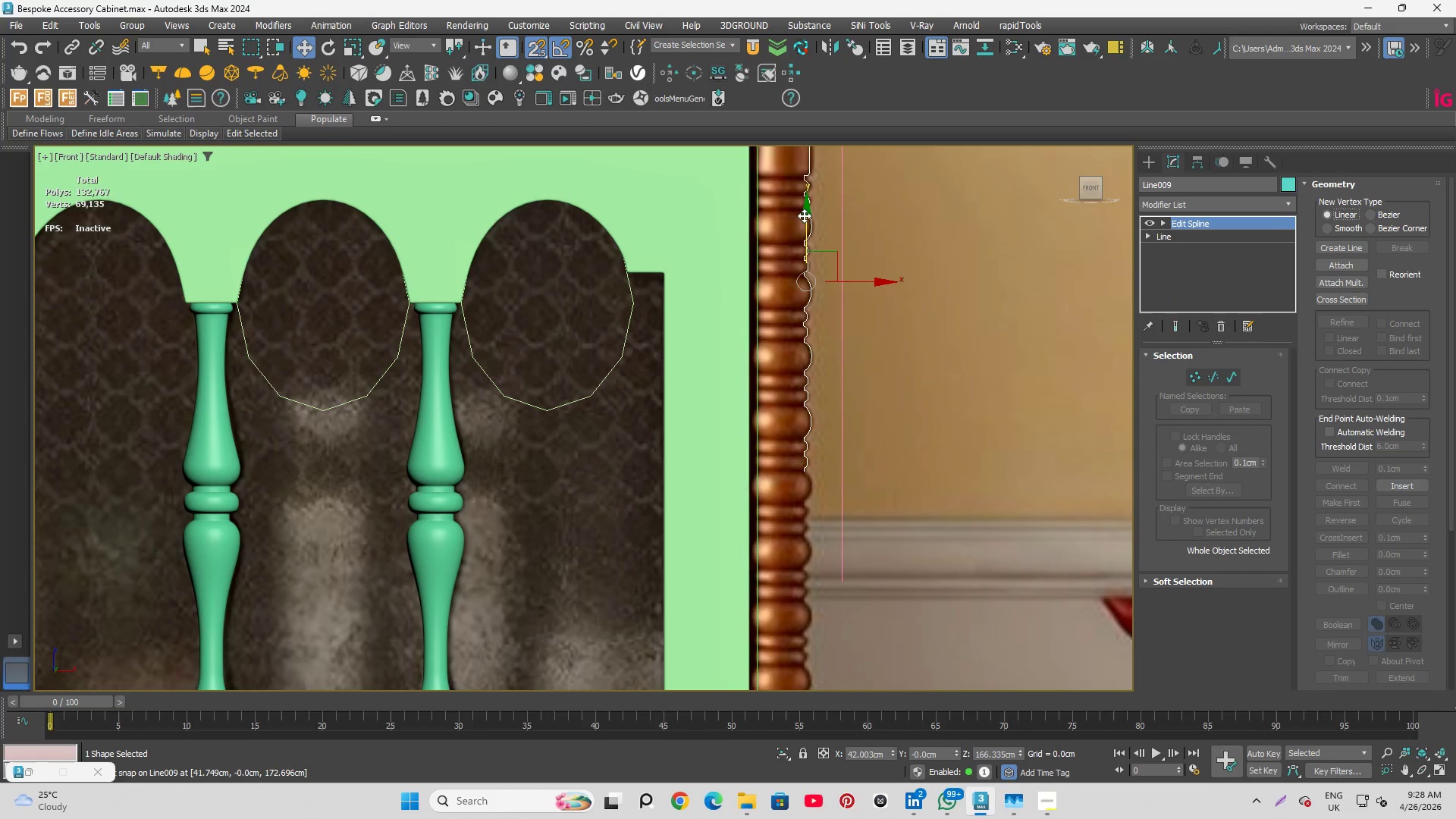 
left_click_drag(start_coordinate=[808, 215], to_coordinate=[774, 551])
 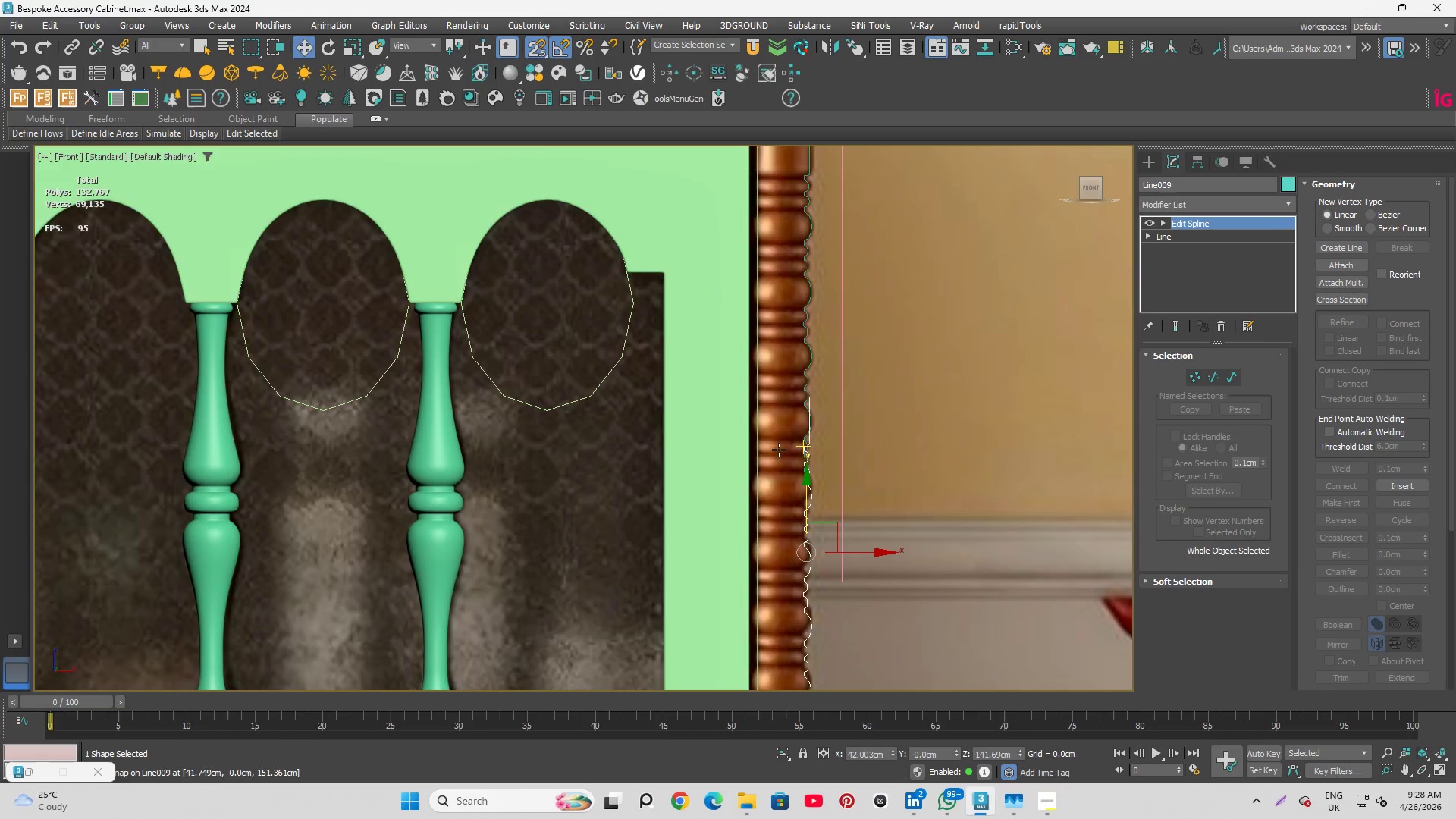 
scroll: coordinate [803, 469], scroll_direction: up, amount: 5.0
 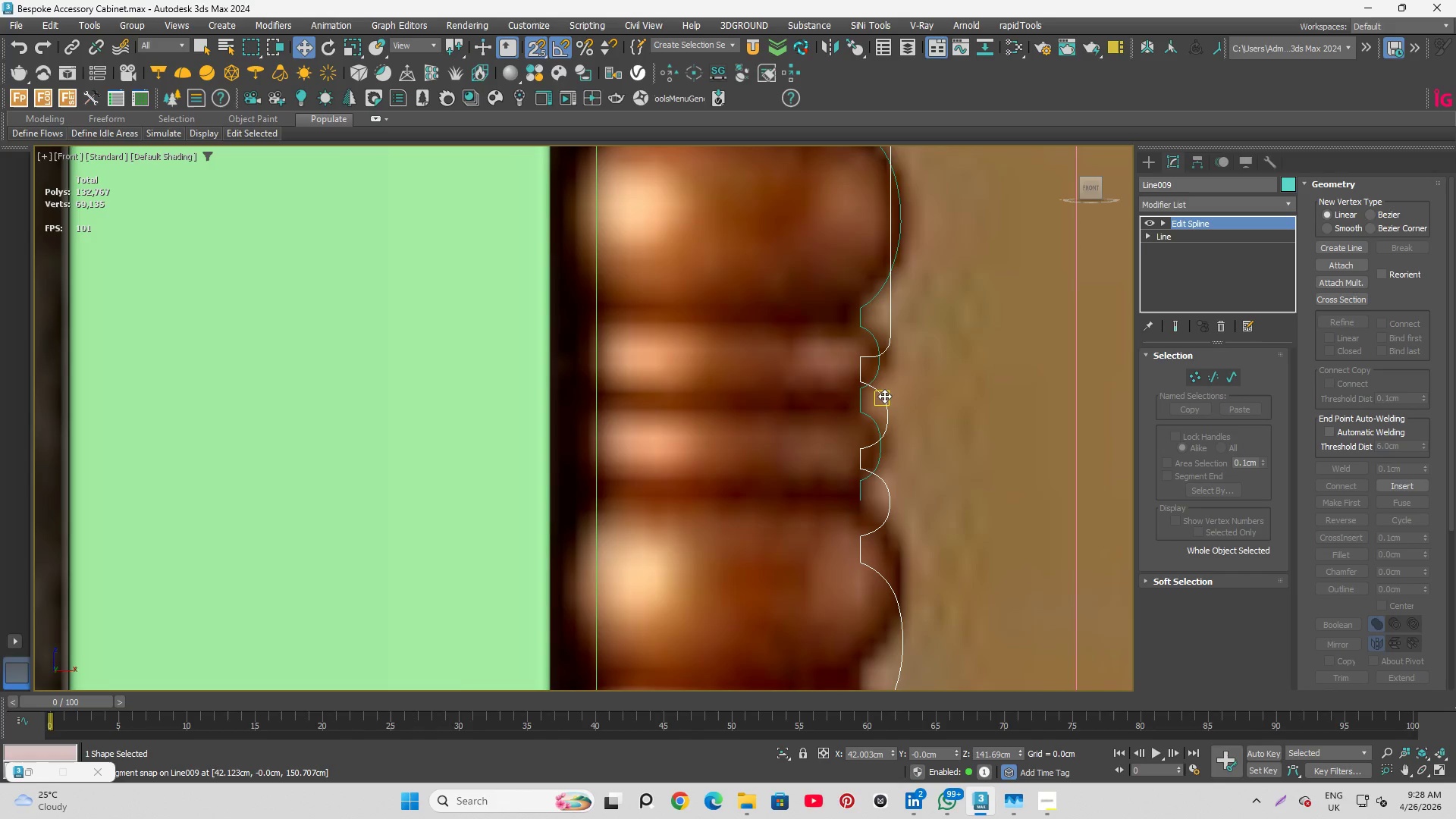 
key(S)
 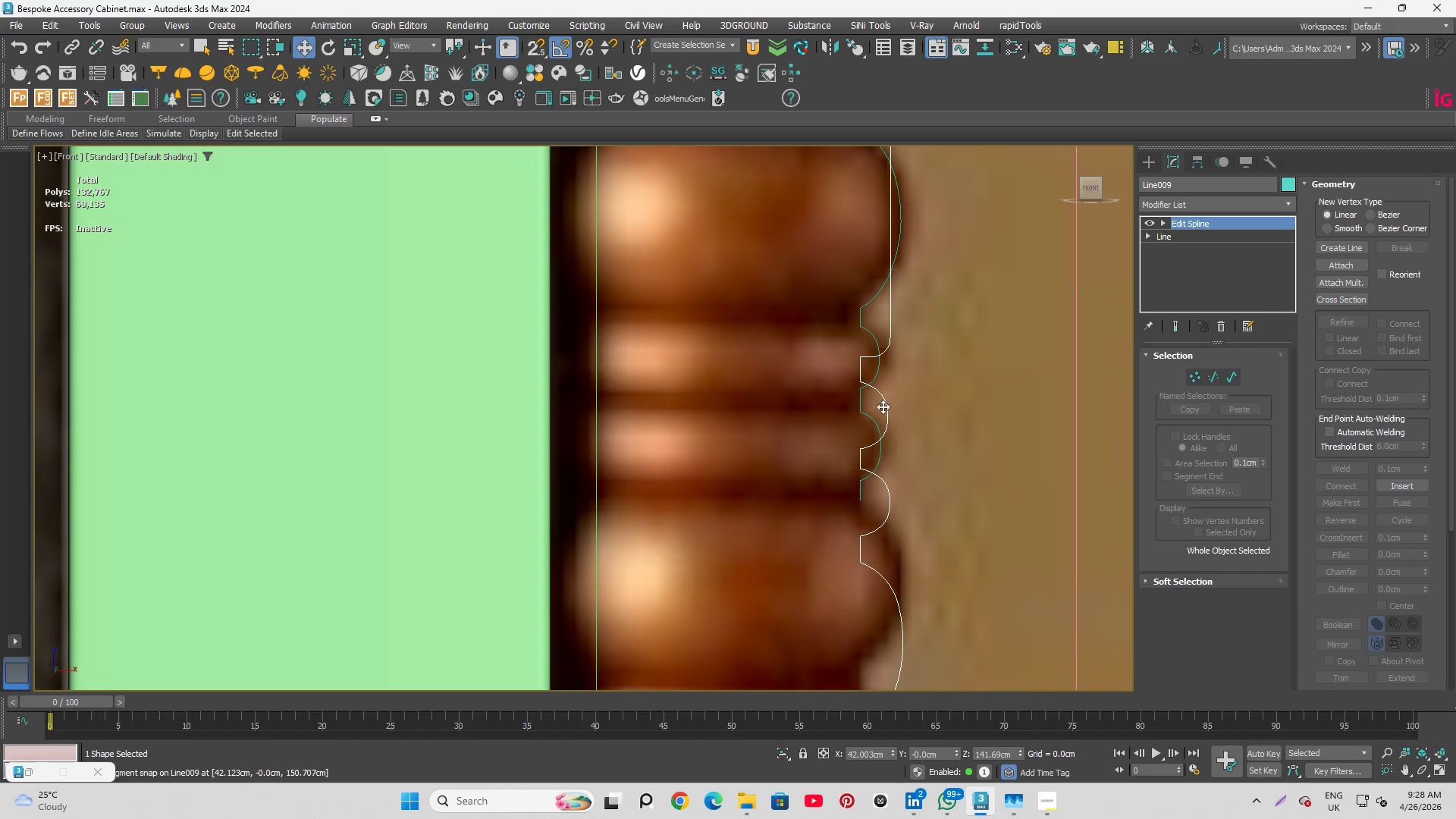 
left_click_drag(start_coordinate=[883, 400], to_coordinate=[874, 344])
 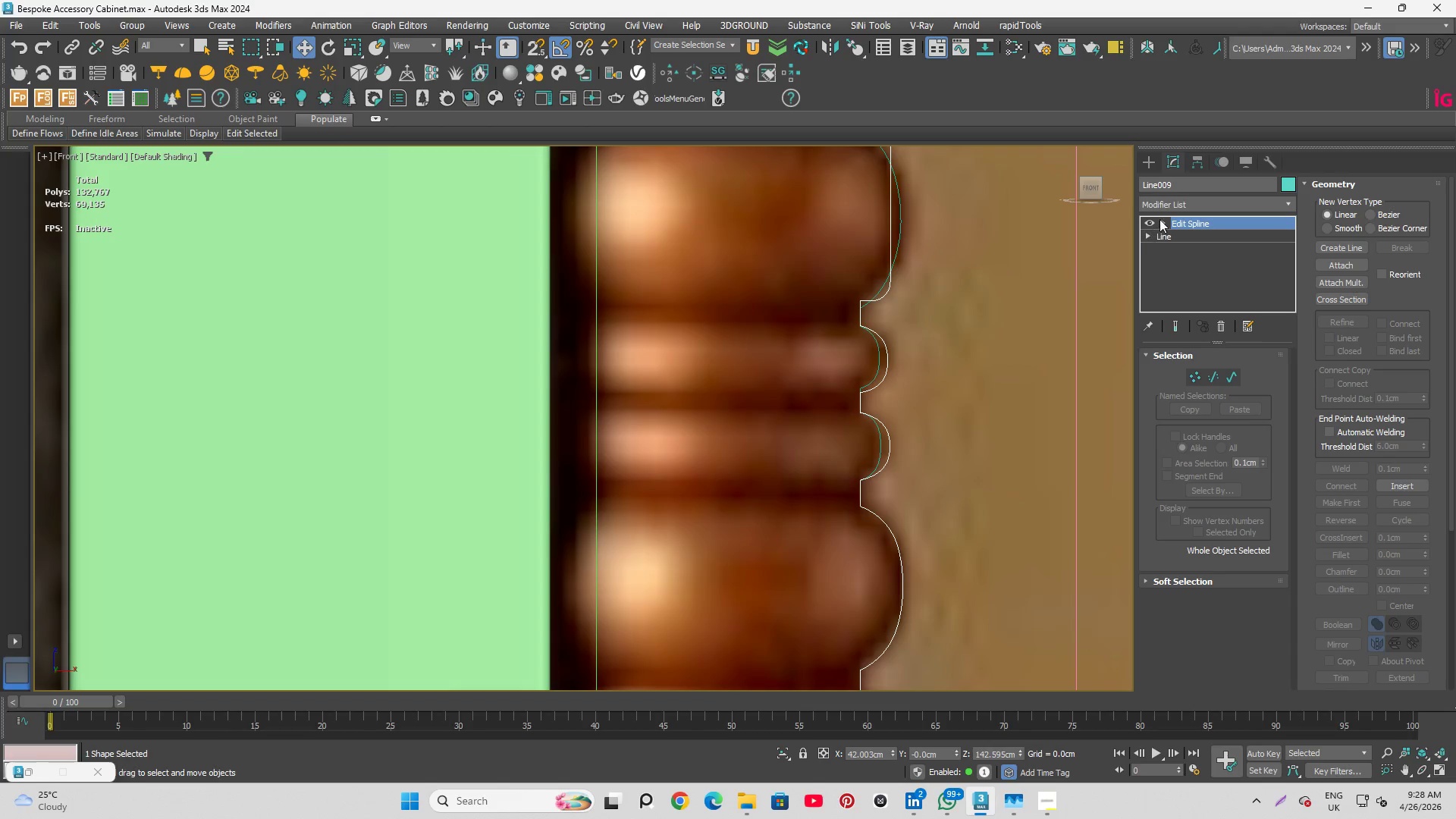 
left_click([1160, 219])
 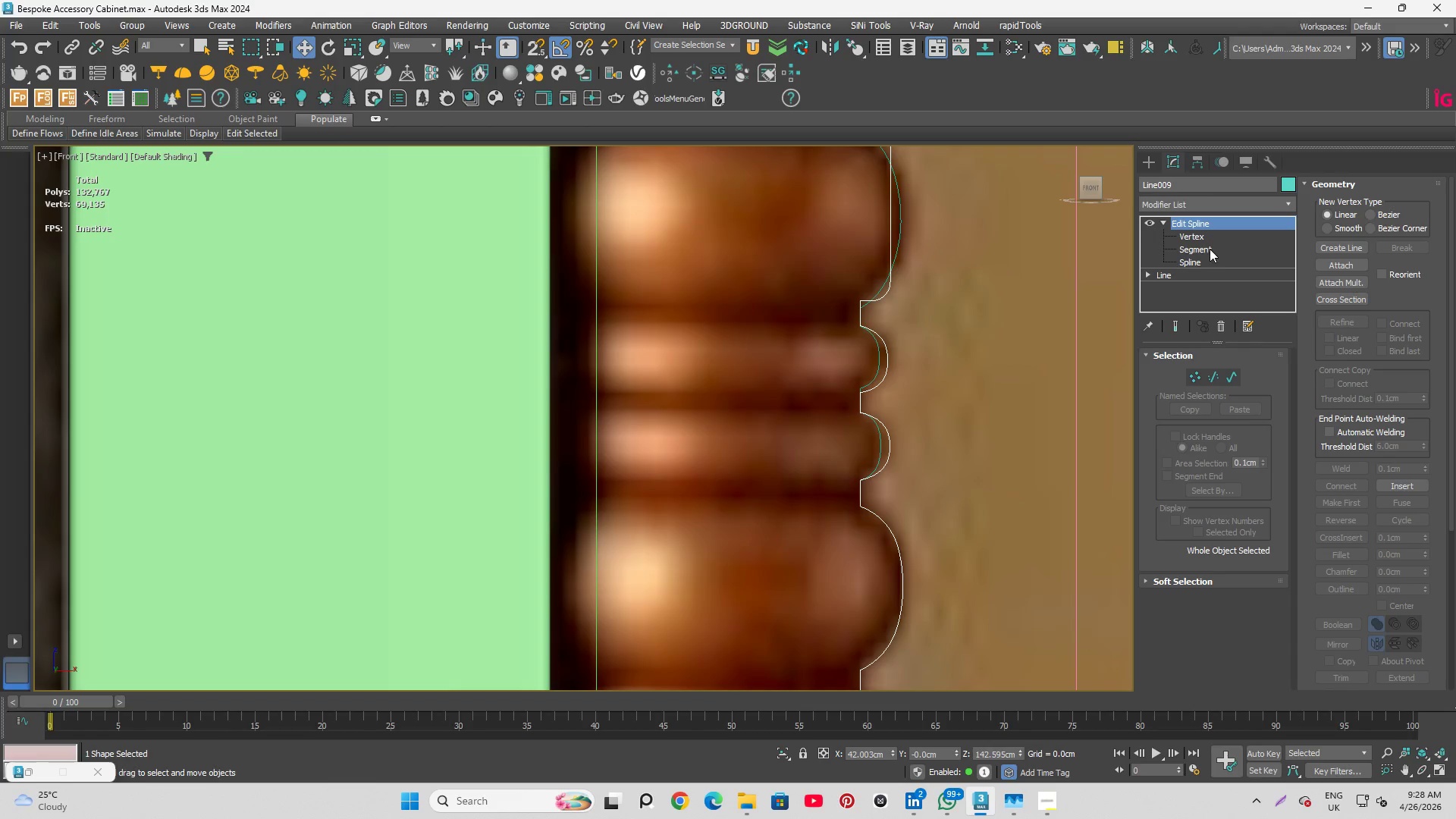 
left_click([1210, 249])
 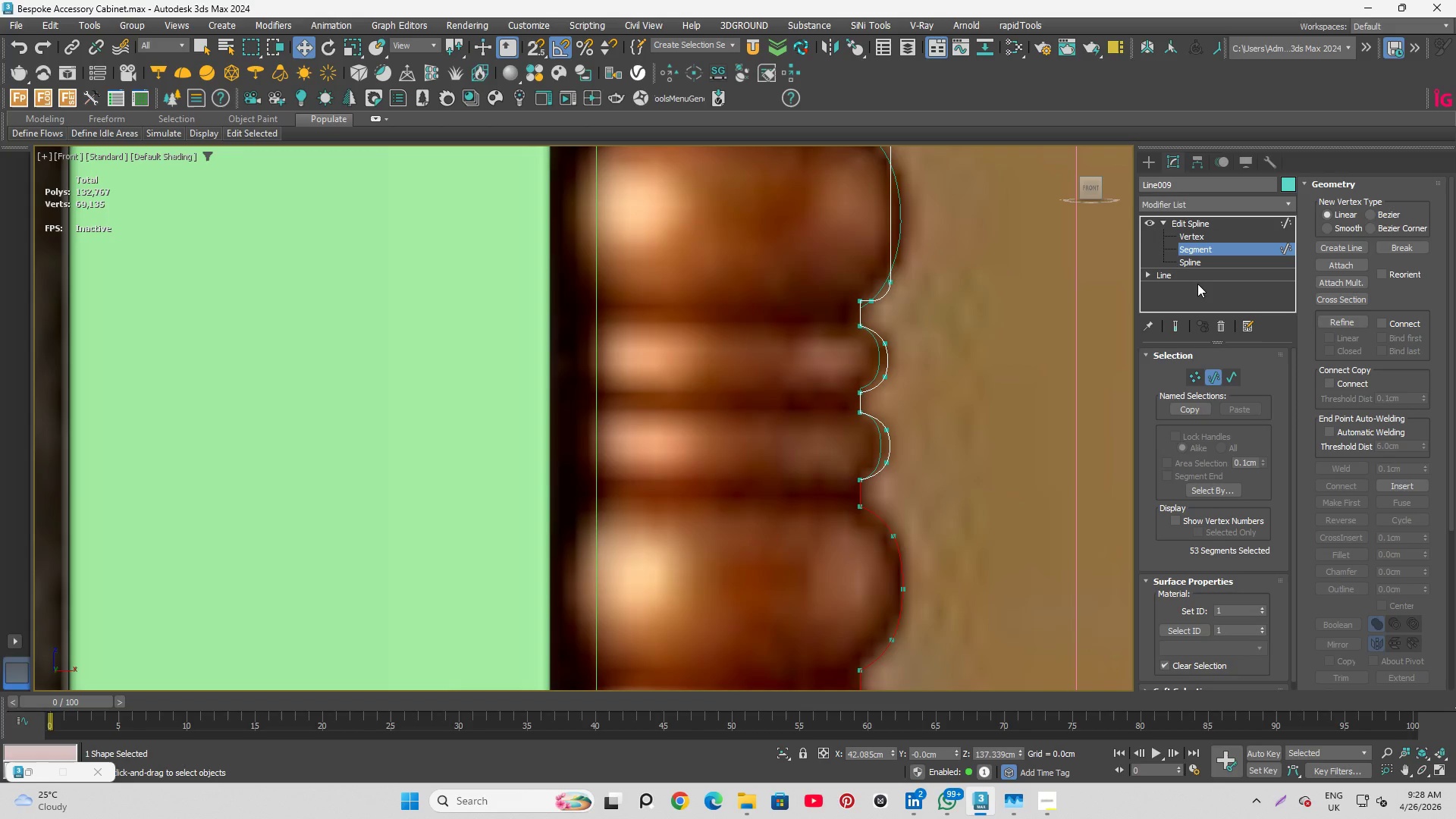 
hold_key(key=ControlLeft, duration=4.11)
 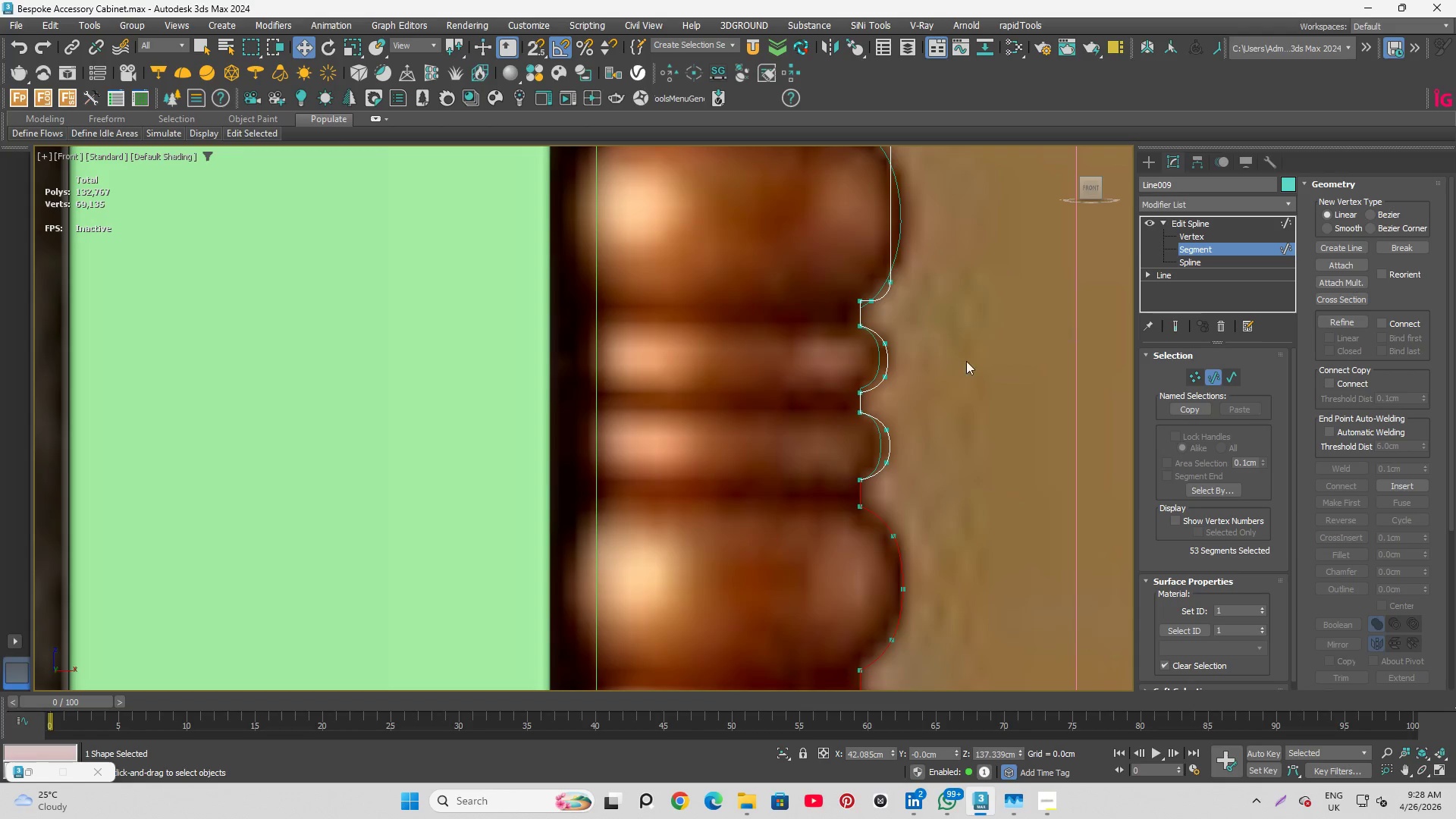 
scroll: coordinate [815, 515], scroll_direction: down, amount: 4.0
 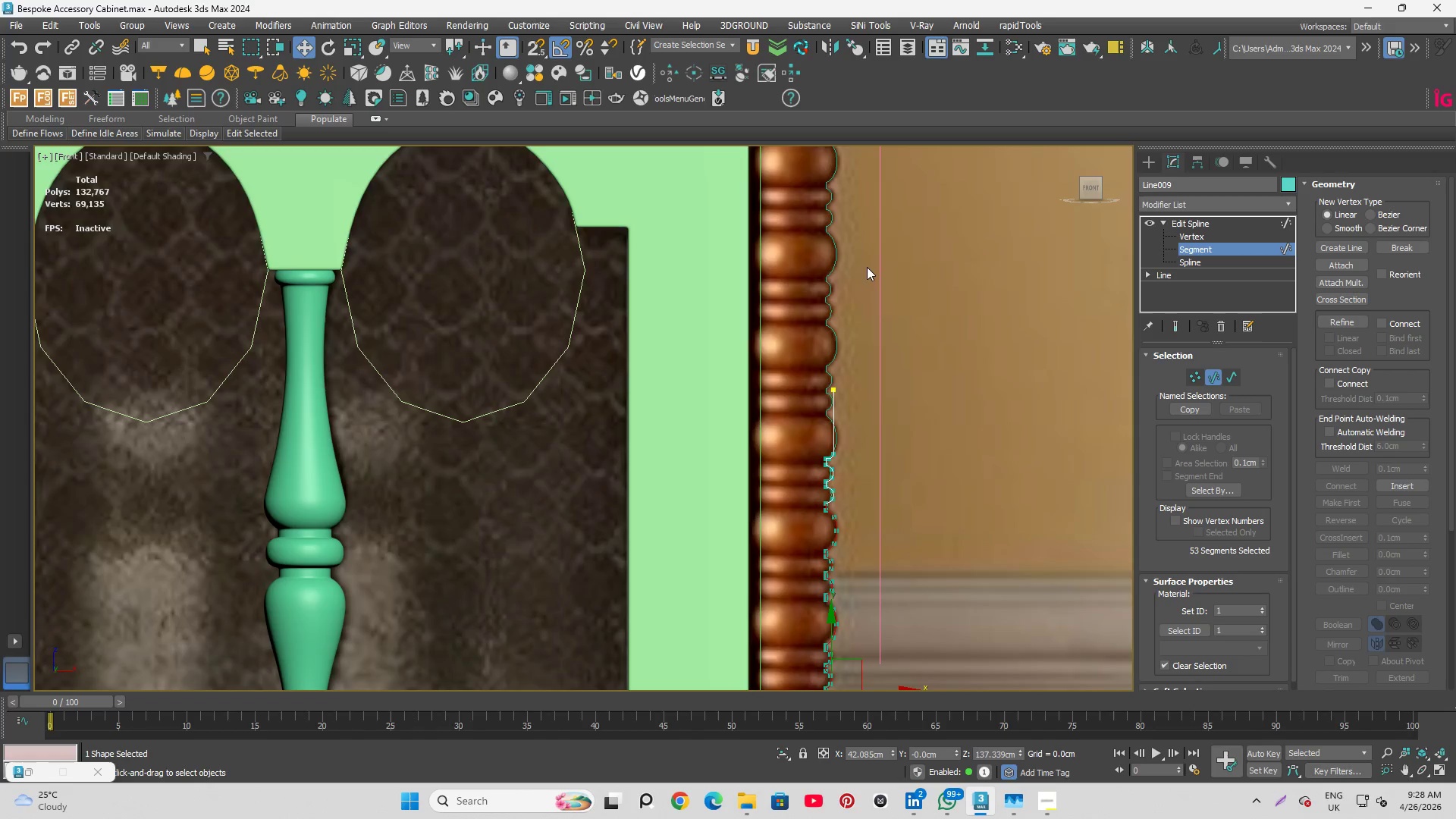 
scroll: coordinate [846, 267], scroll_direction: up, amount: 1.0
 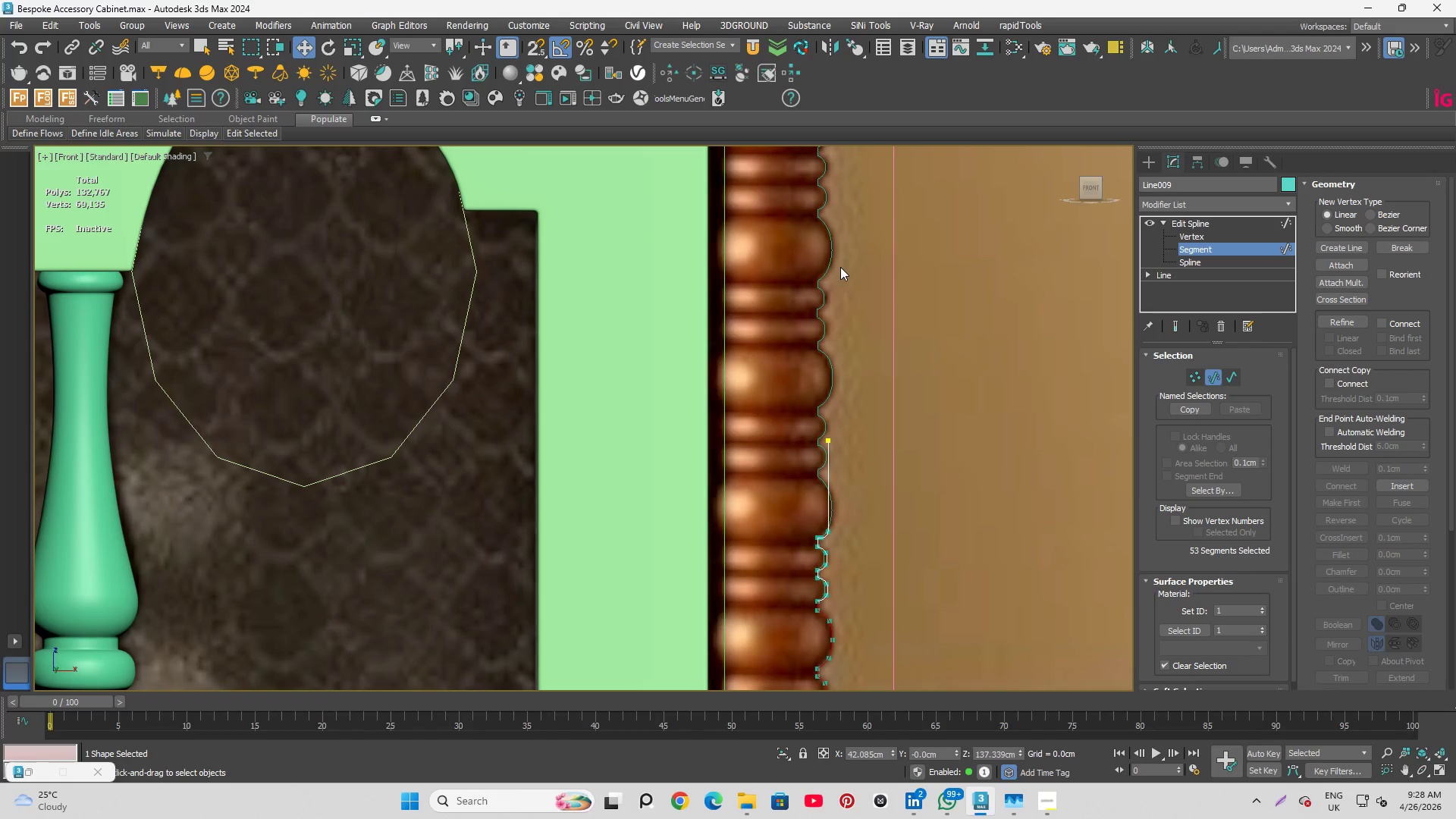 
scroll: coordinate [840, 267], scroll_direction: down, amount: 2.0
 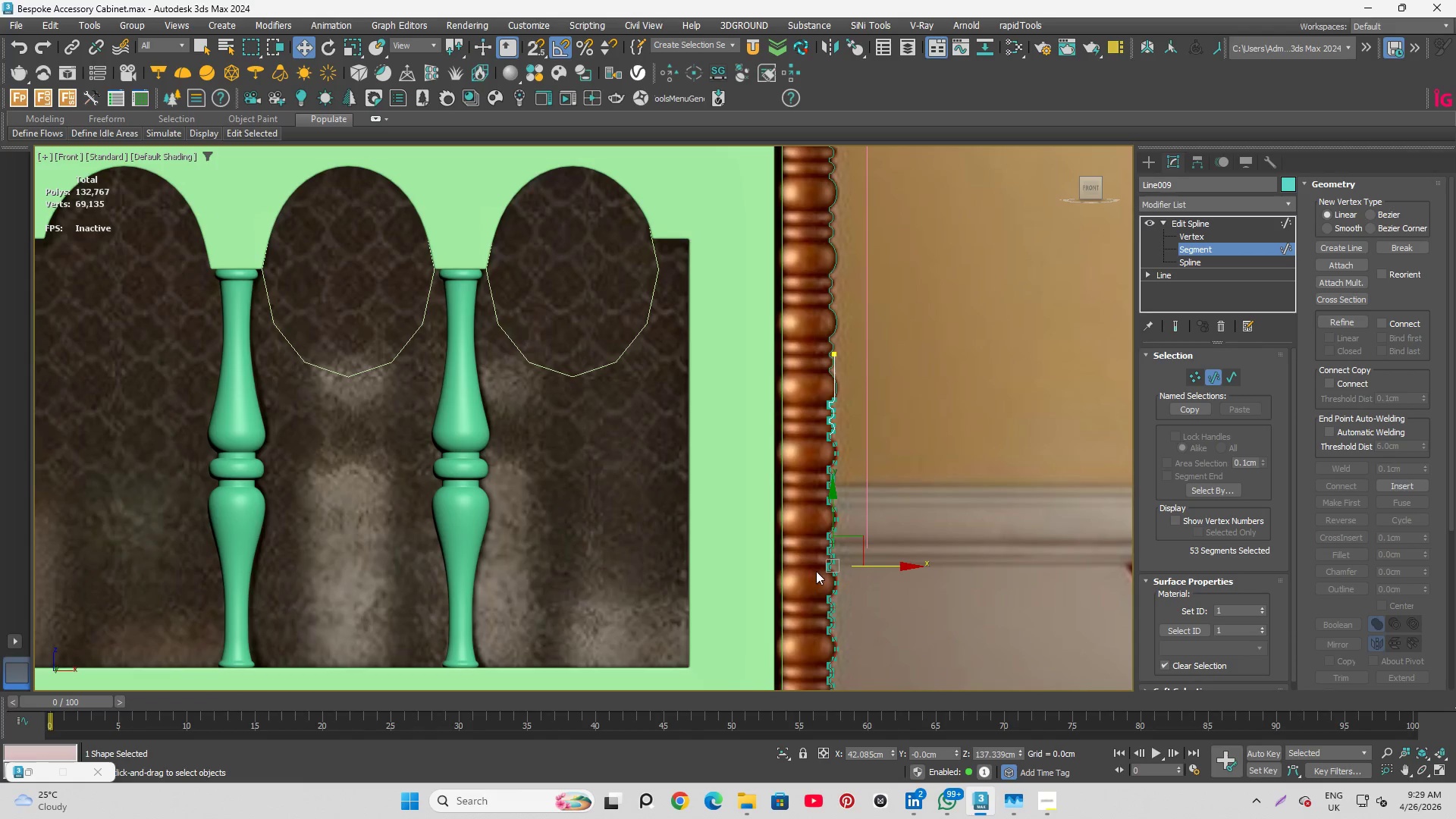 
scroll: coordinate [843, 648], scroll_direction: up, amount: 5.0
 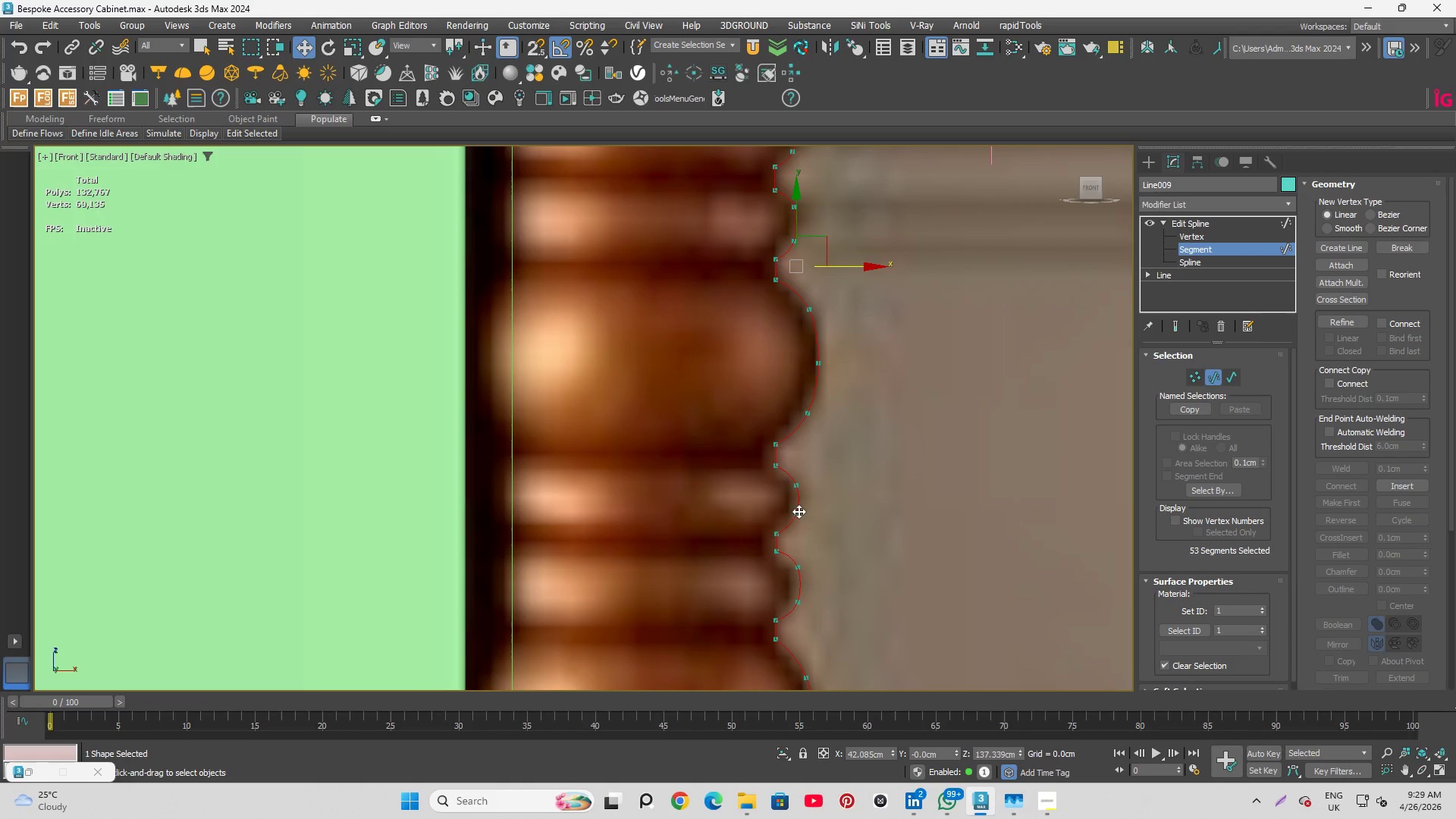 
scroll: coordinate [859, 532], scroll_direction: down, amount: 3.0
 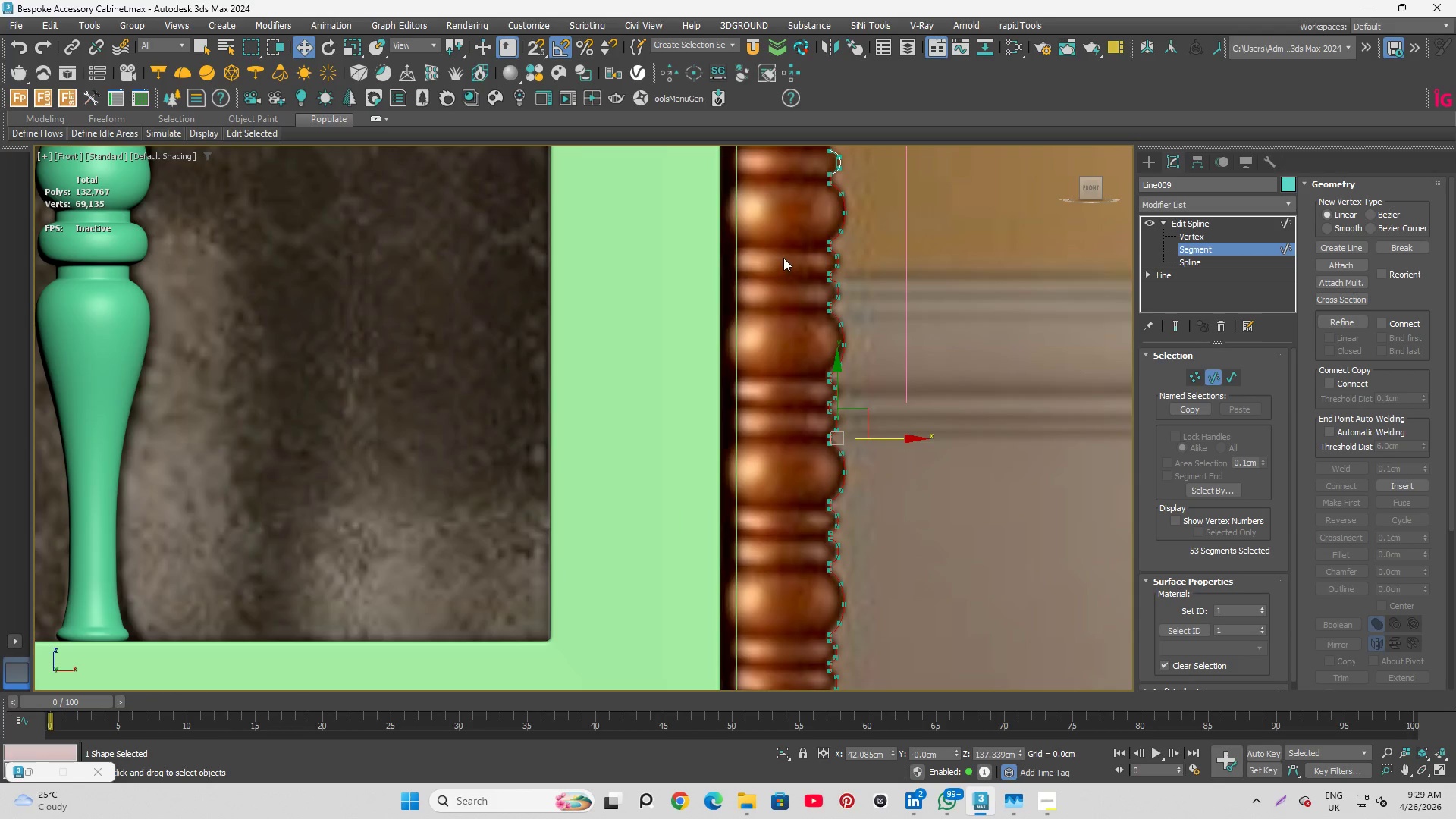 
scroll: coordinate [818, 246], scroll_direction: up, amount: 3.0
 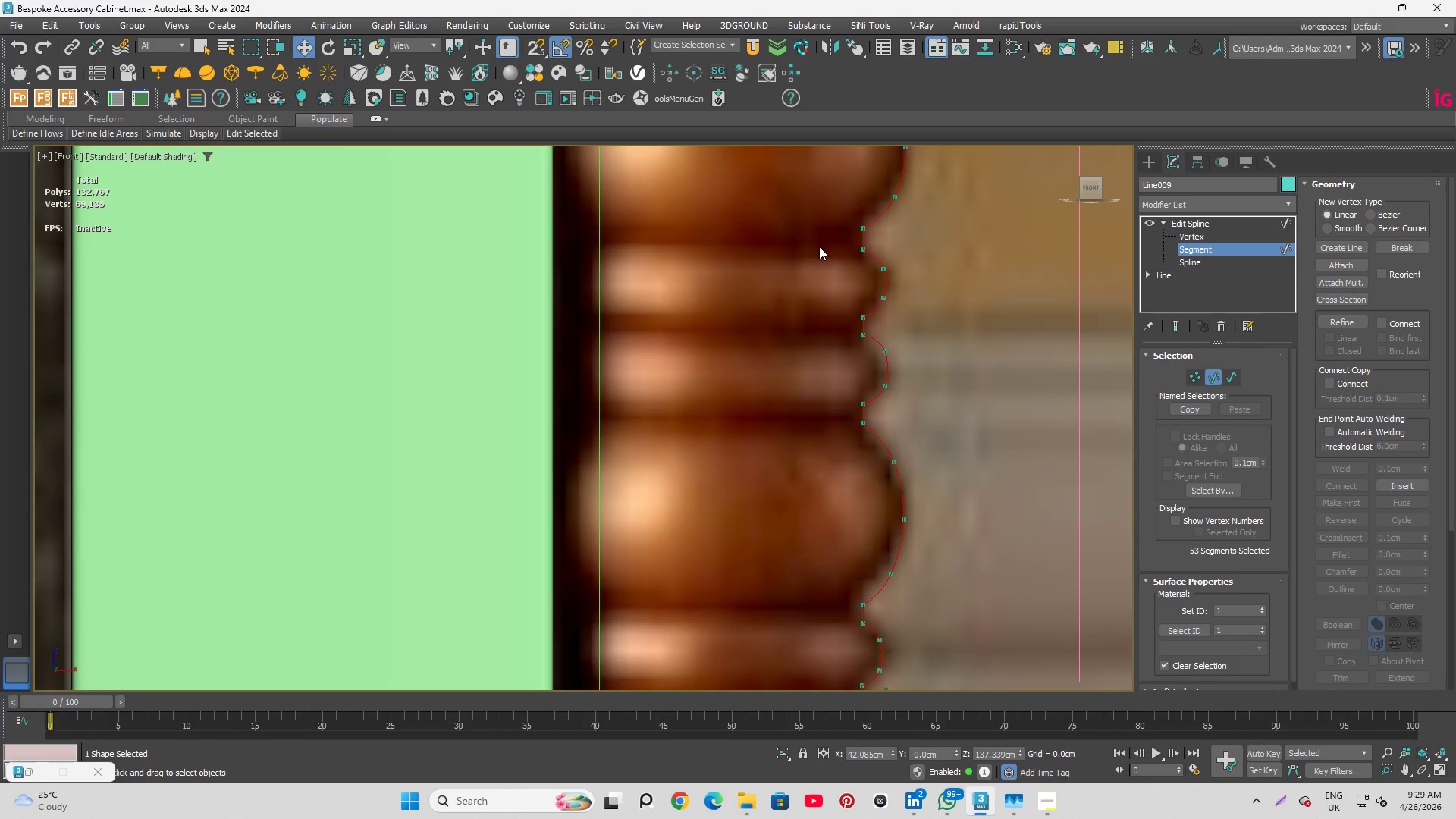 
scroll: coordinate [853, 430], scroll_direction: down, amount: 2.0
 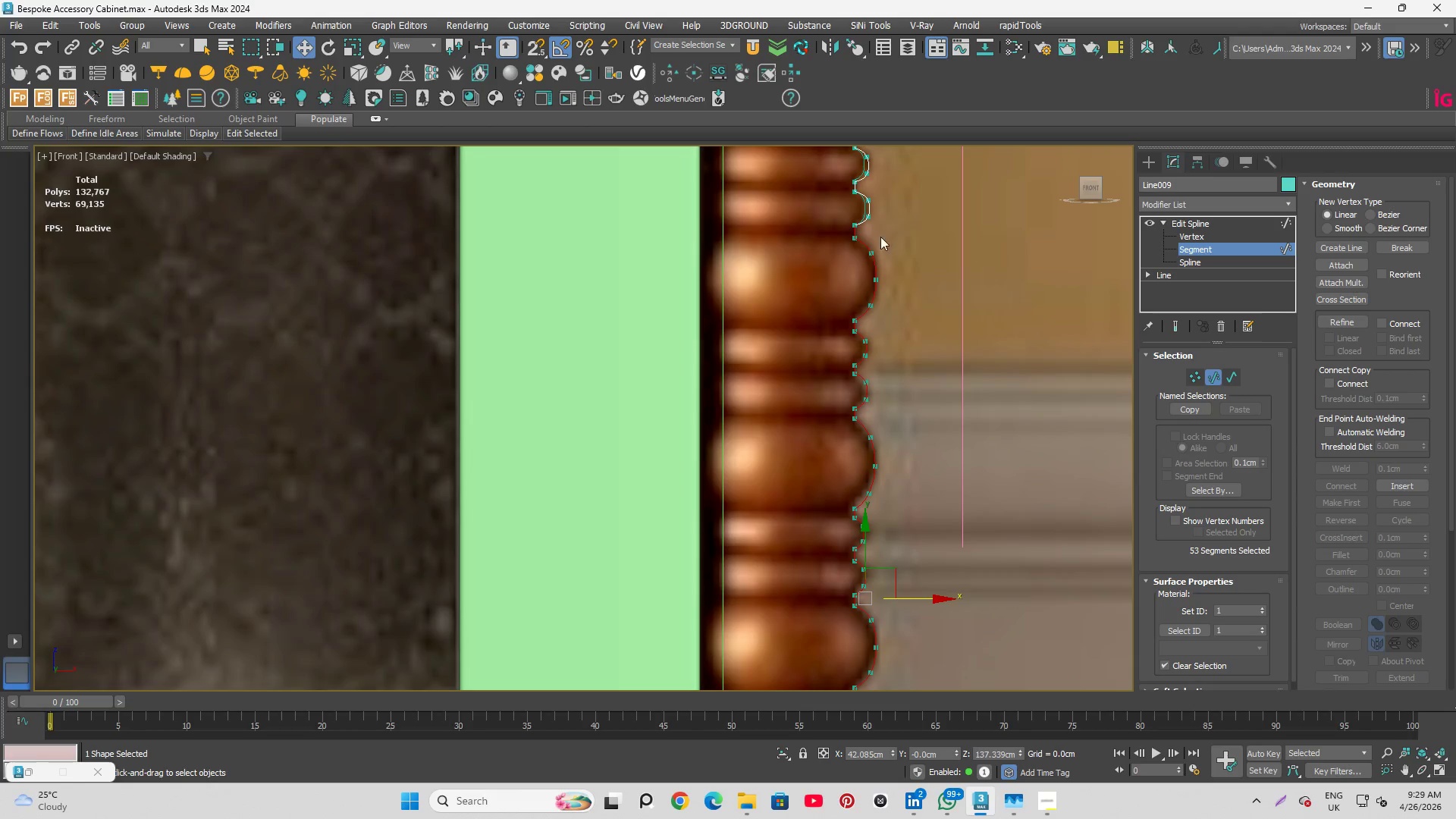 
scroll: coordinate [879, 209], scroll_direction: up, amount: 2.0
 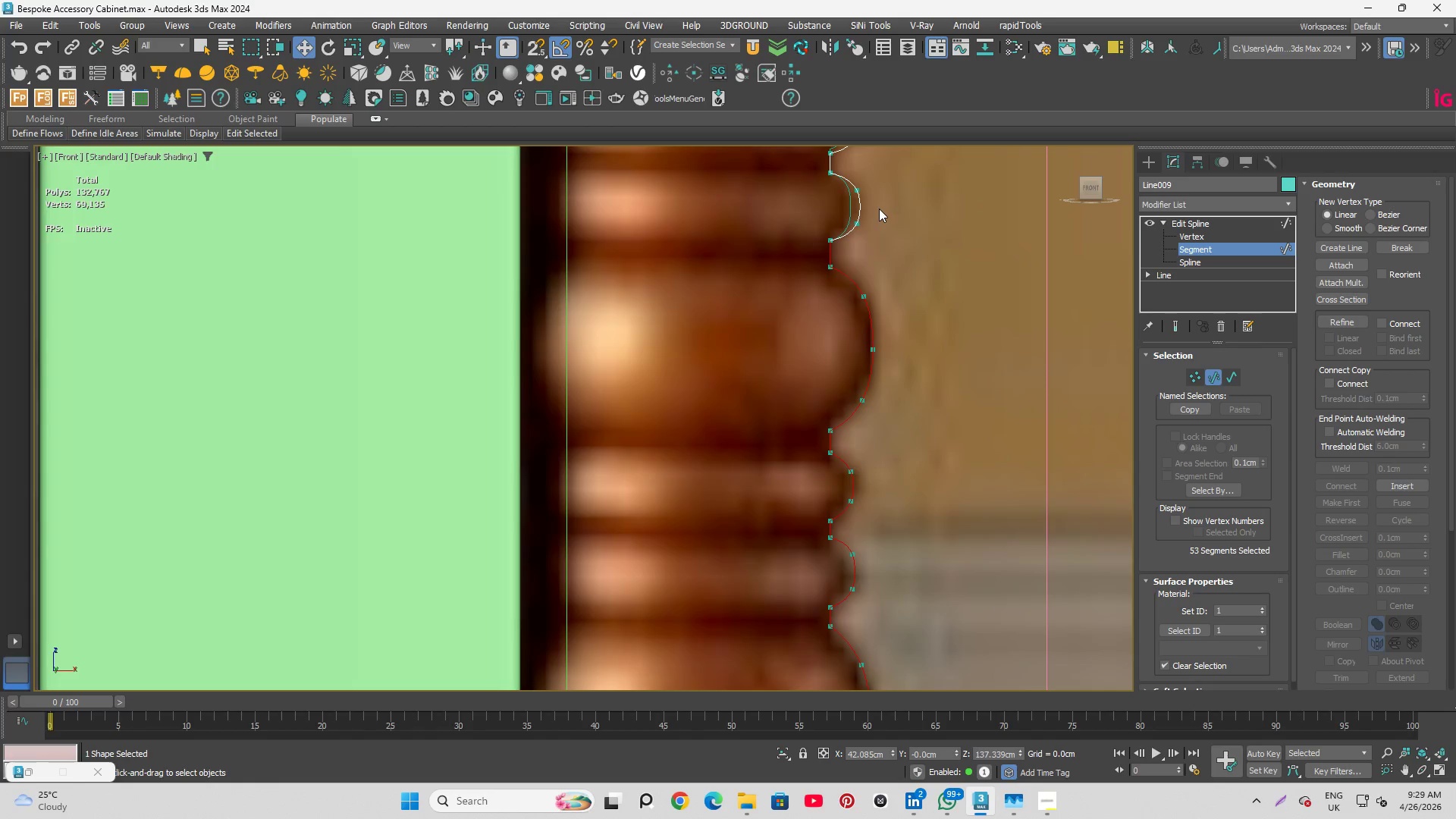 
scroll: coordinate [868, 328], scroll_direction: down, amount: 3.0
 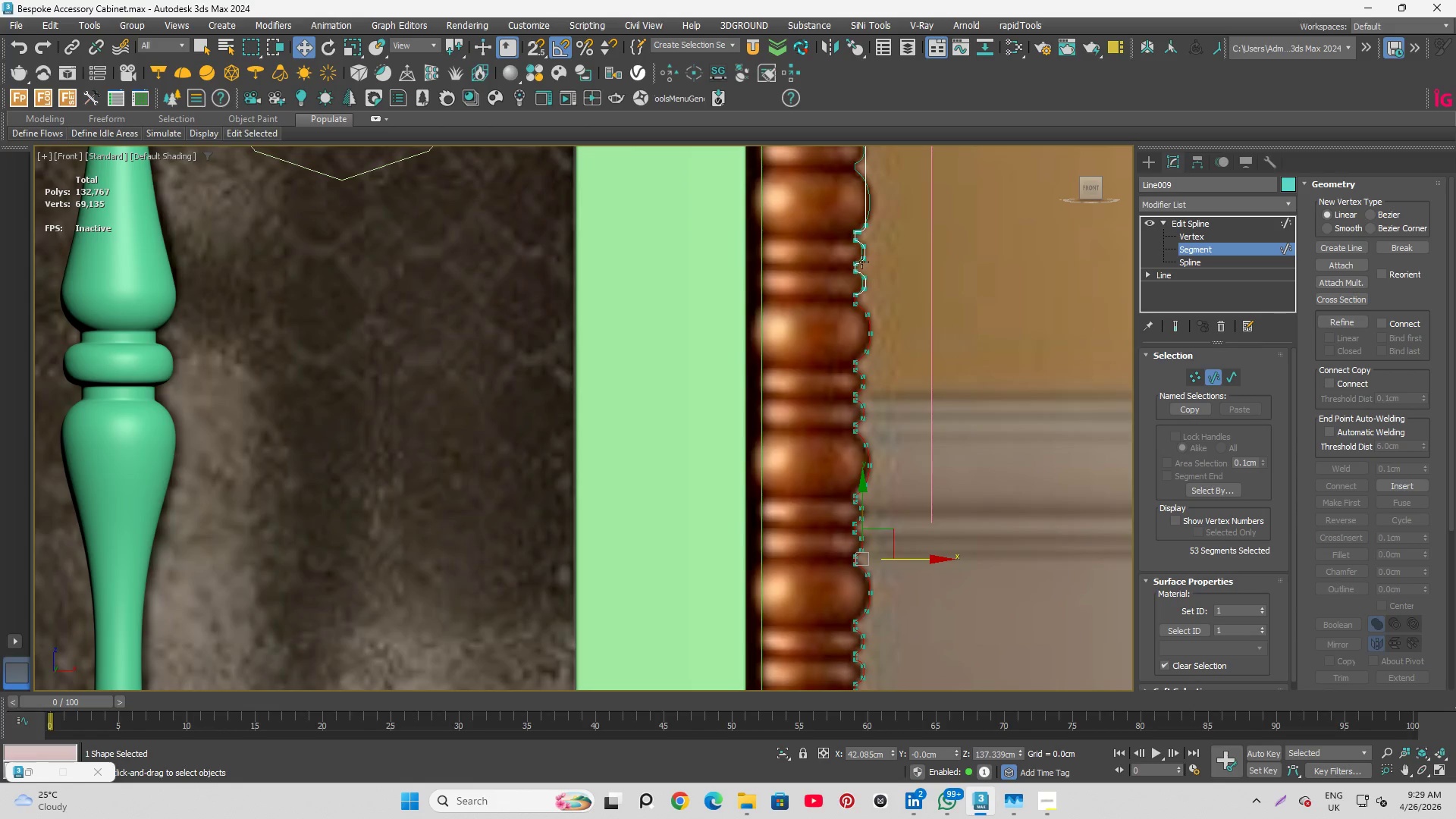 
scroll: coordinate [863, 229], scroll_direction: up, amount: 3.0
 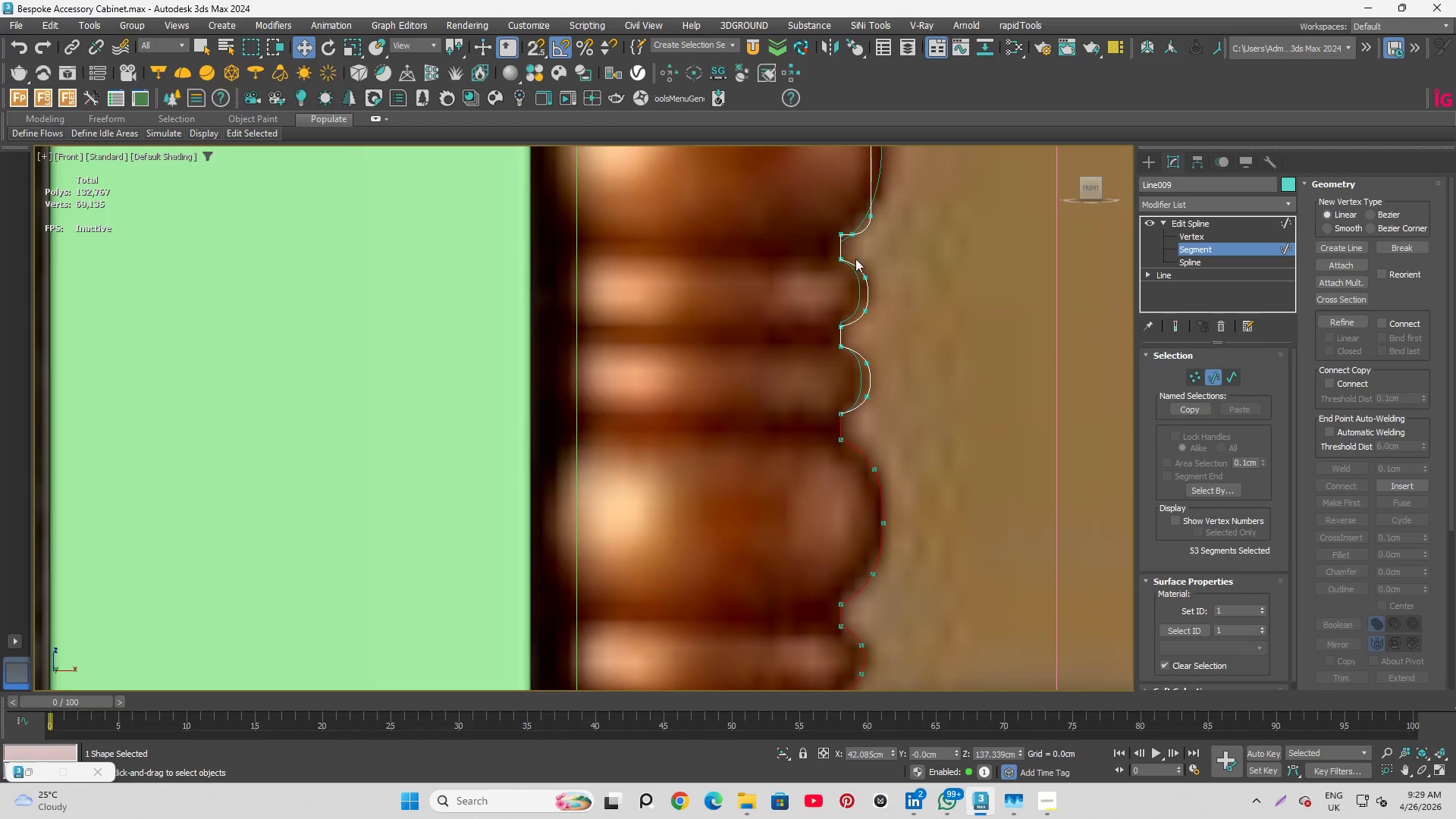 
scroll: coordinate [845, 325], scroll_direction: down, amount: 4.0
 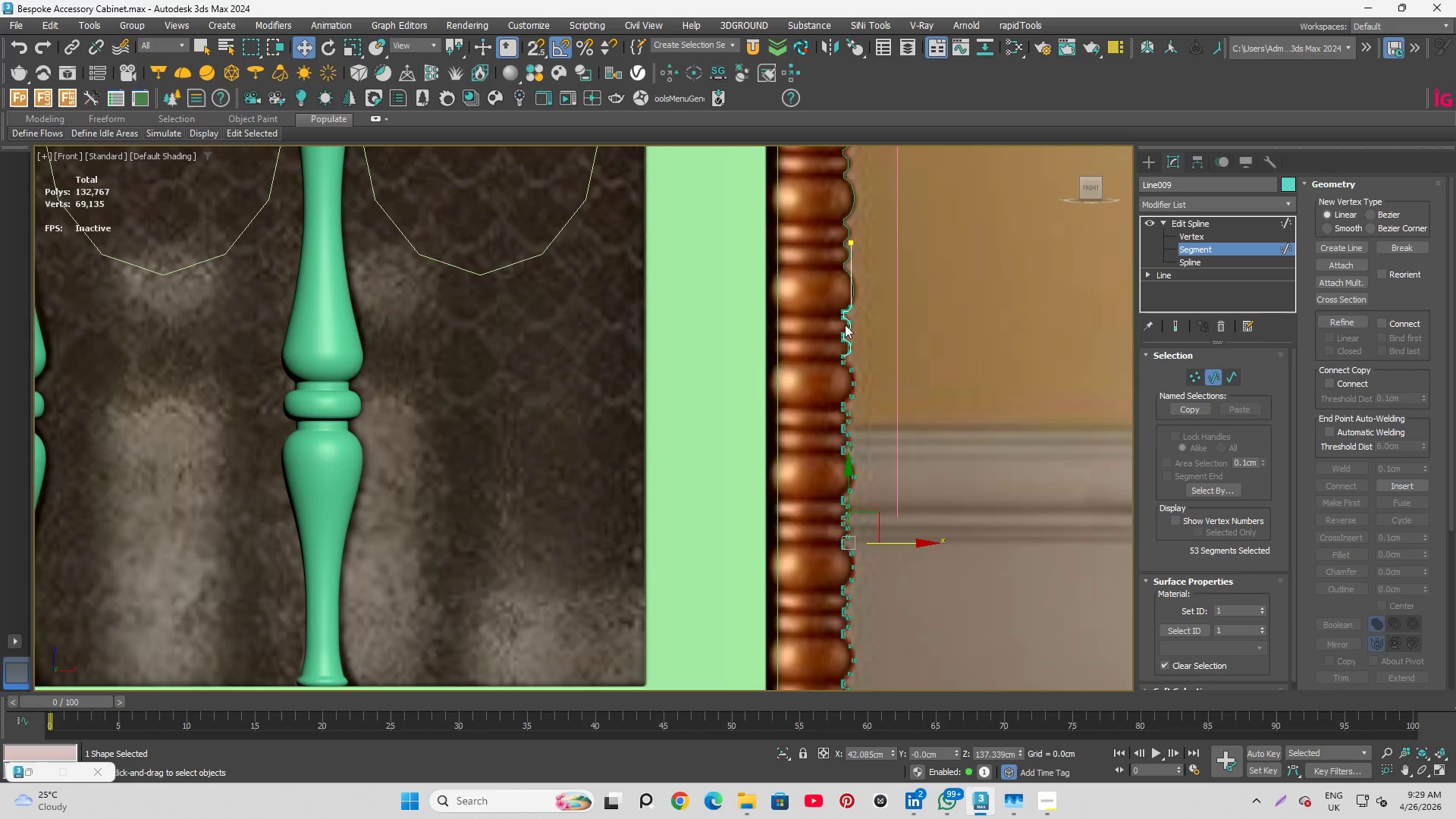 
scroll: coordinate [845, 325], scroll_direction: up, amount: 4.0
 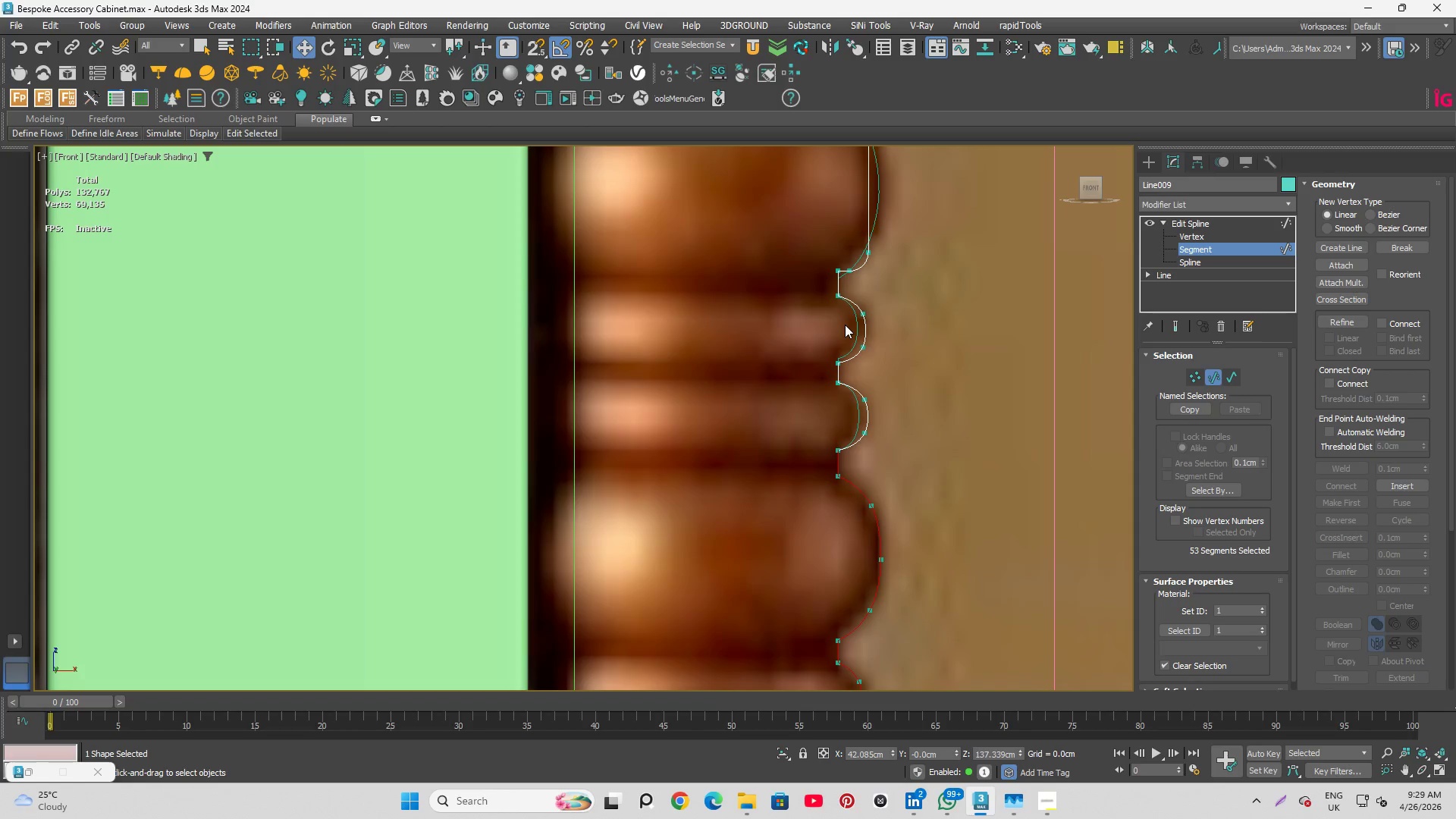 
scroll: coordinate [845, 325], scroll_direction: down, amount: 1.0
 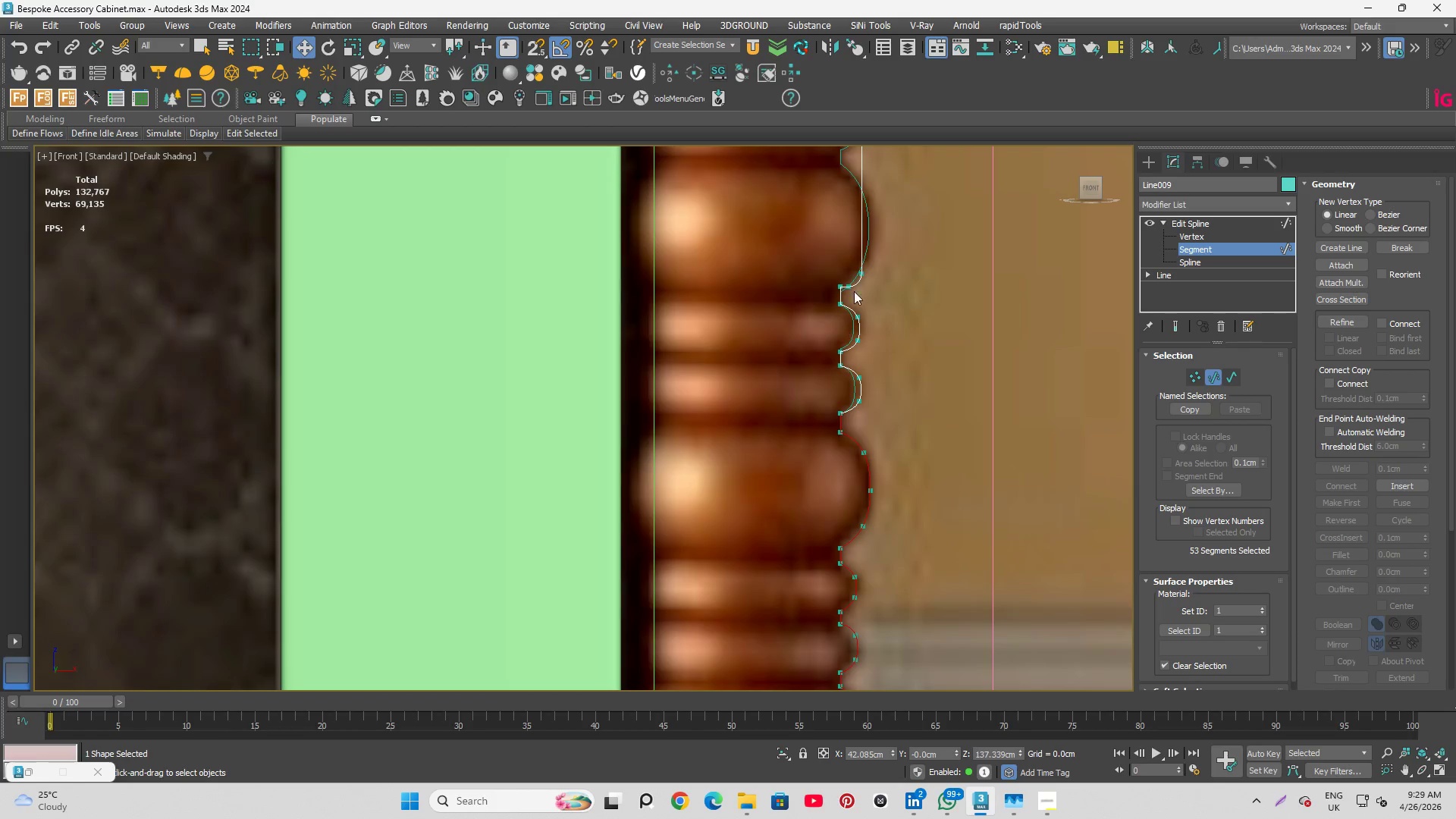 
scroll: coordinate [854, 285], scroll_direction: up, amount: 1.0
 